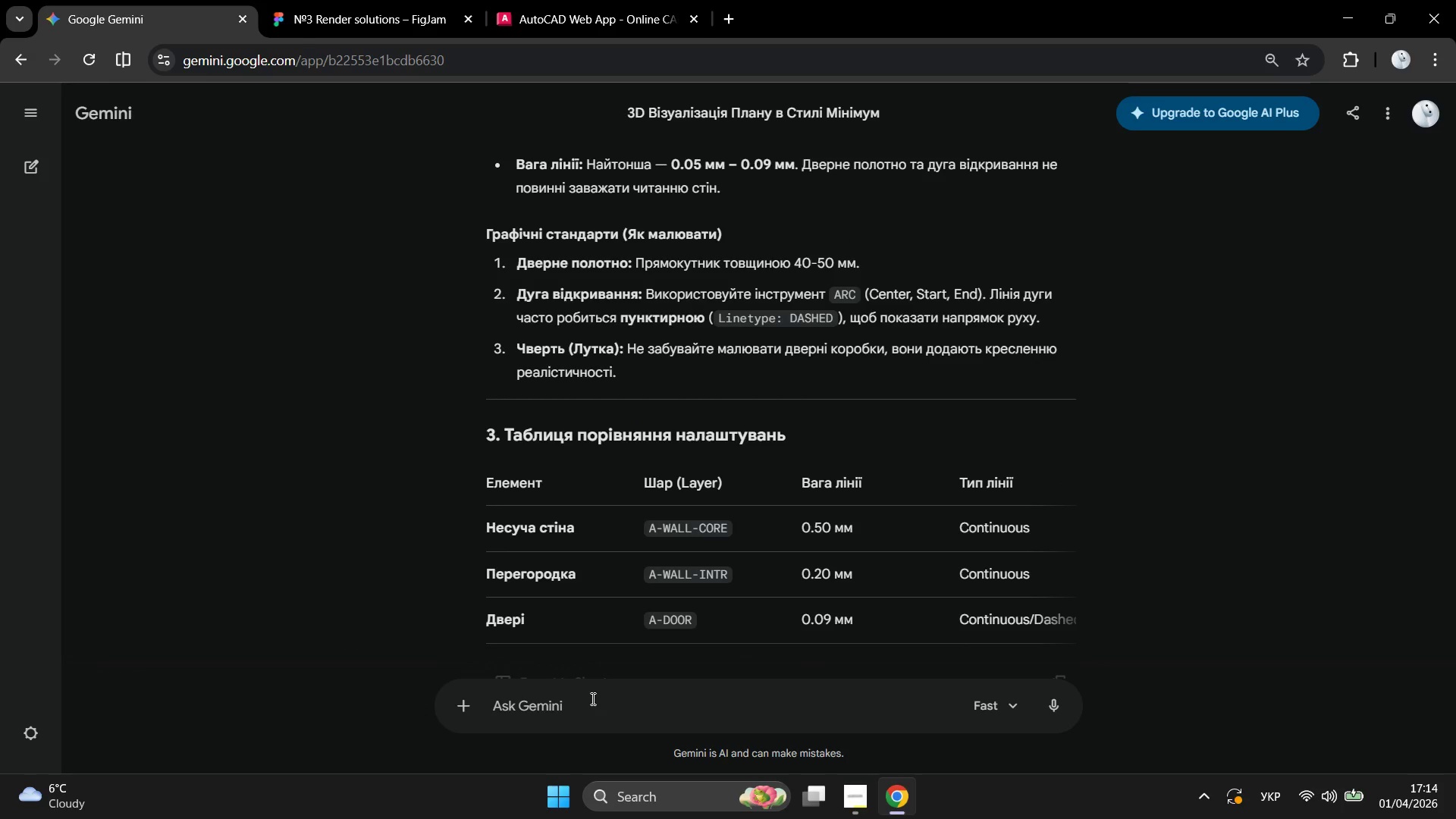 
type(phj,b nf,kbw. gjhsddyzyyz (gk.c yfpdb ifhsd) f nfrj; ljlfq dsryf s ldths)
 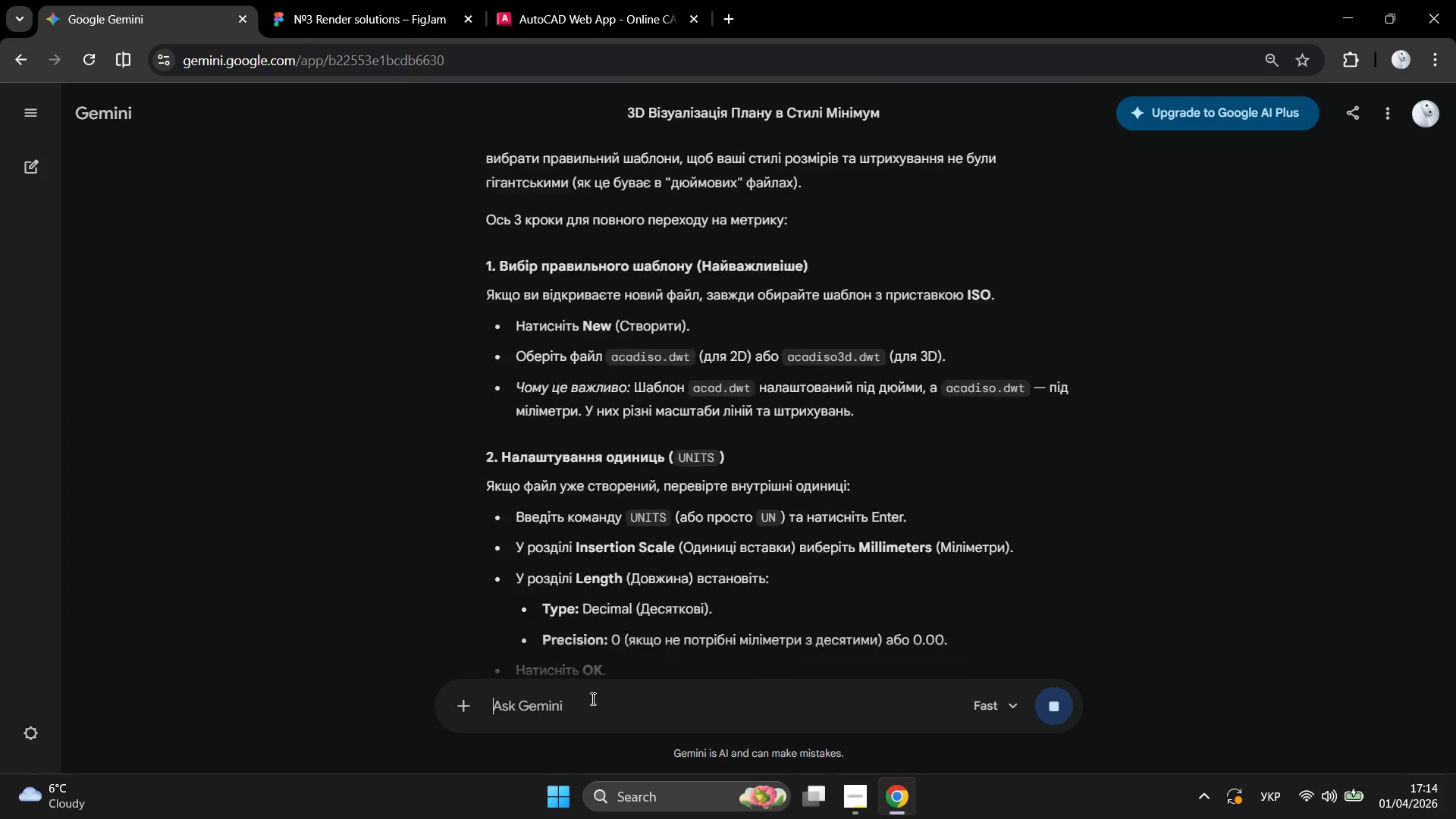 
 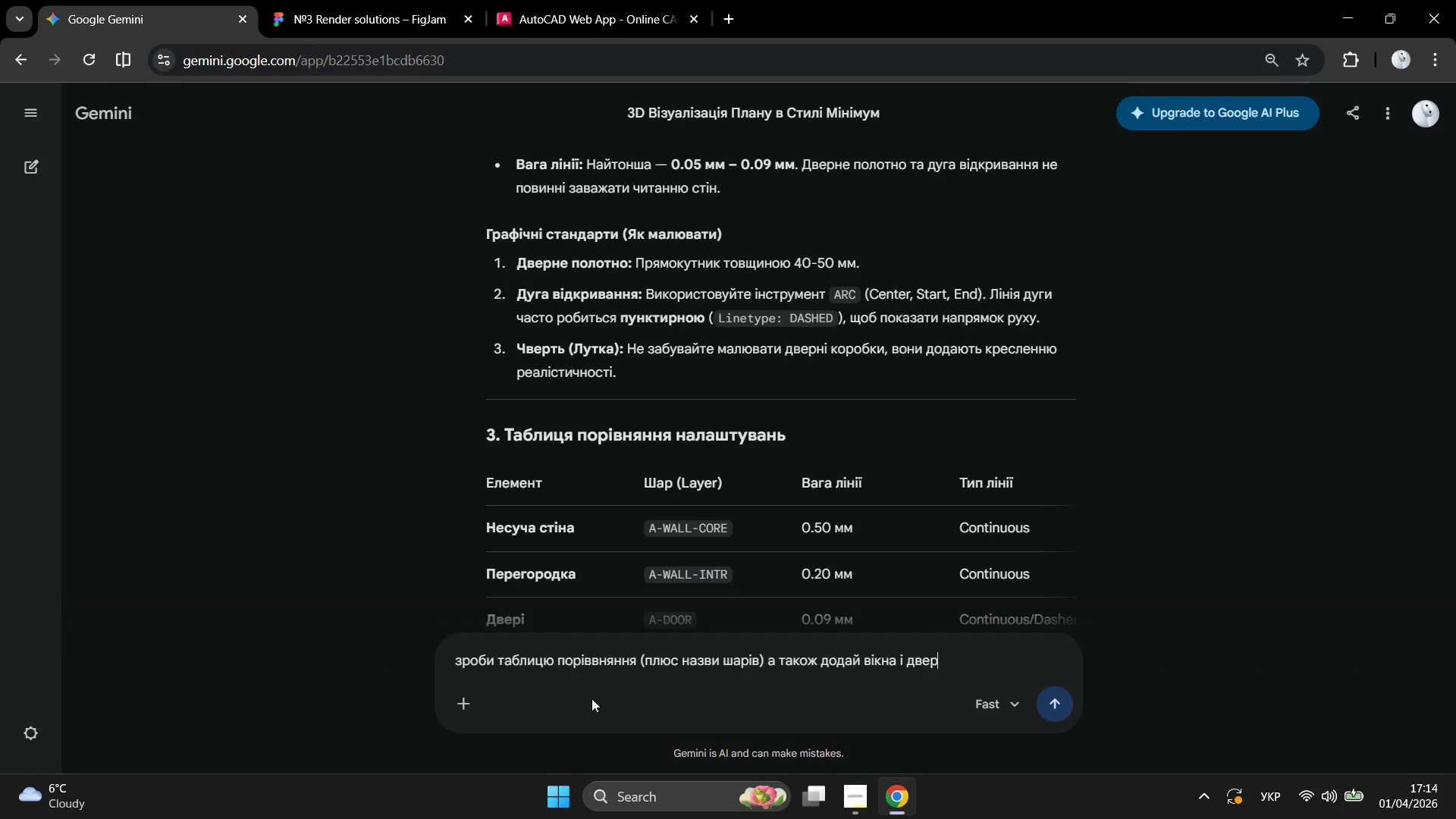 
key(Enter)
 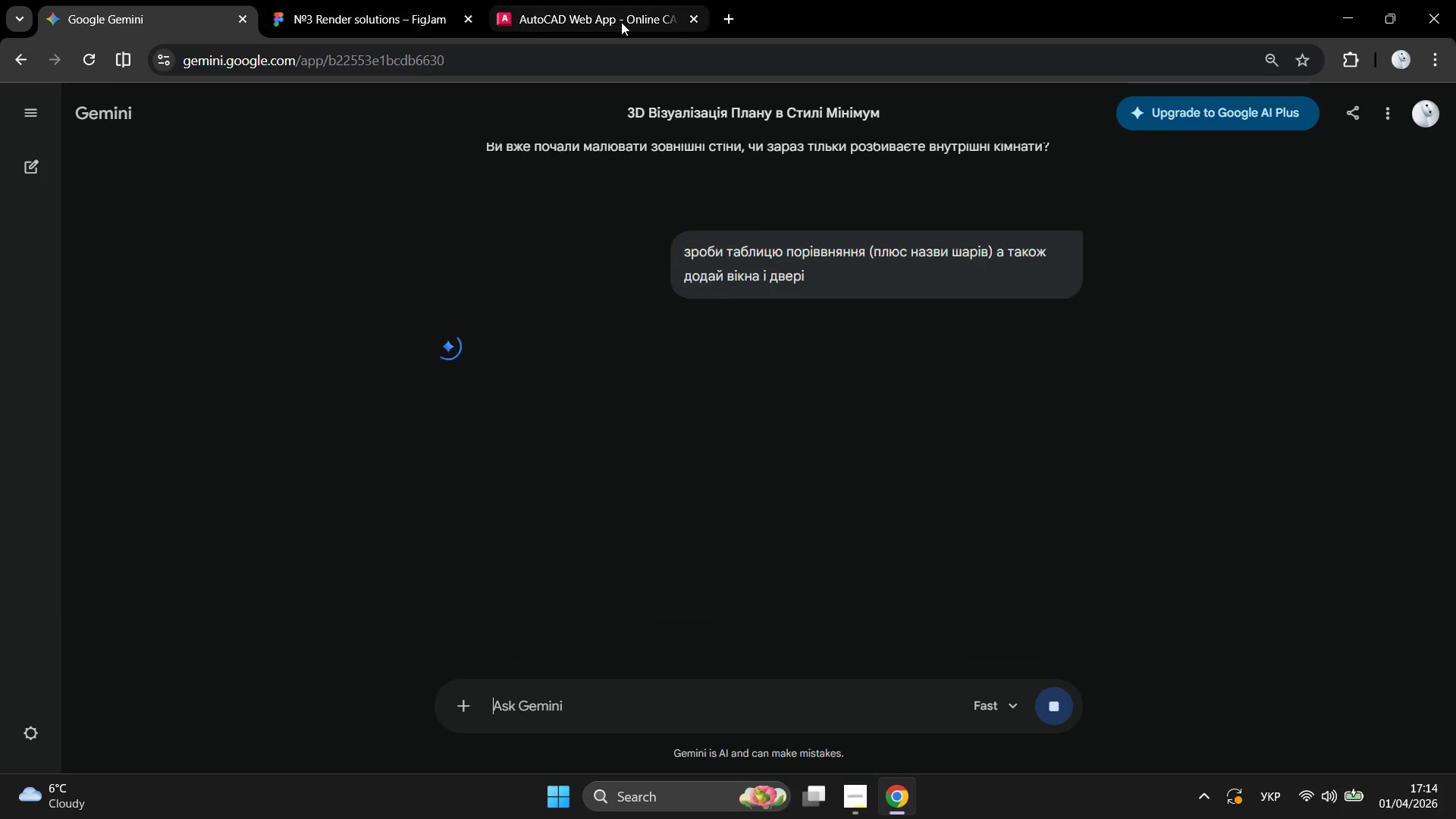 
left_click([378, 20])
 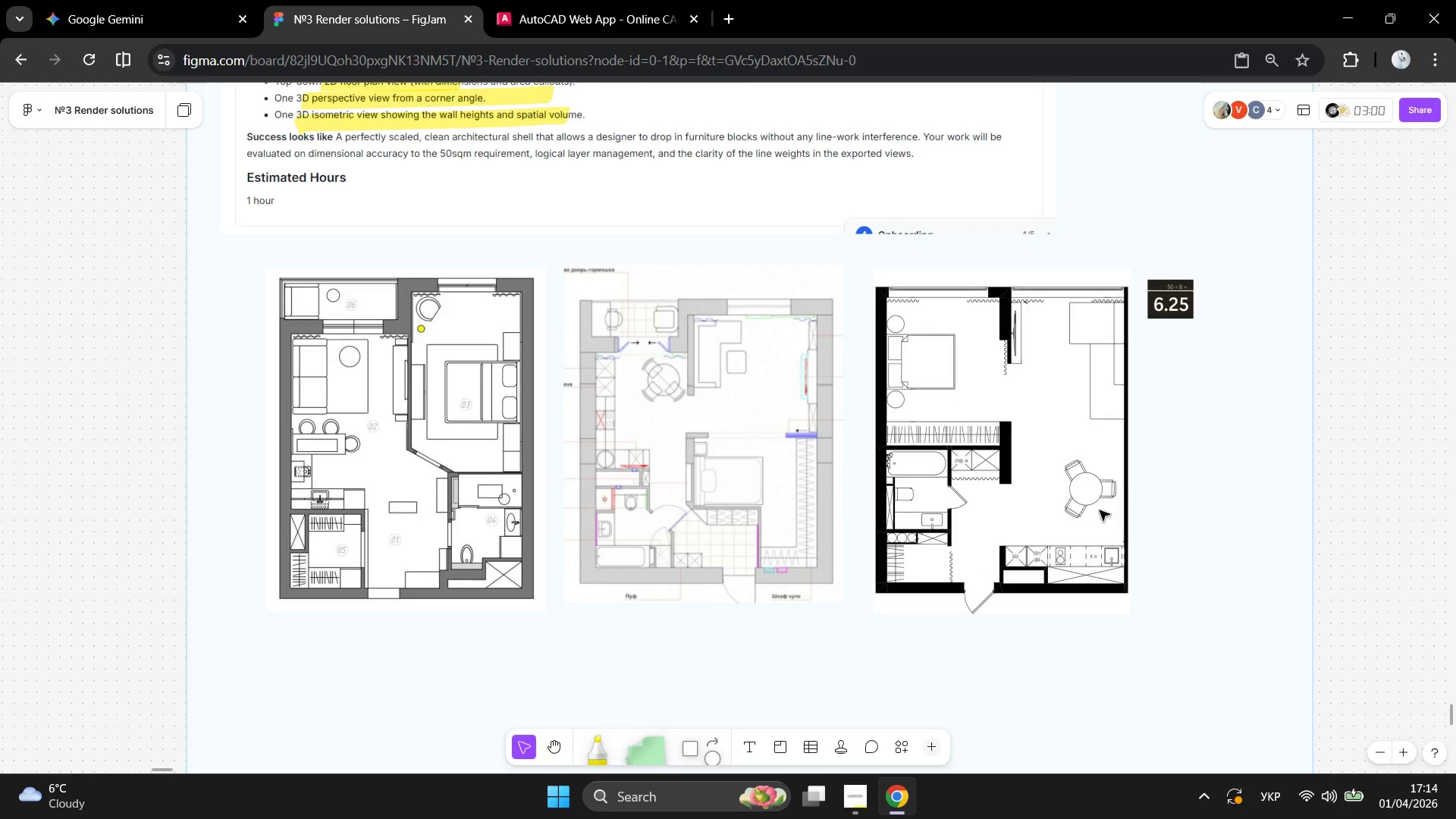 
scroll: coordinate [915, 681], scroll_direction: up, amount: 5.0
 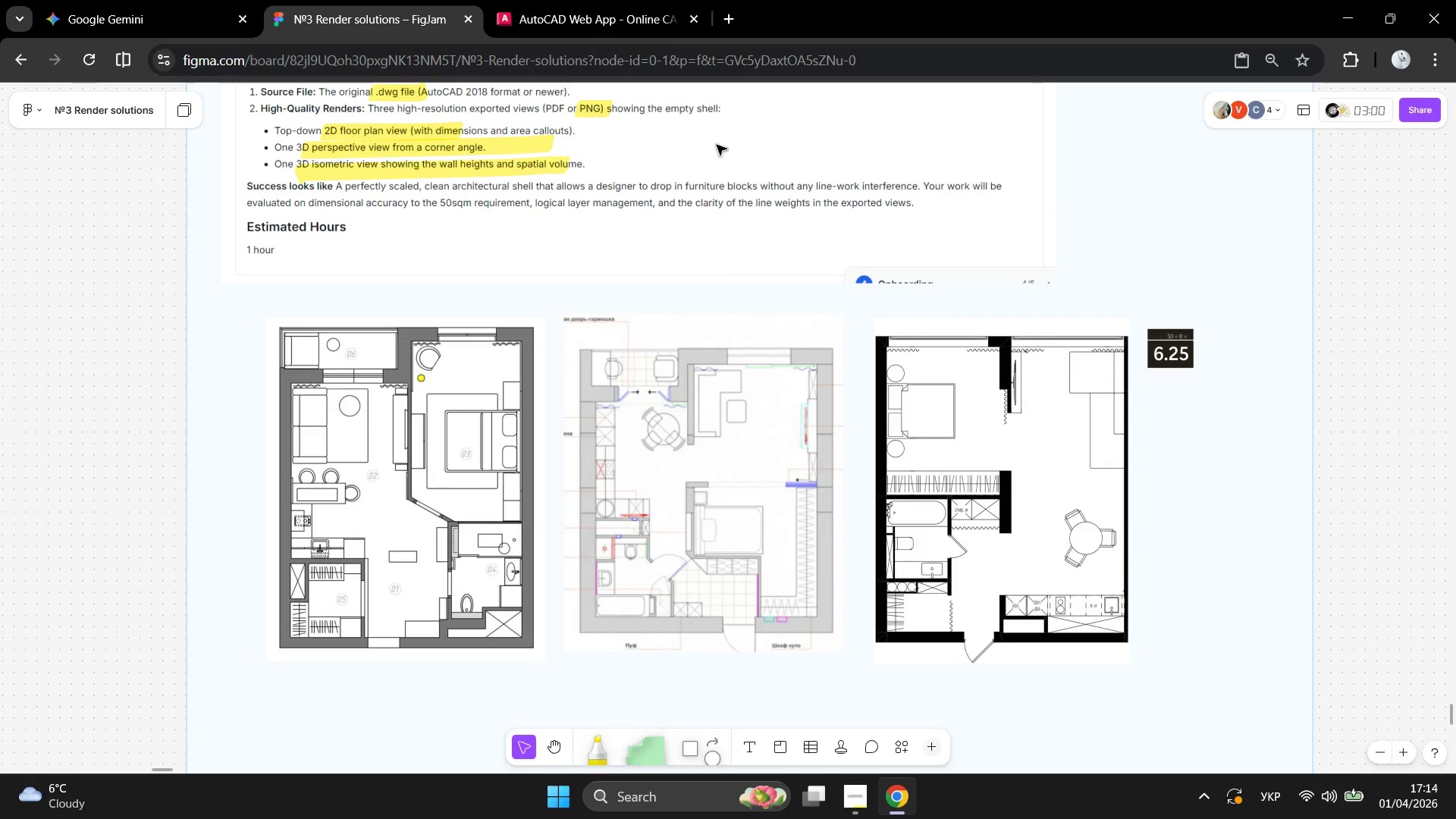 
left_click([625, 11])
 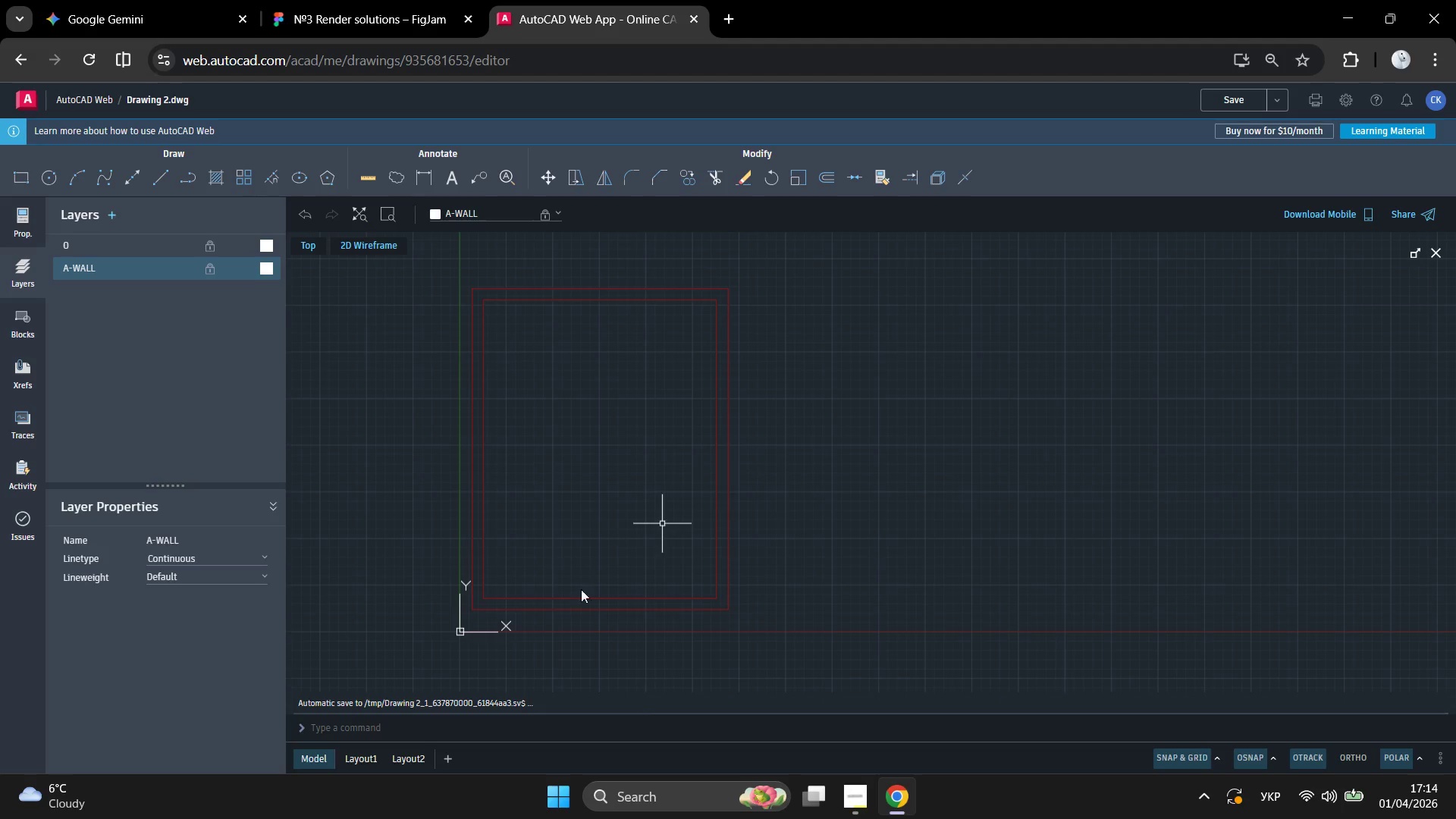 
scroll: coordinate [673, 525], scroll_direction: up, amount: 3.0
 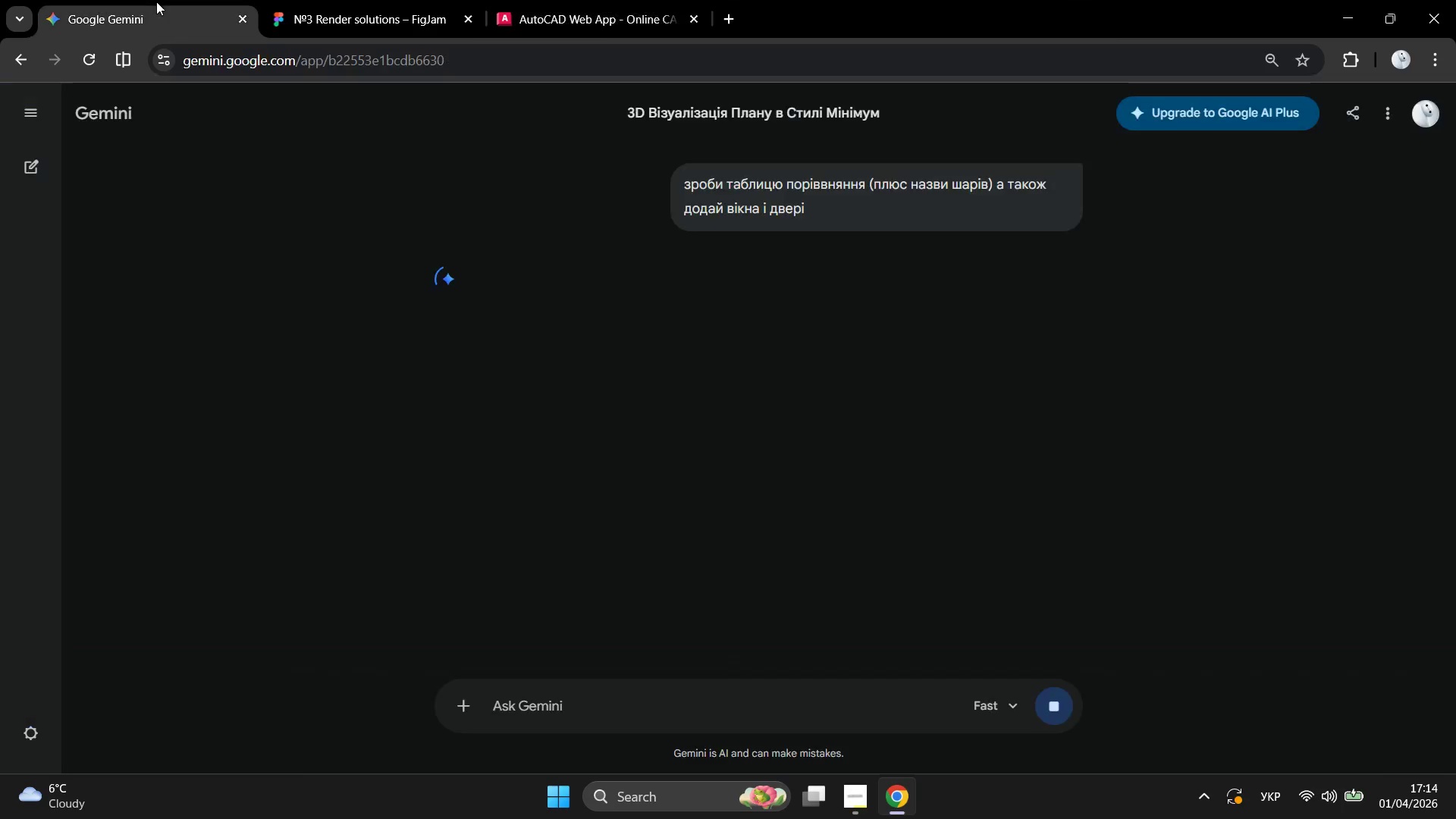 
double_click([348, 14])
 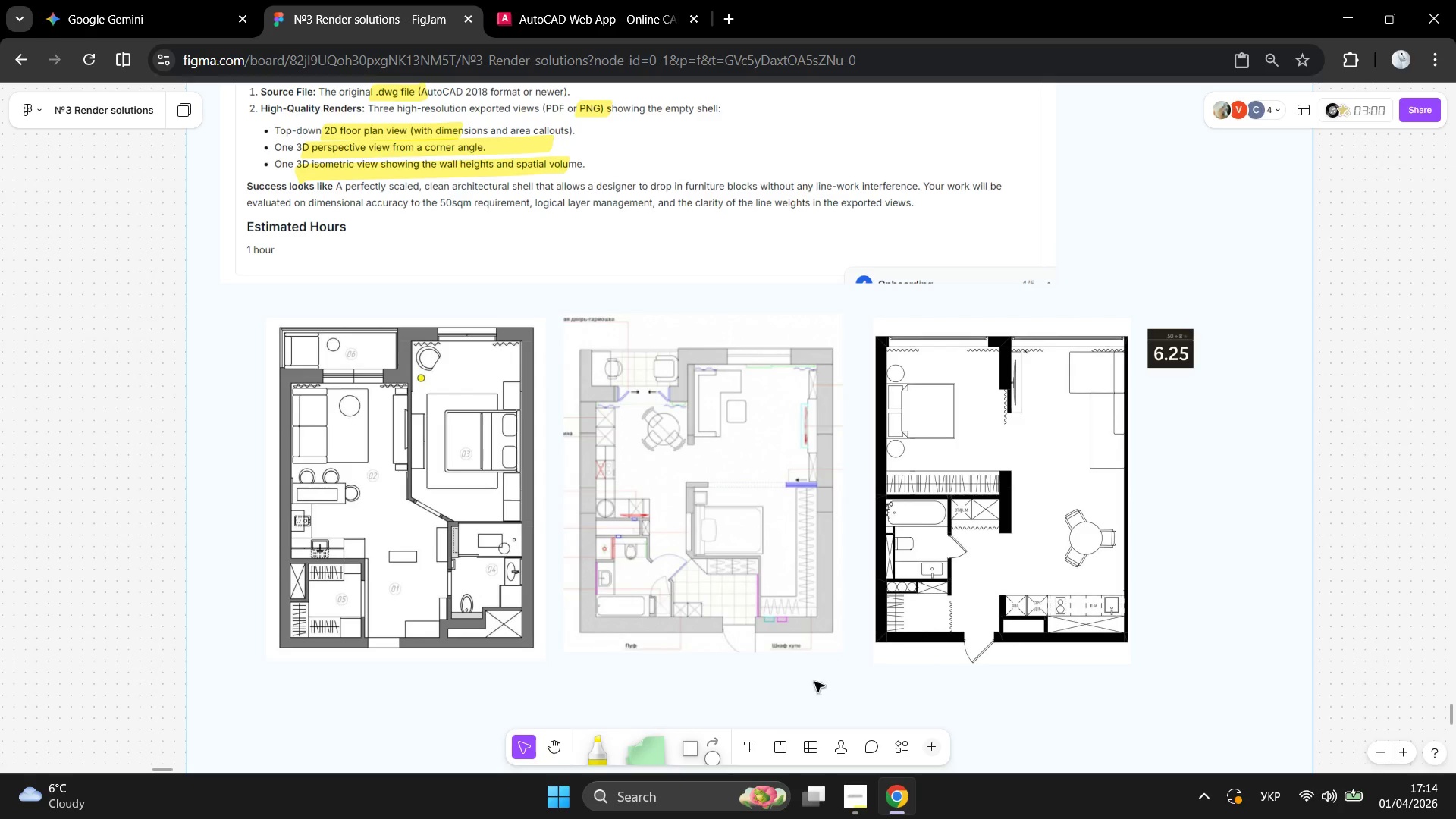 
scroll: coordinate [784, 696], scroll_direction: none, amount: 0.0
 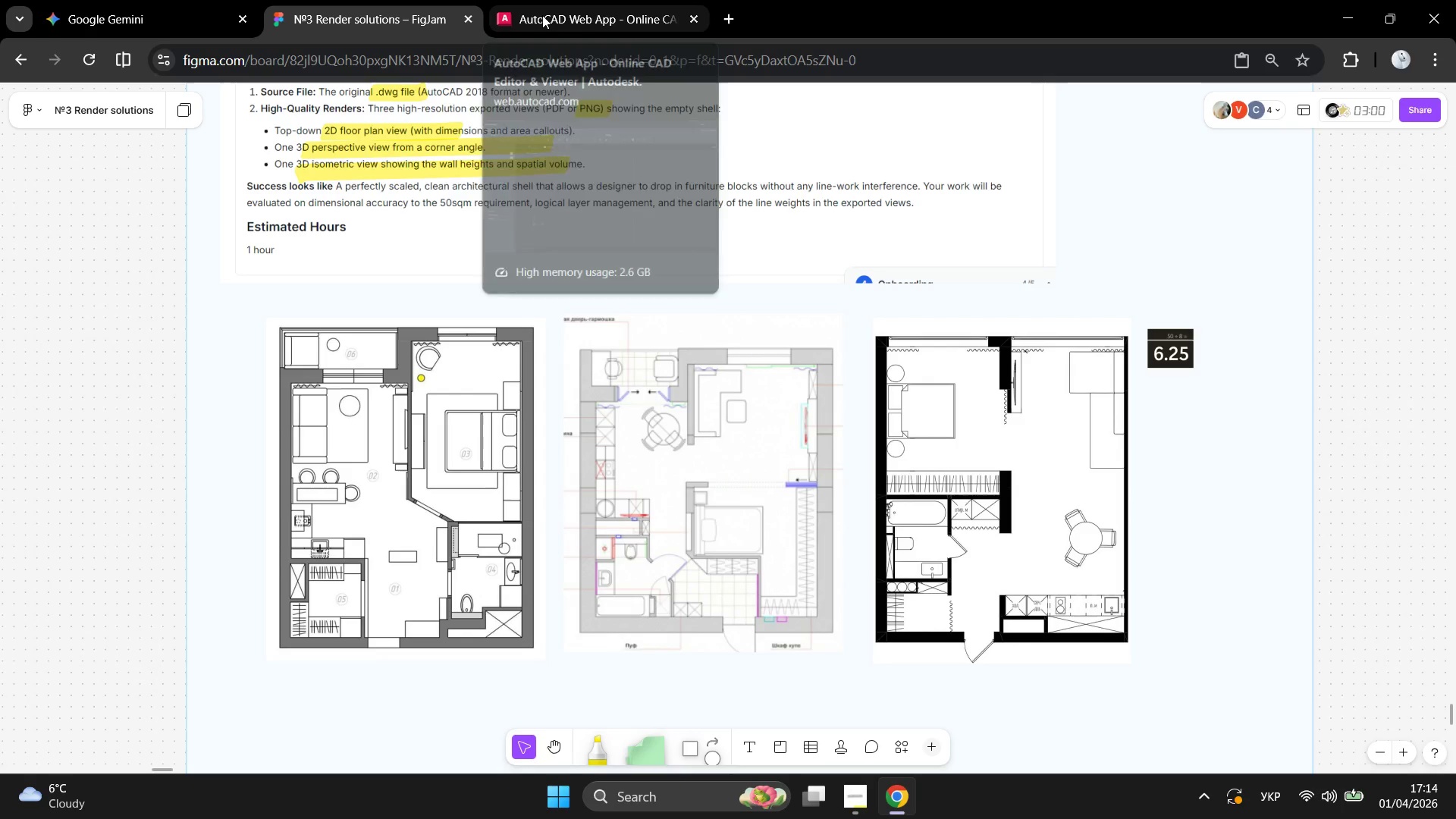 
wait(5.06)
 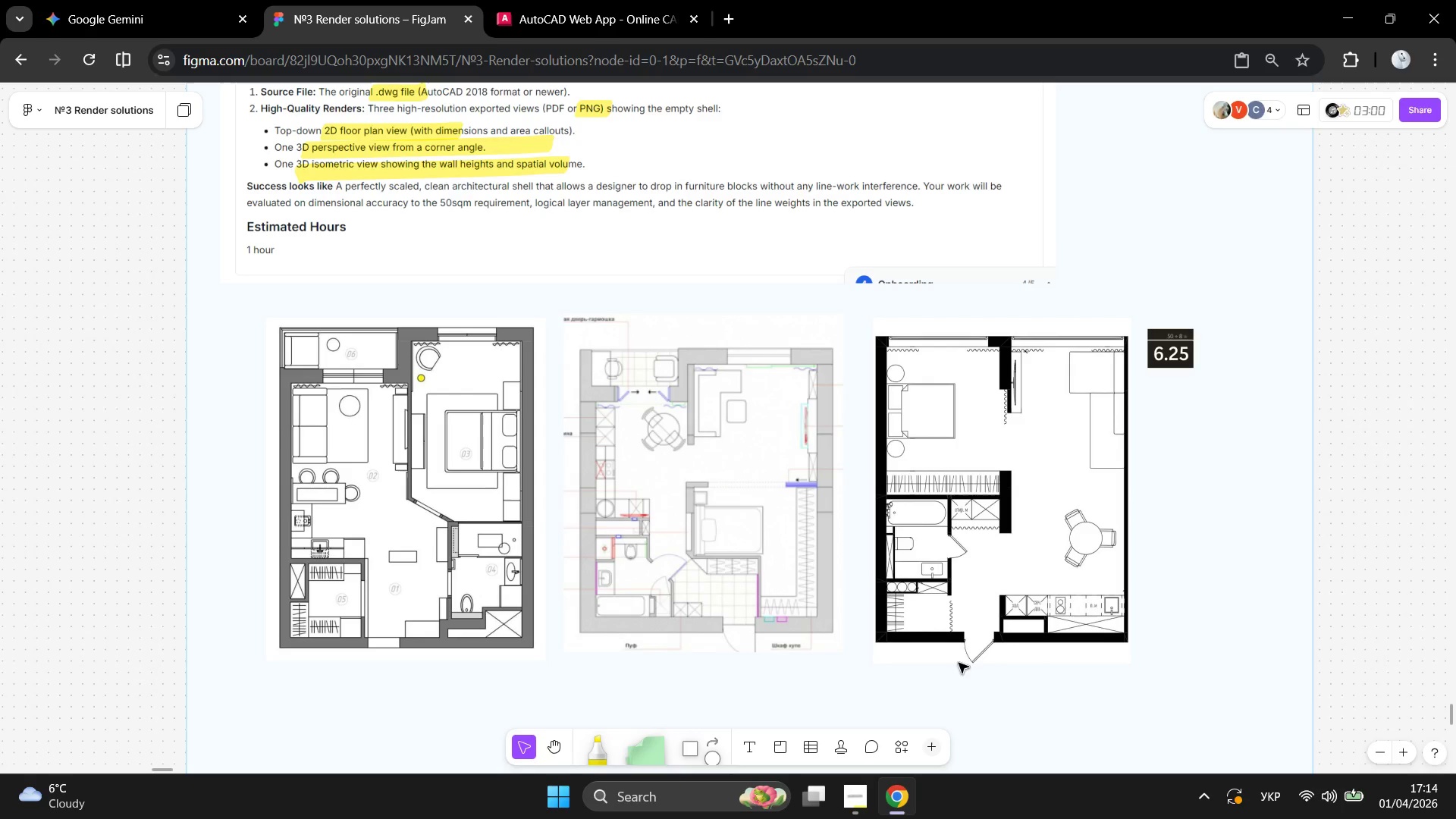 
left_click([542, 15])
 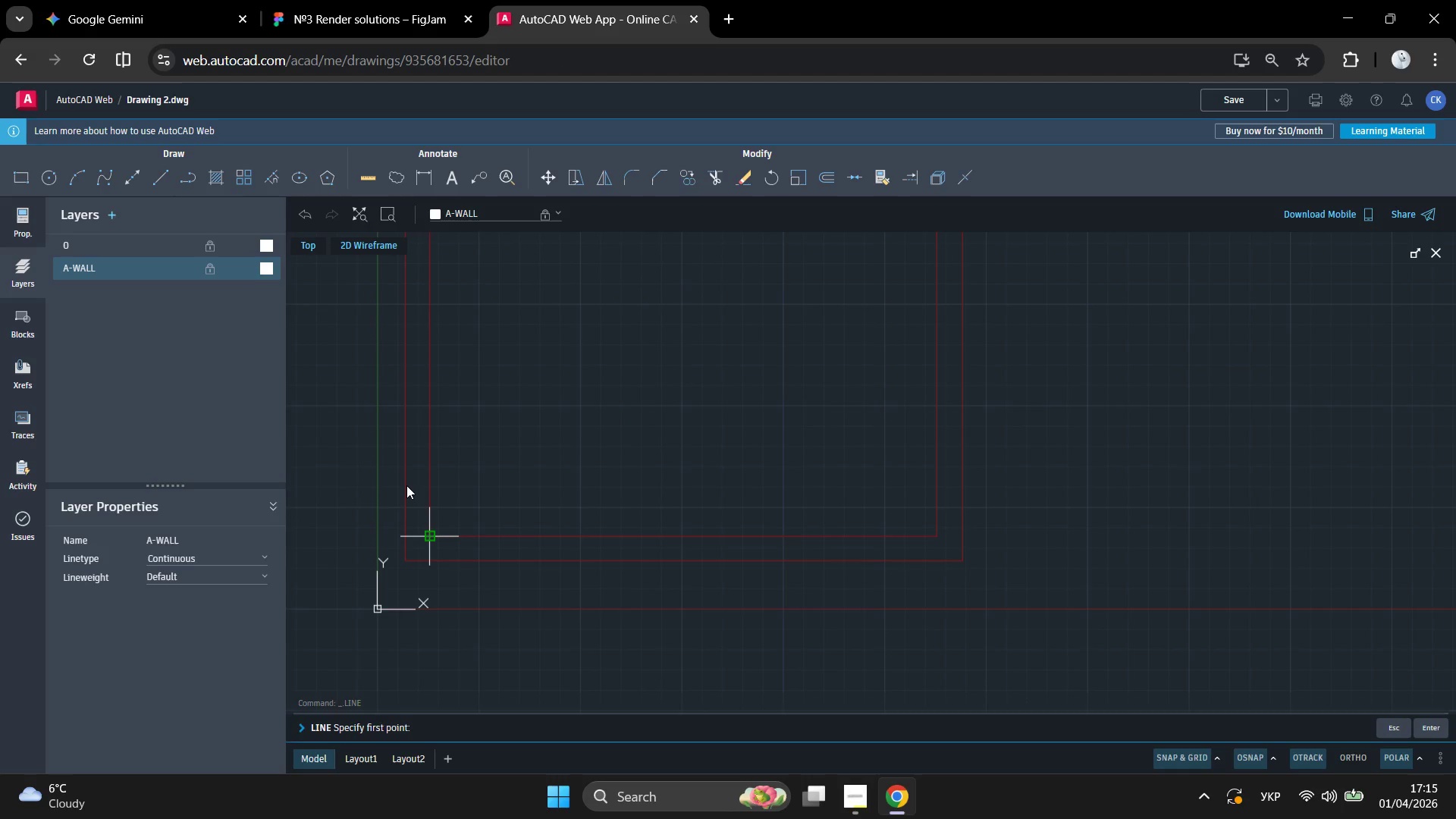 
wait(5.89)
 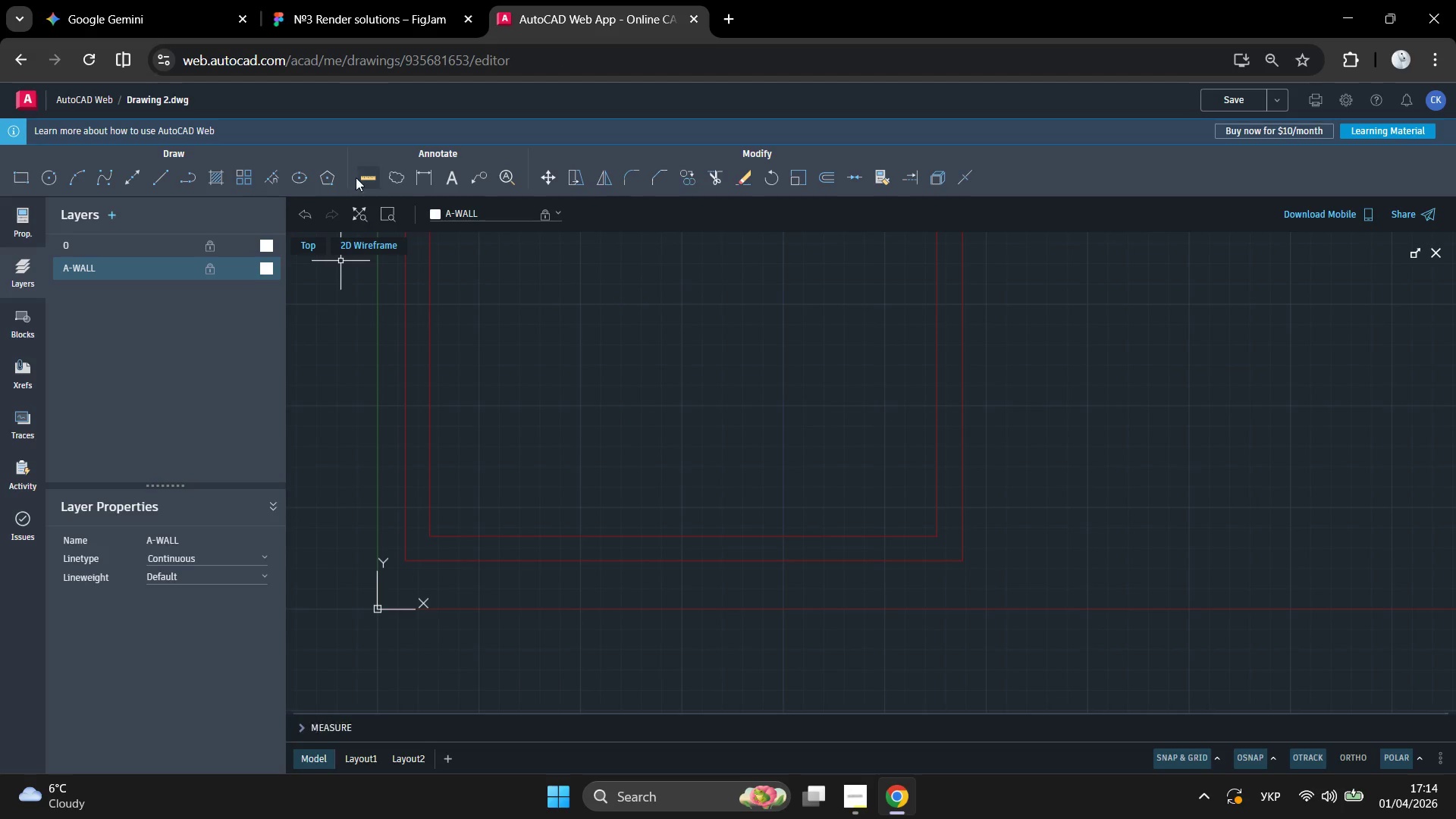 
left_click([208, 270])
 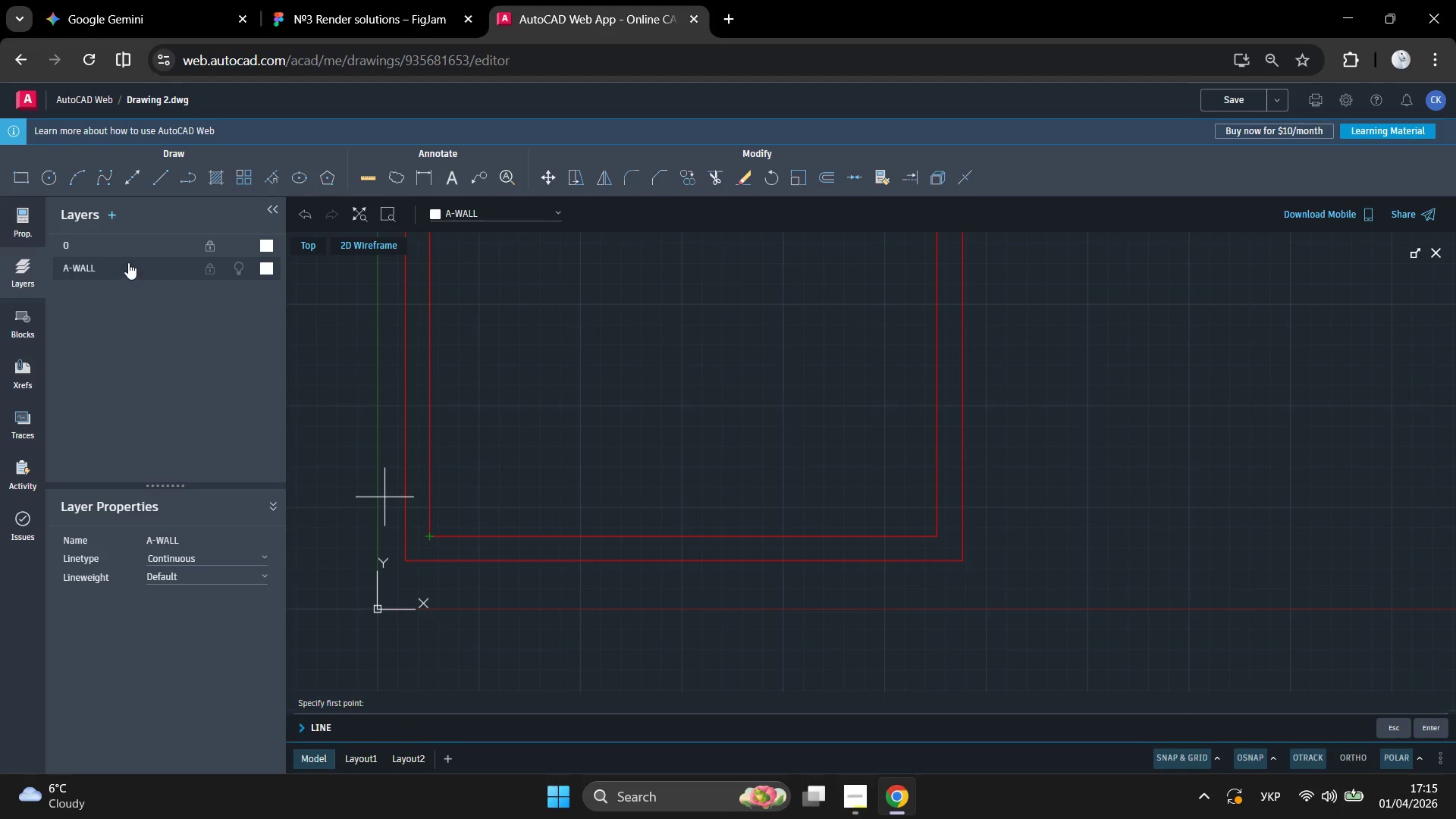 
left_click([108, 266])
 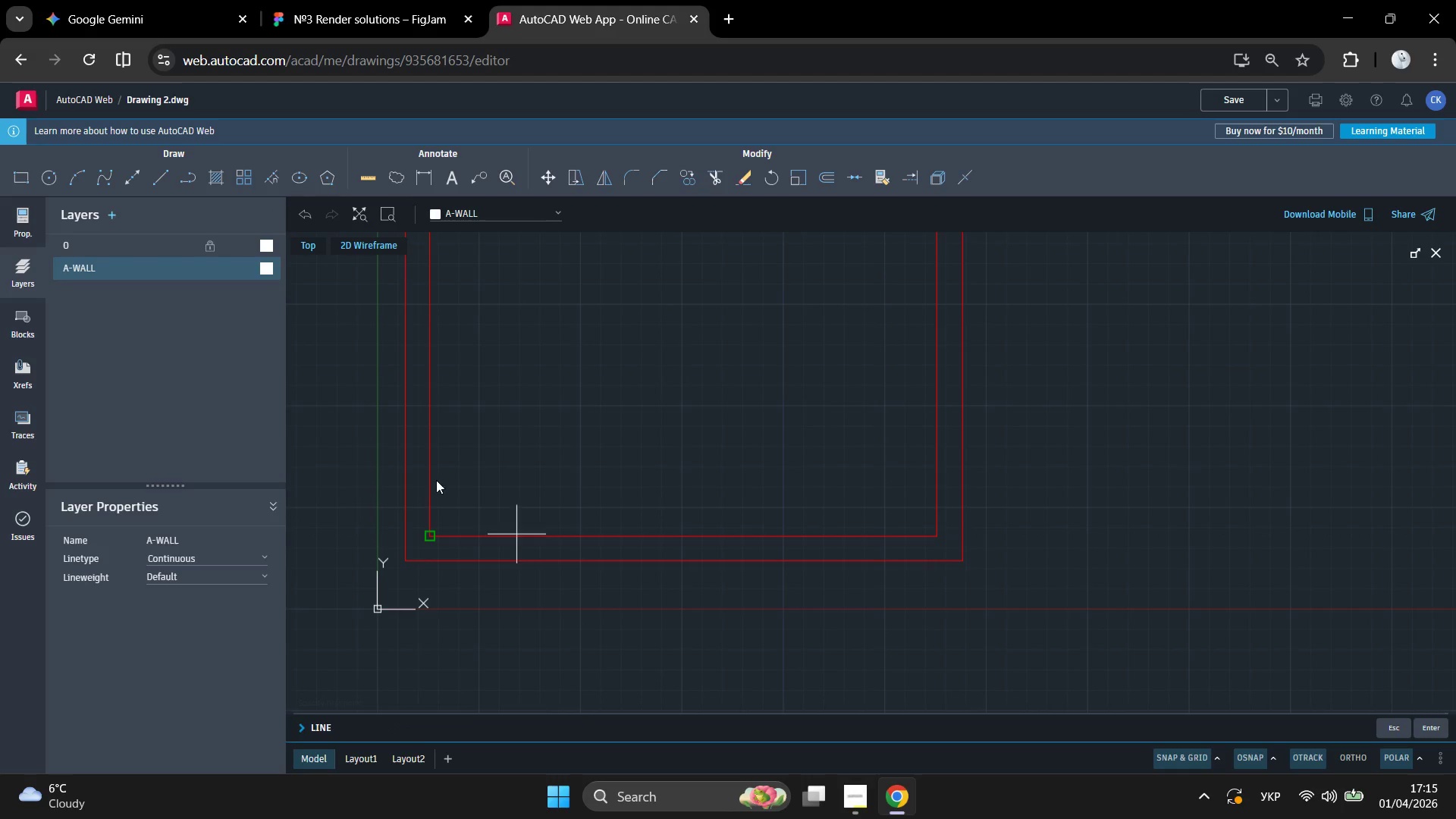 
left_click([408, 488])
 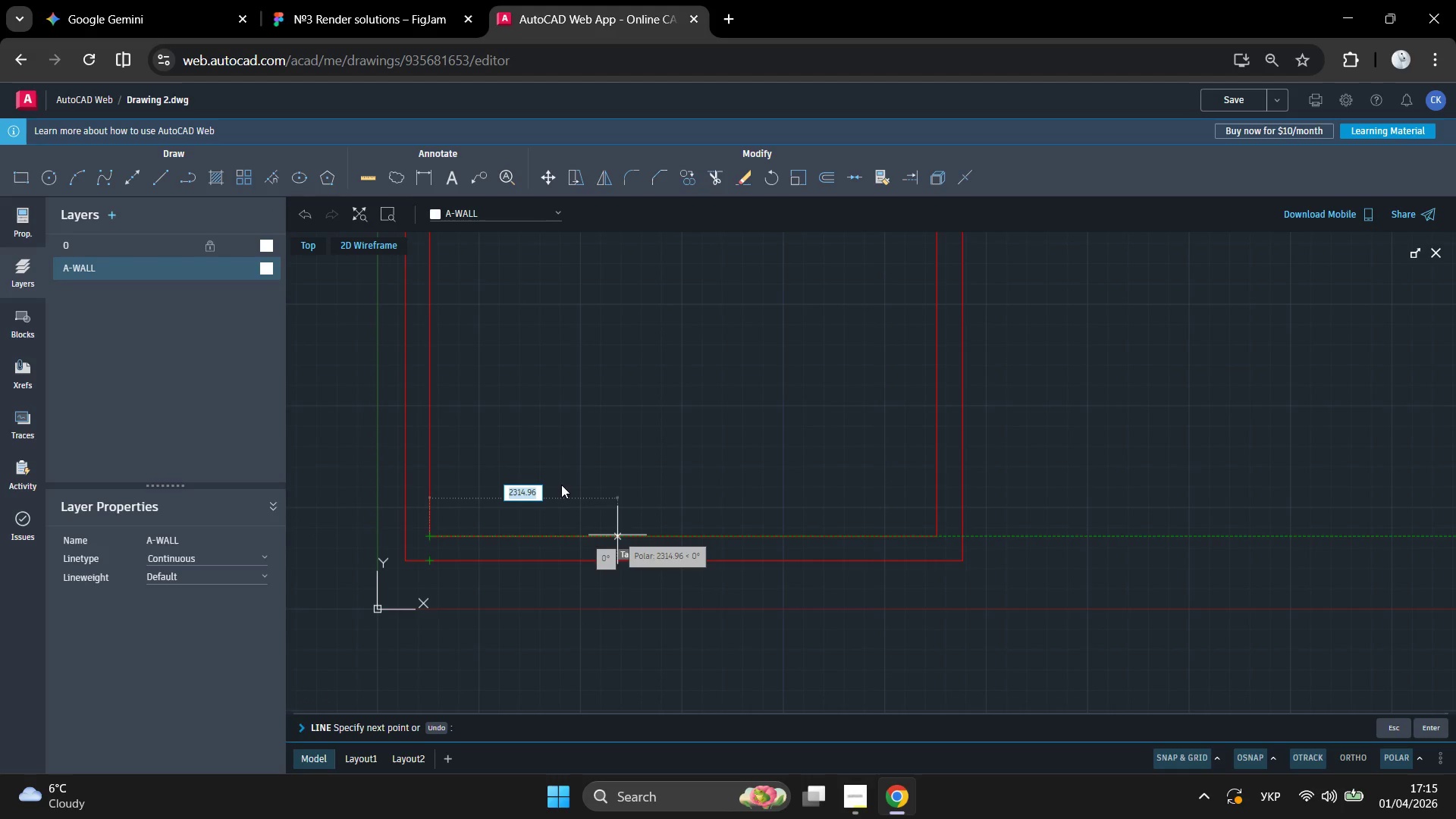 
key(Numpad2)
 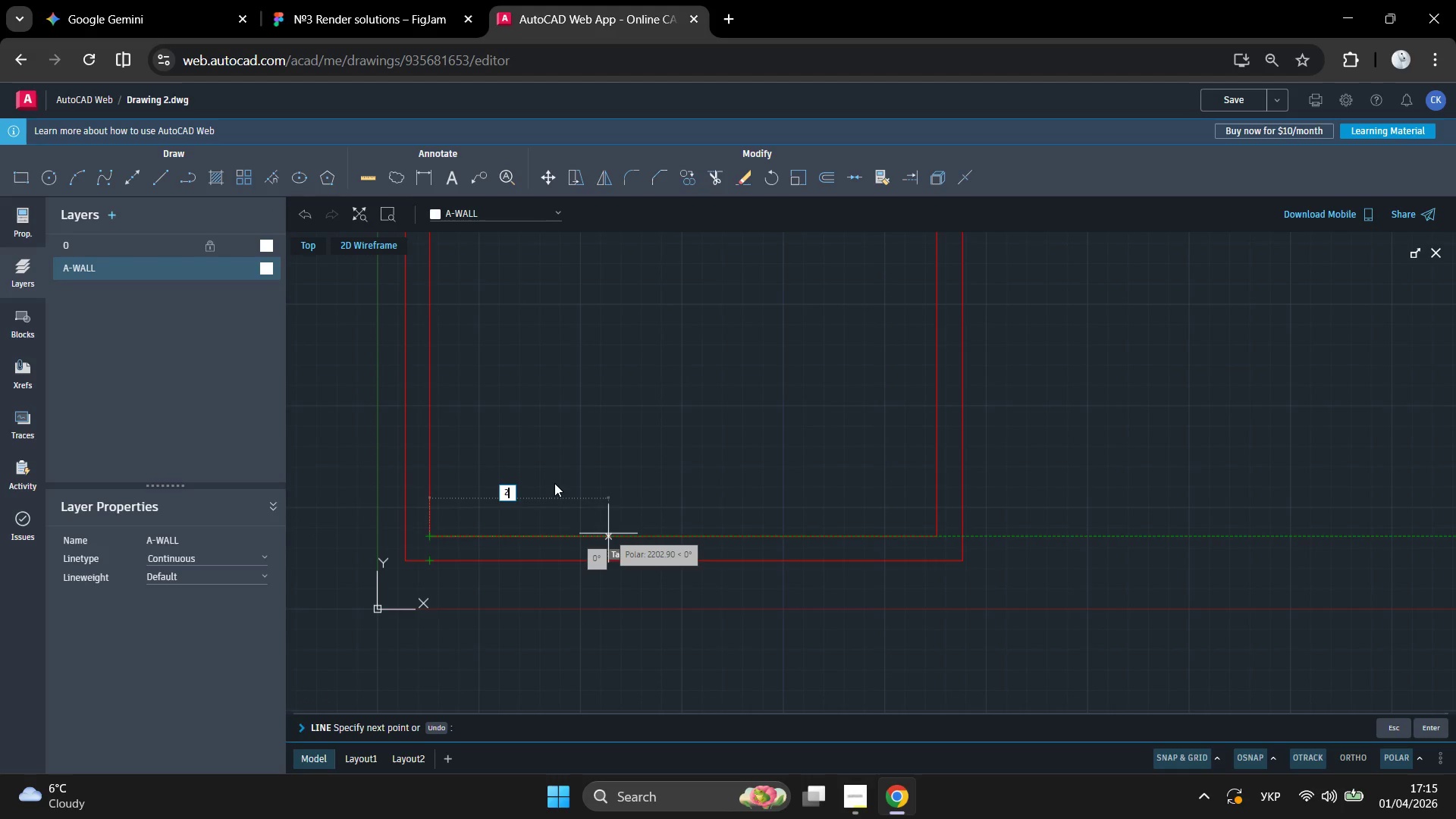 
key(Numpad2)
 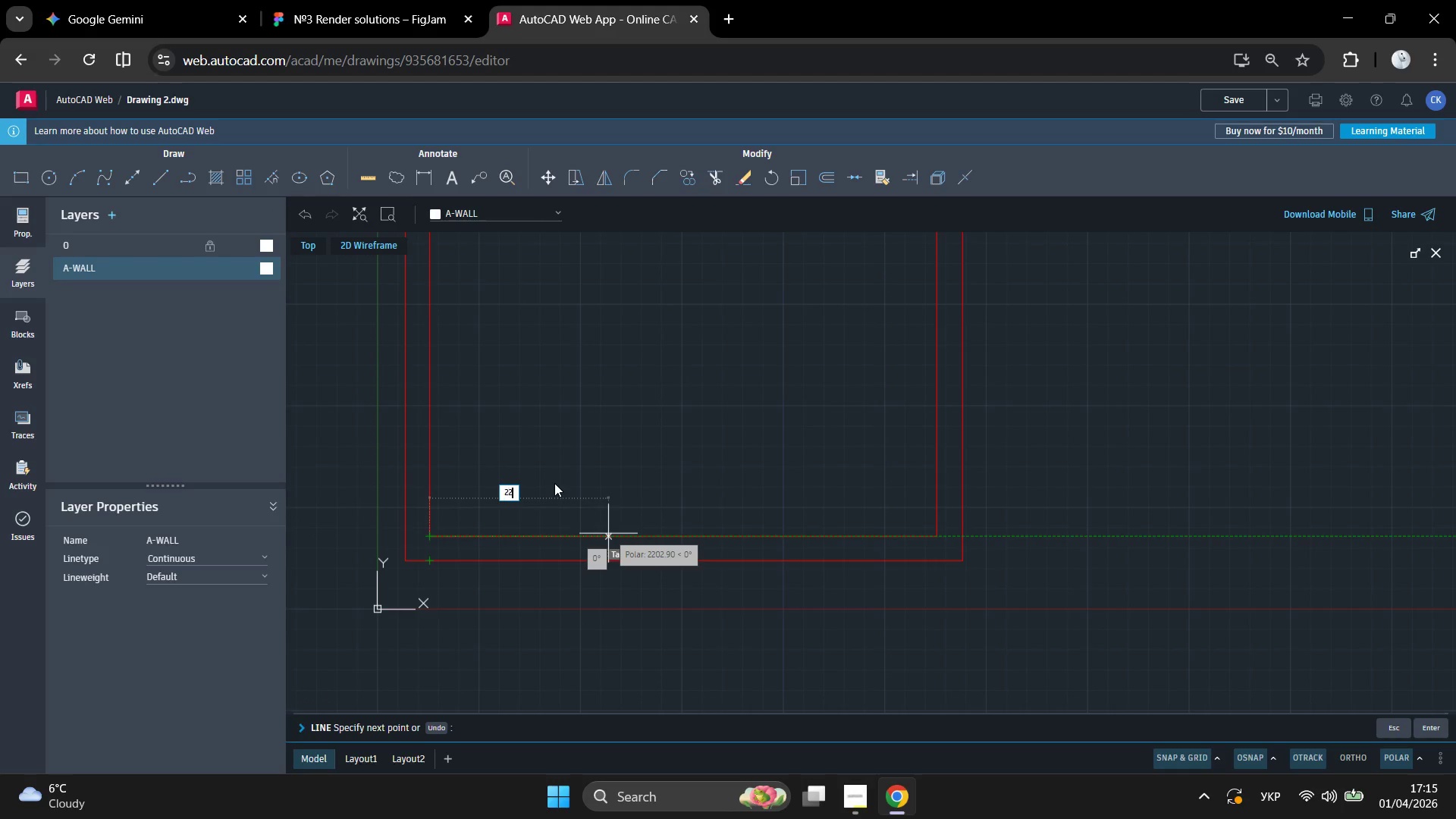 
key(Numpad0)
 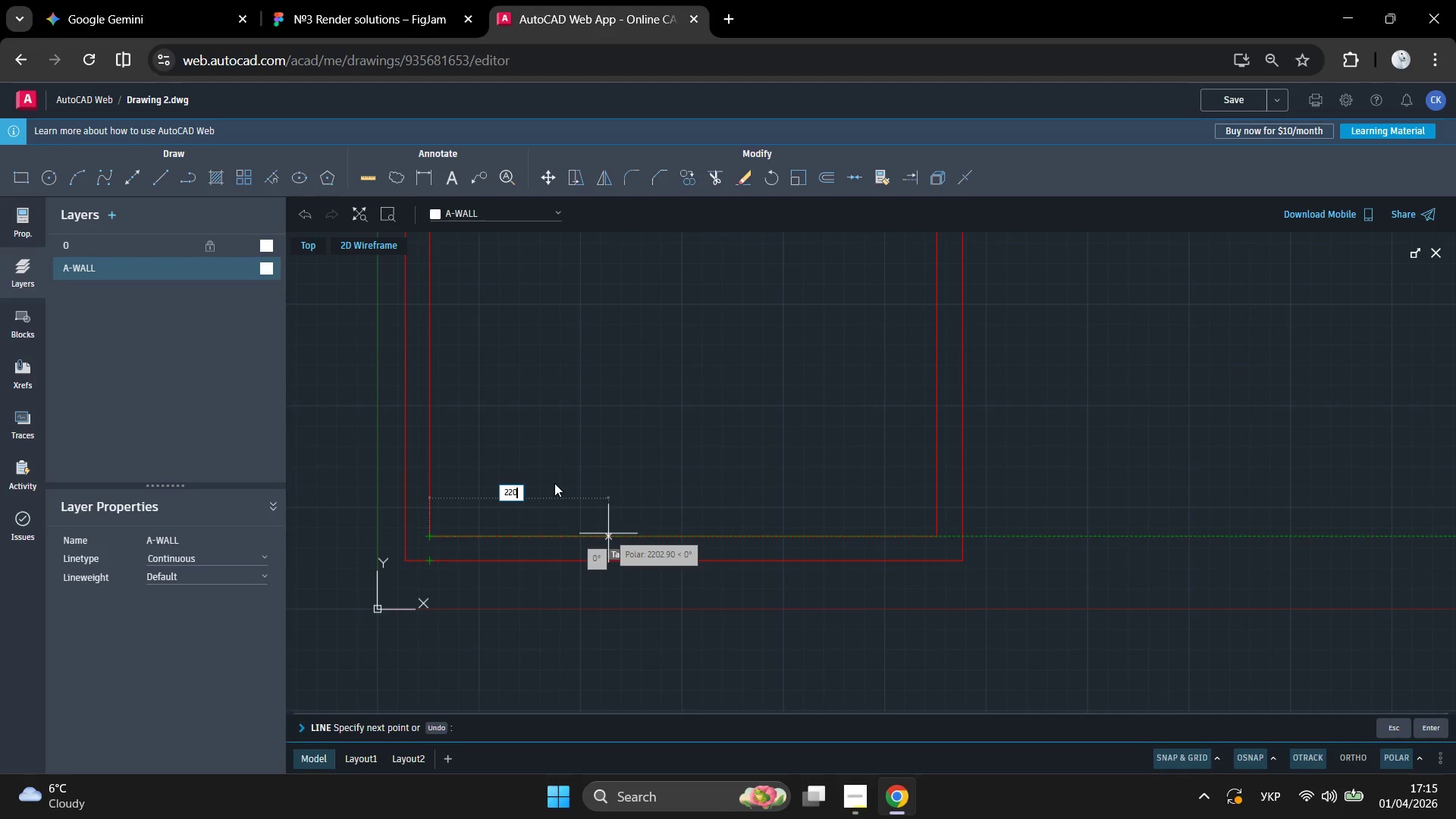 
key(Numpad0)
 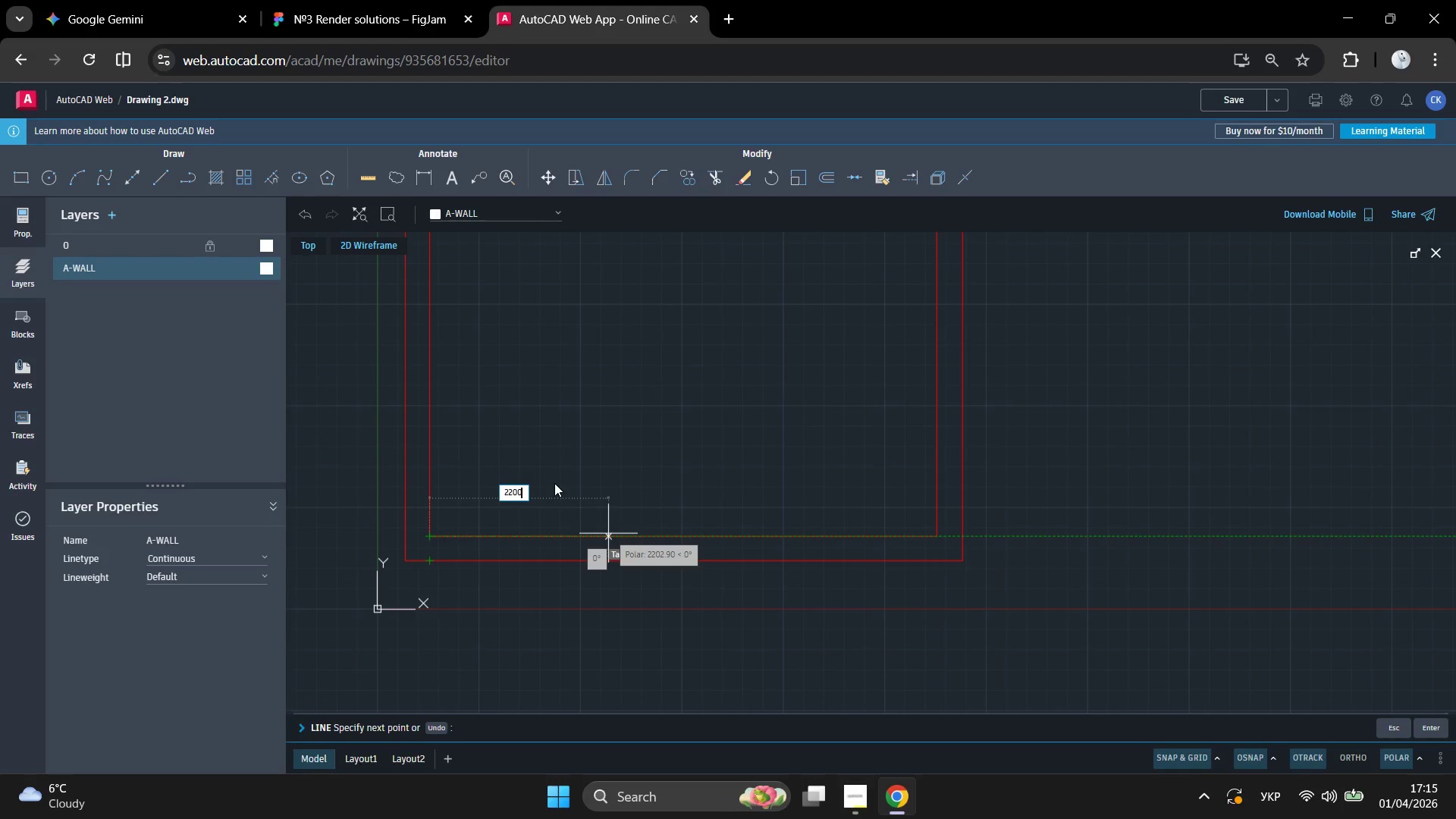 
key(Enter)
 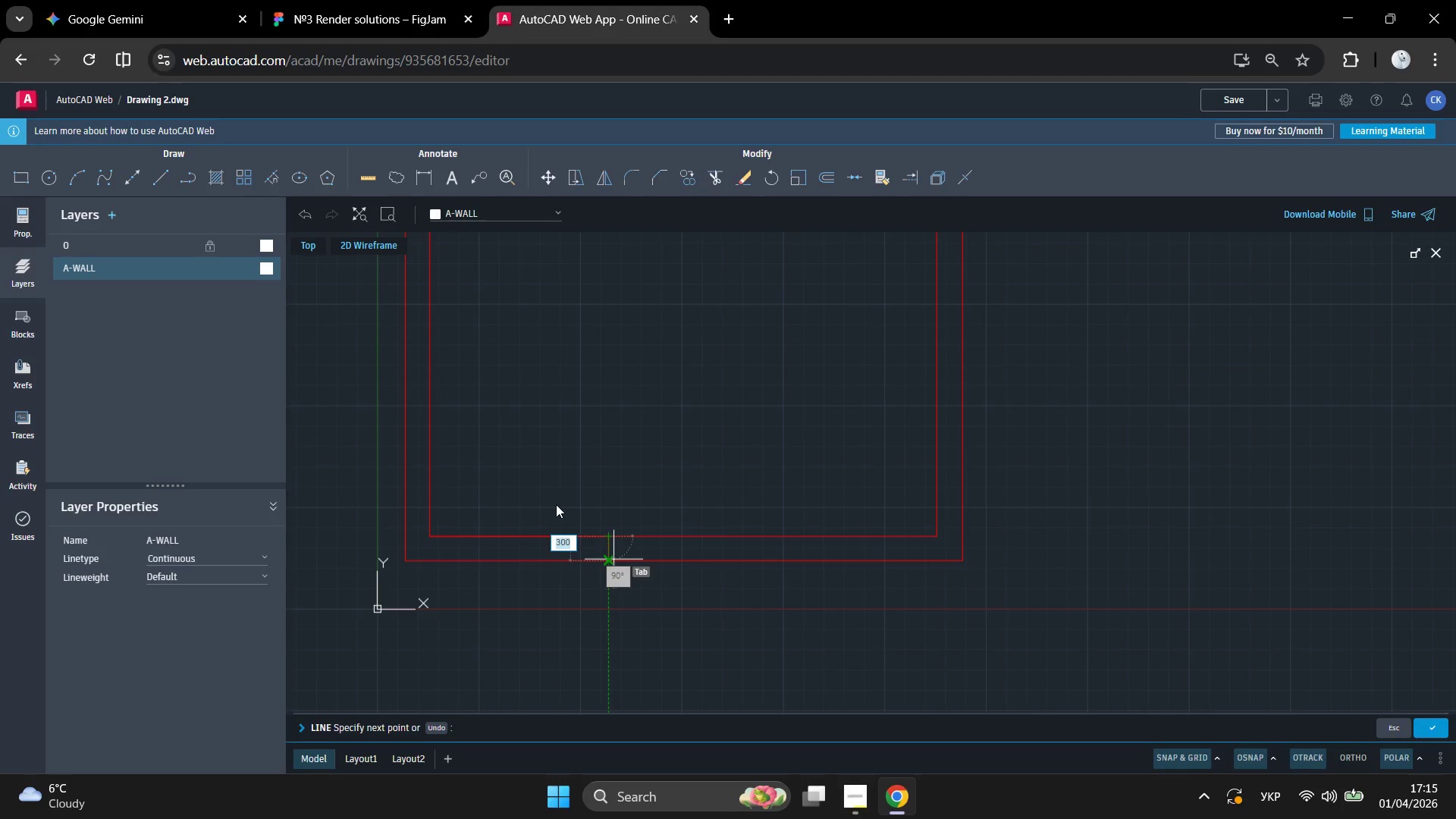 
left_click([550, 509])
 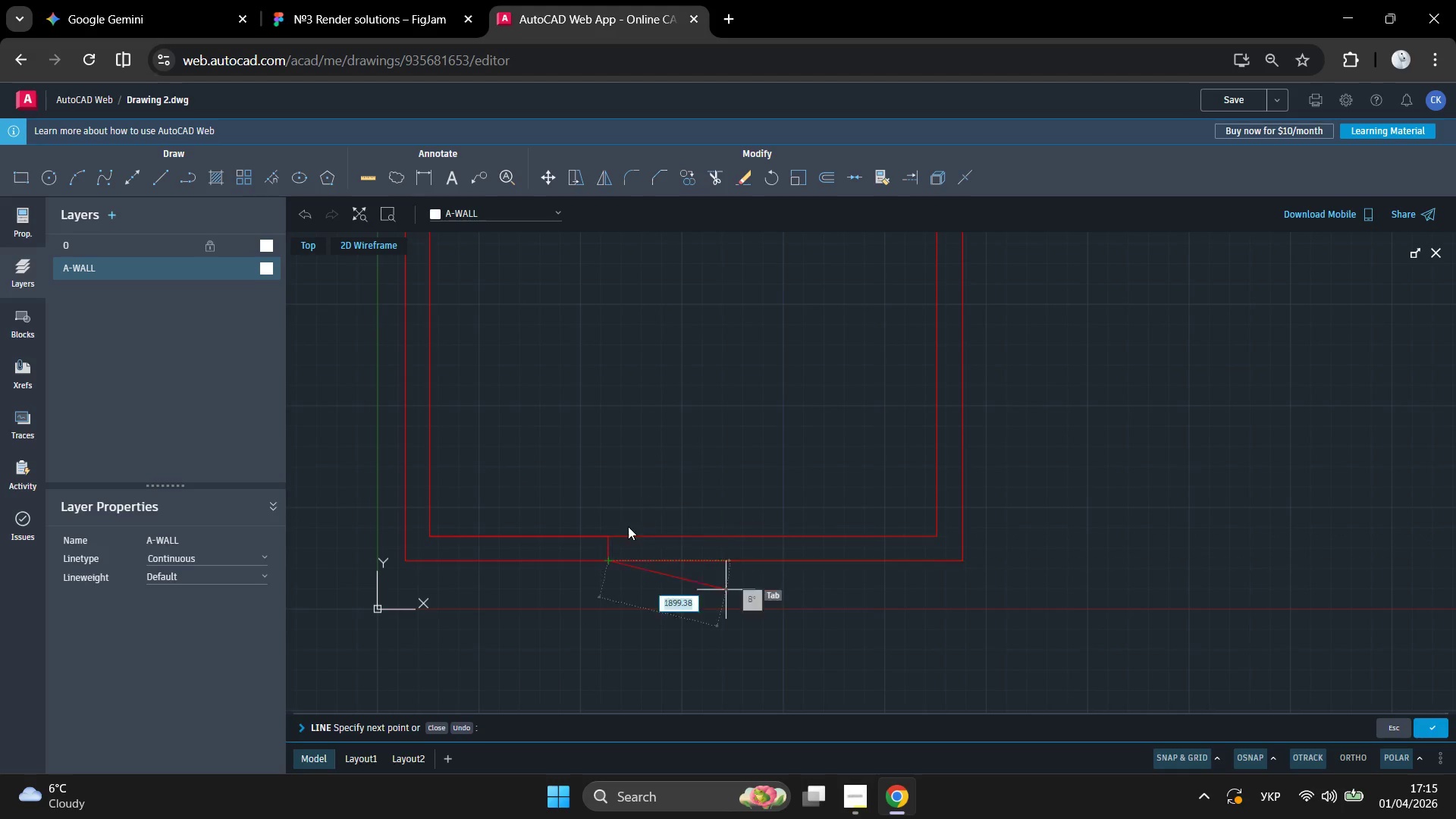 
scroll: coordinate [617, 522], scroll_direction: up, amount: 1.0
 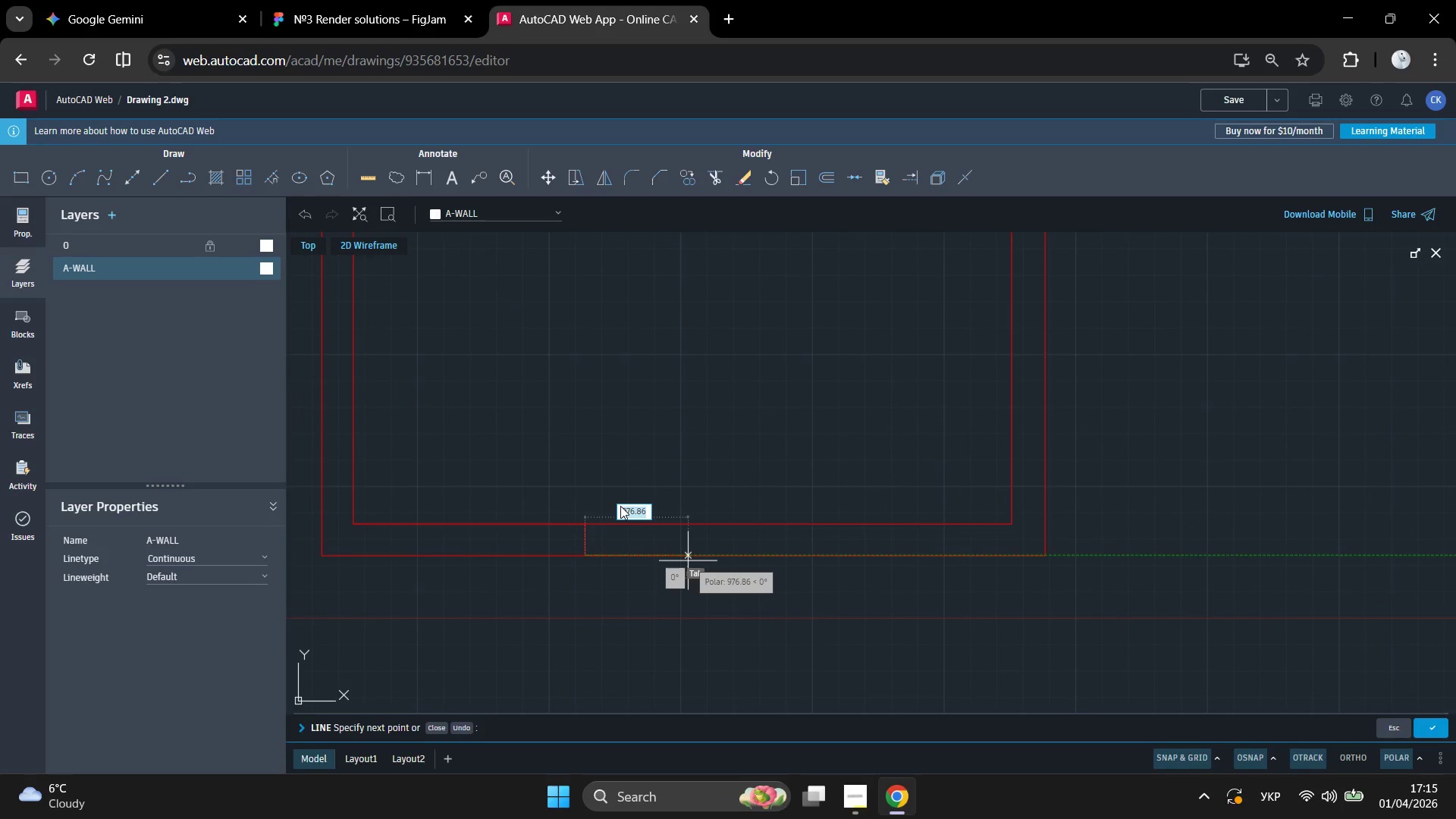 
key(Numpad1)
 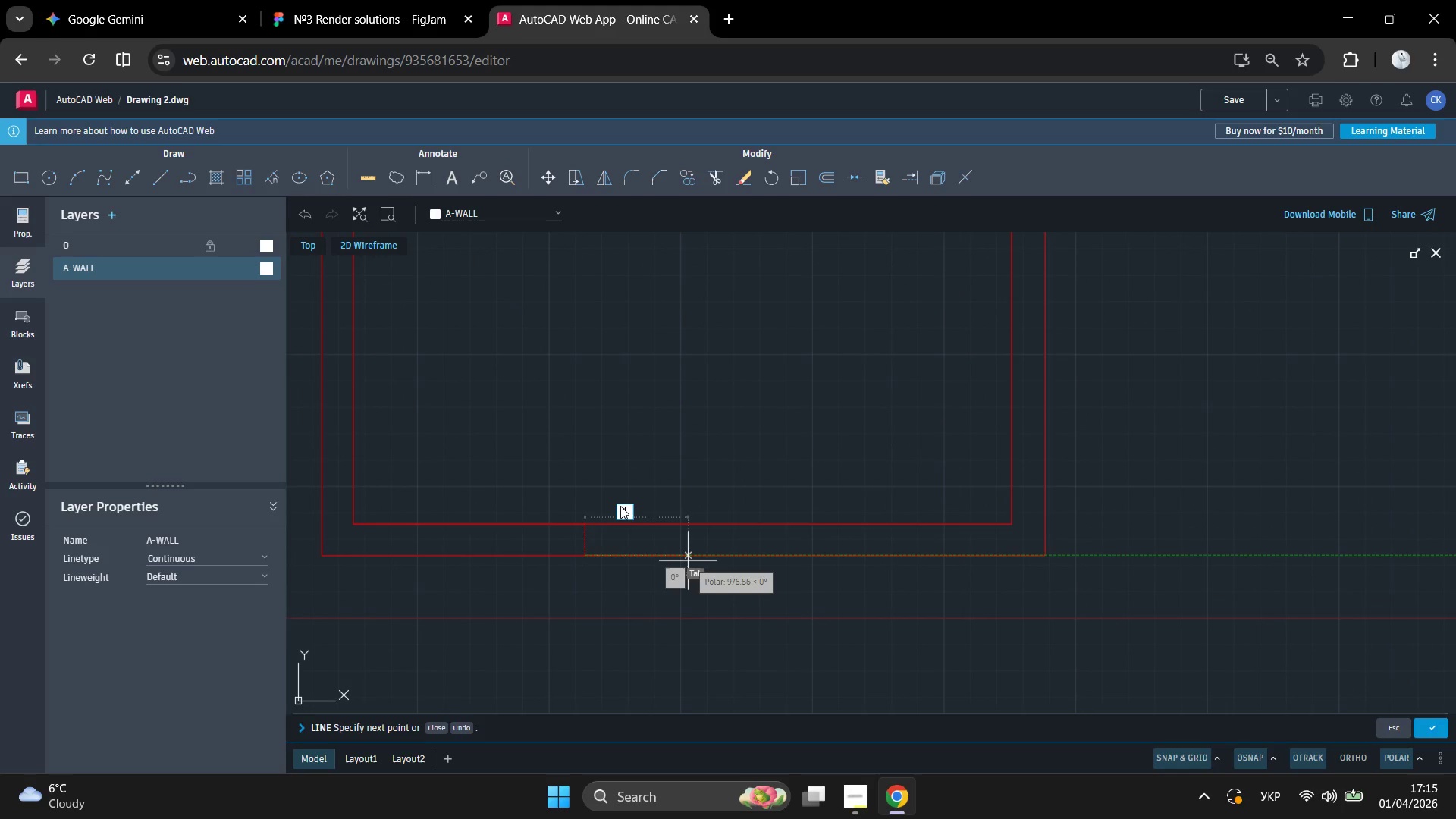 
key(Numpad0)
 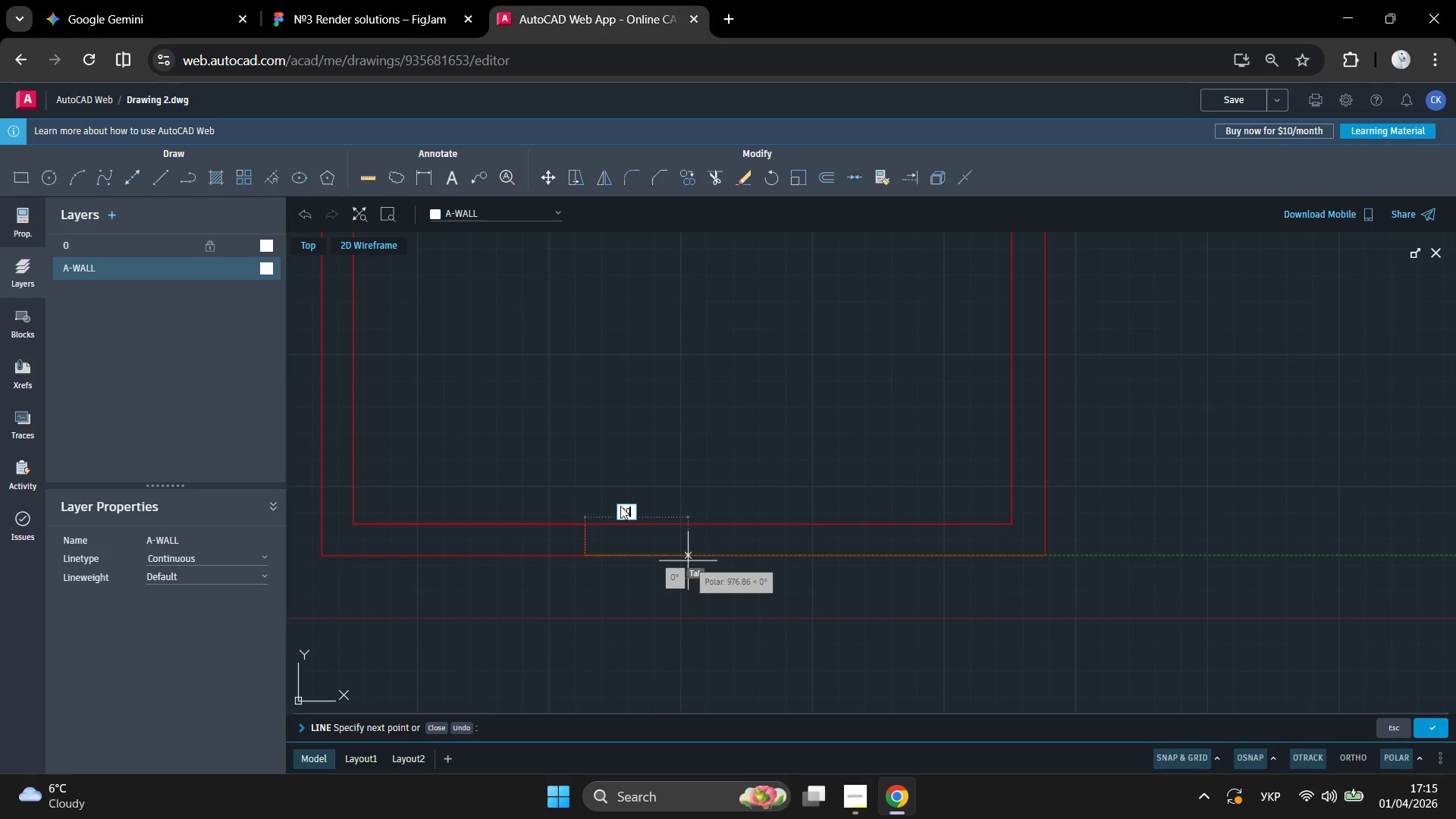 
key(Numpad0)
 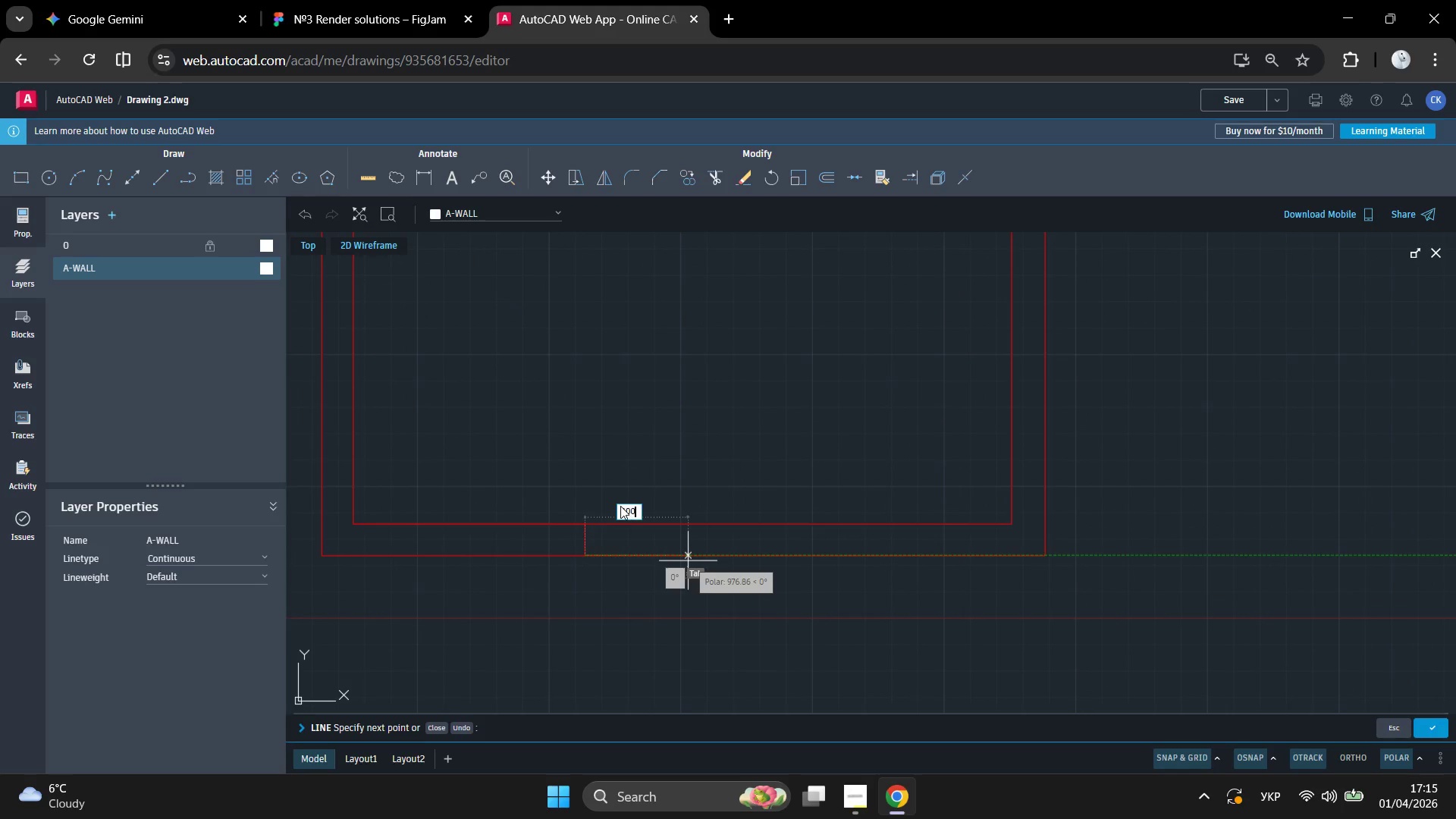 
key(Numpad0)
 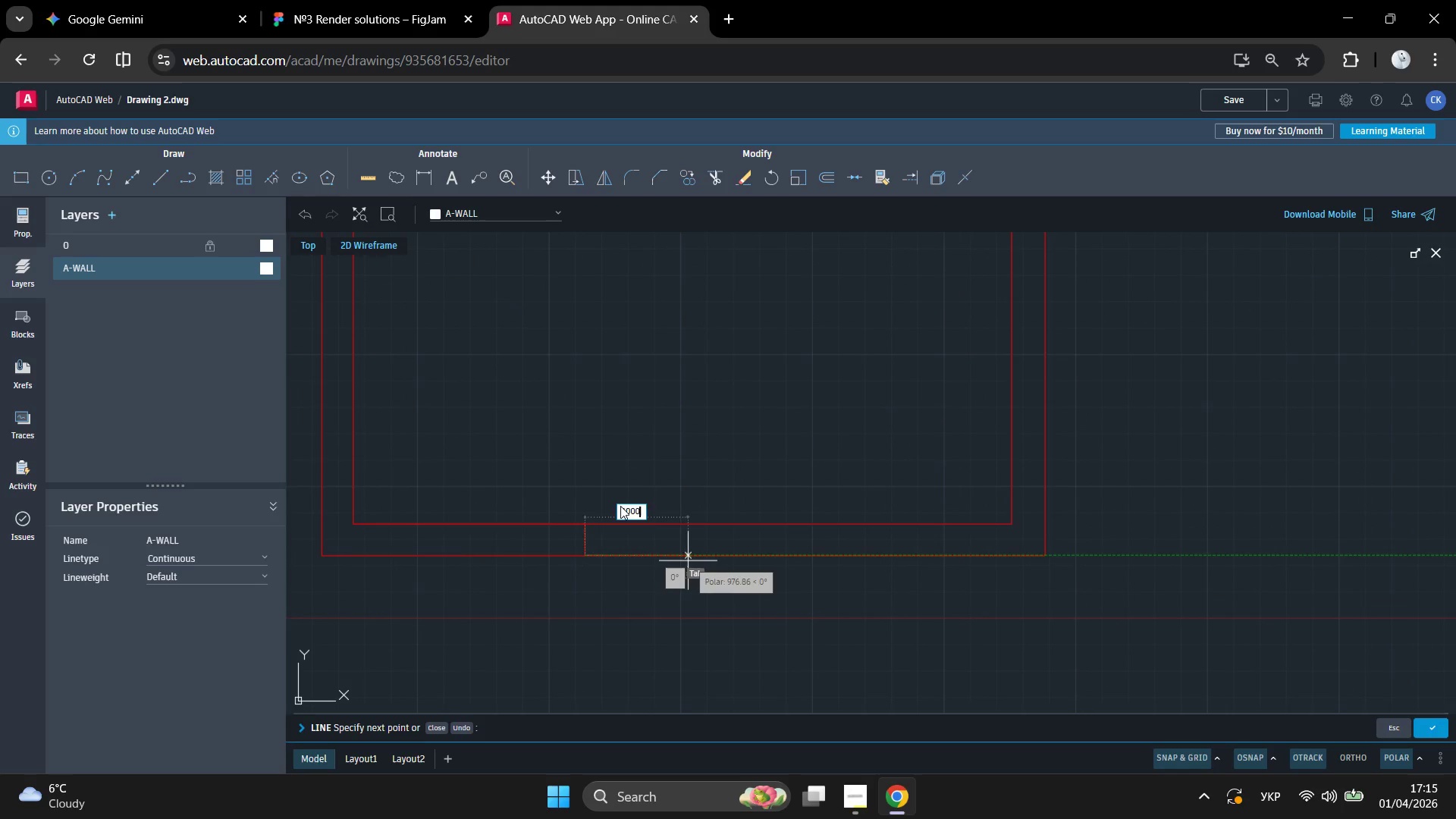 
key(Enter)
 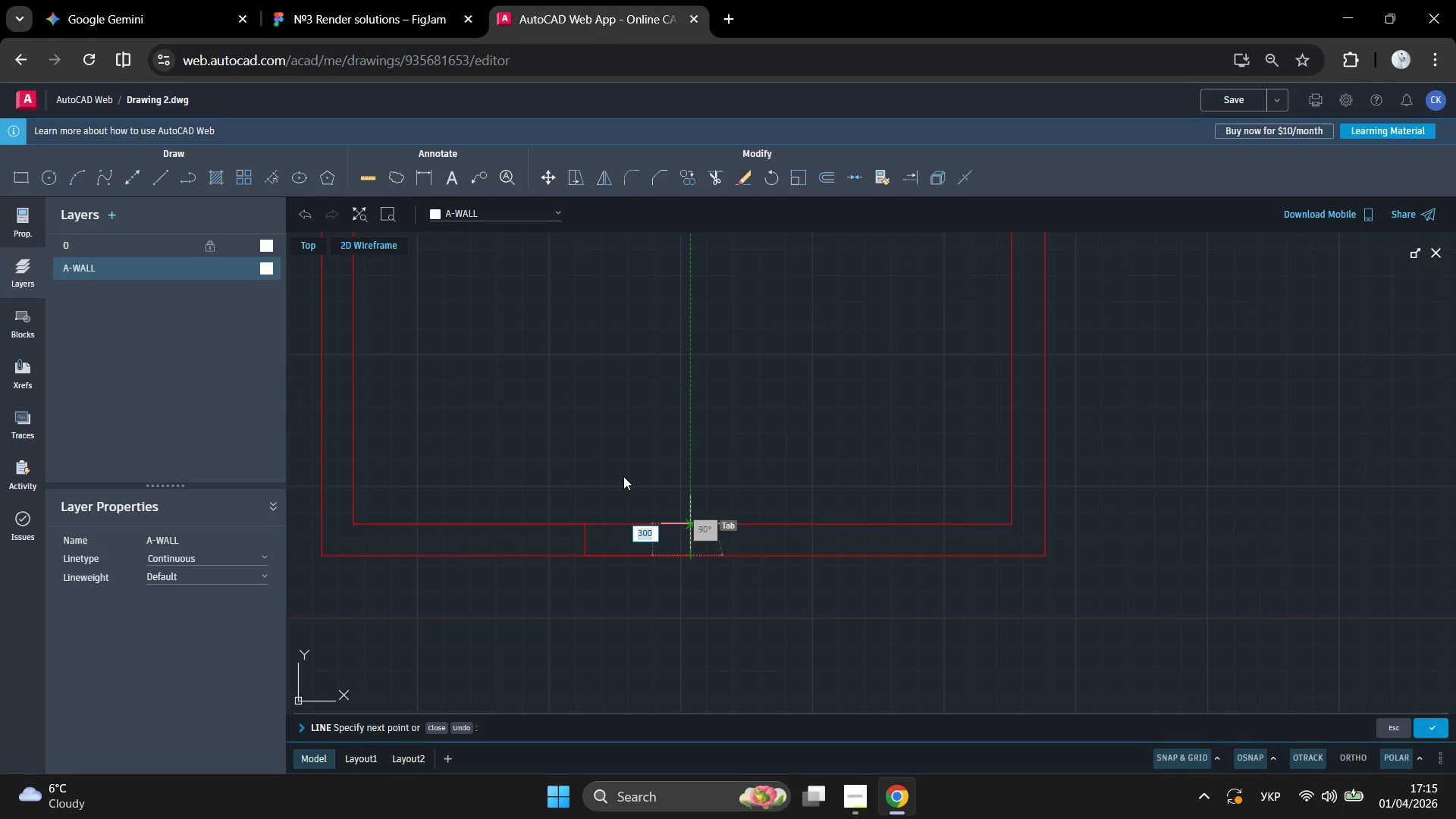 
left_click([623, 475])
 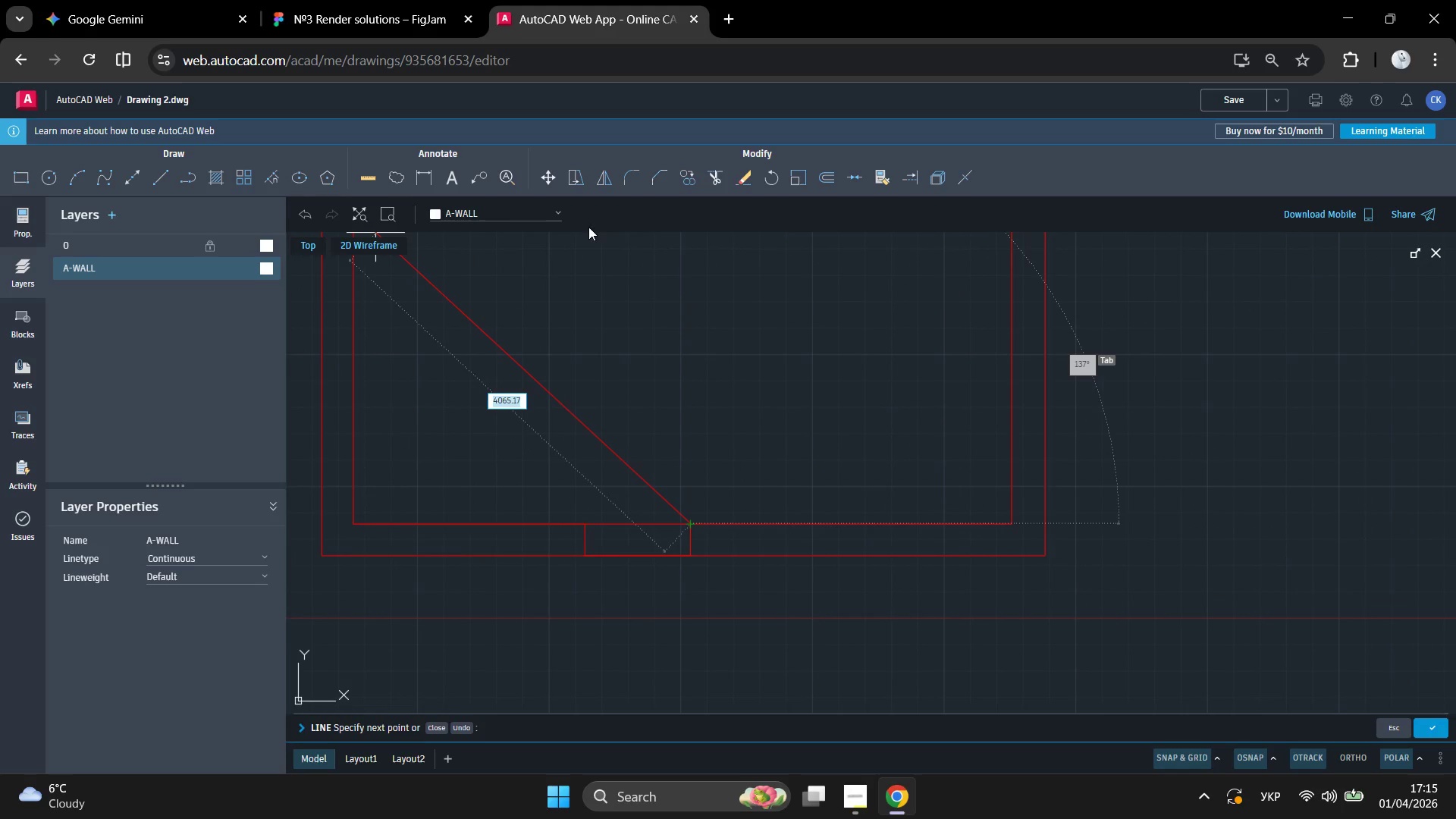 
left_click([1434, 727])
 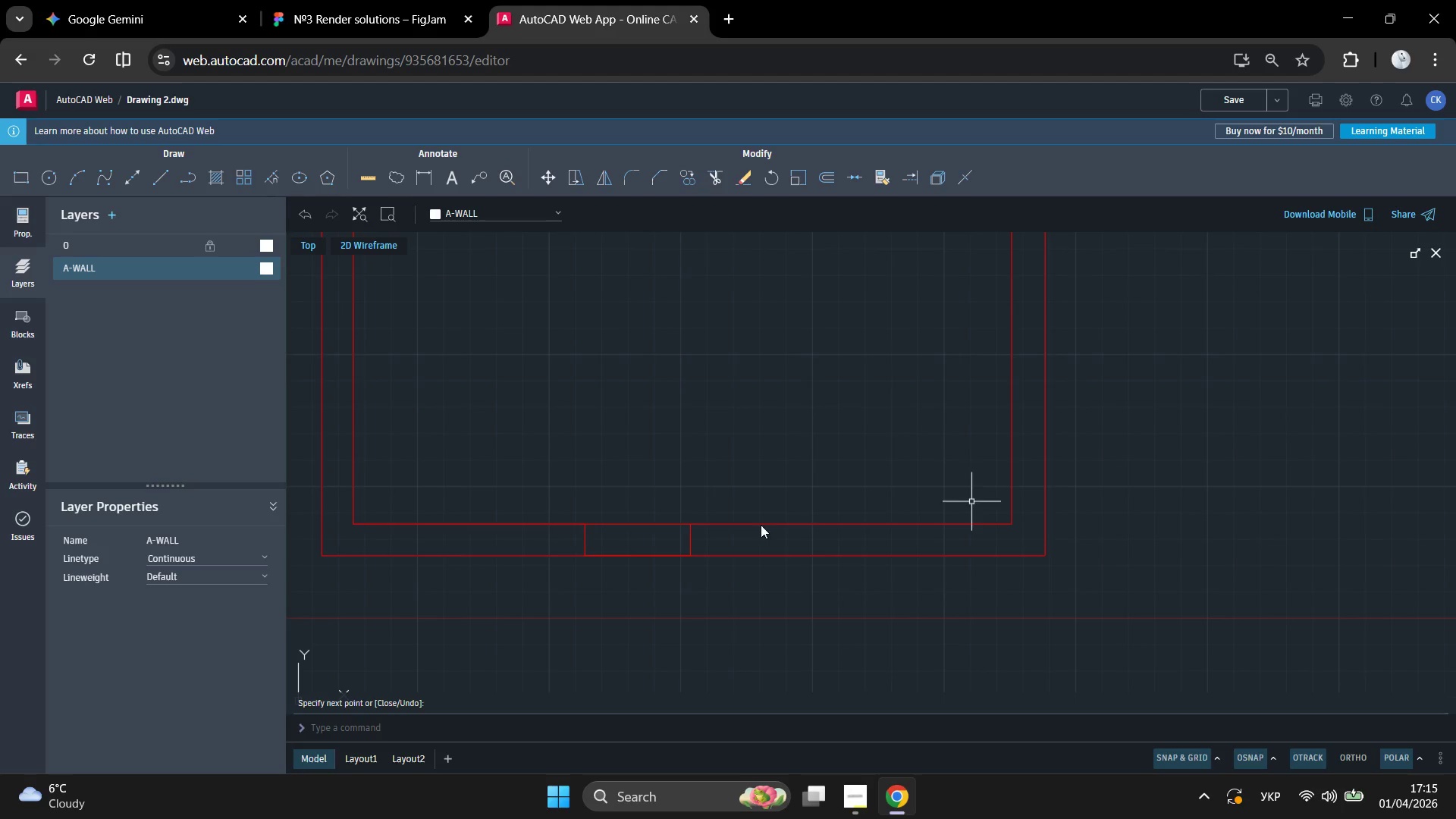 
scroll: coordinate [592, 609], scroll_direction: down, amount: 2.0
 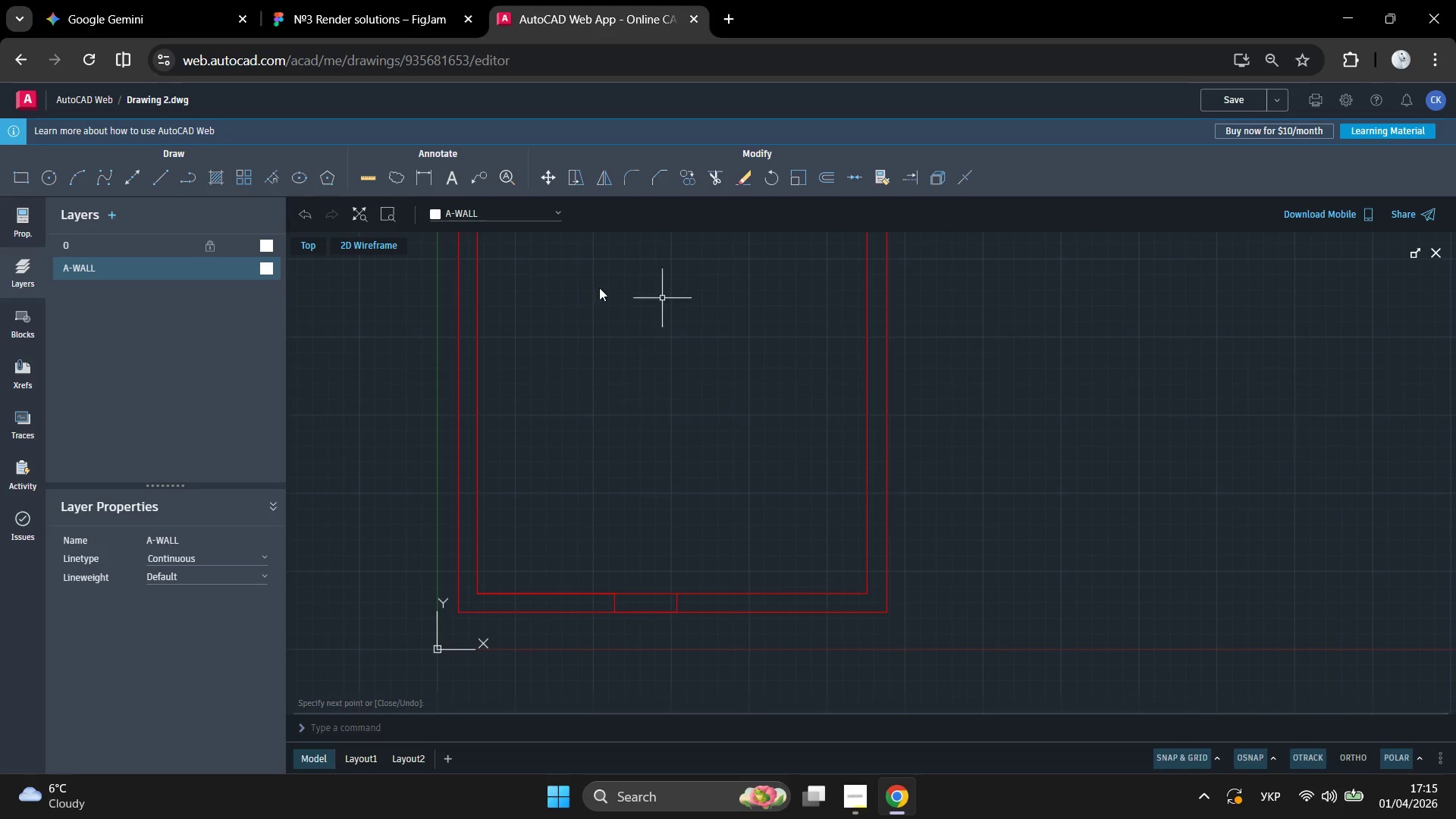 
scroll: coordinate [596, 504], scroll_direction: up, amount: 1.0
 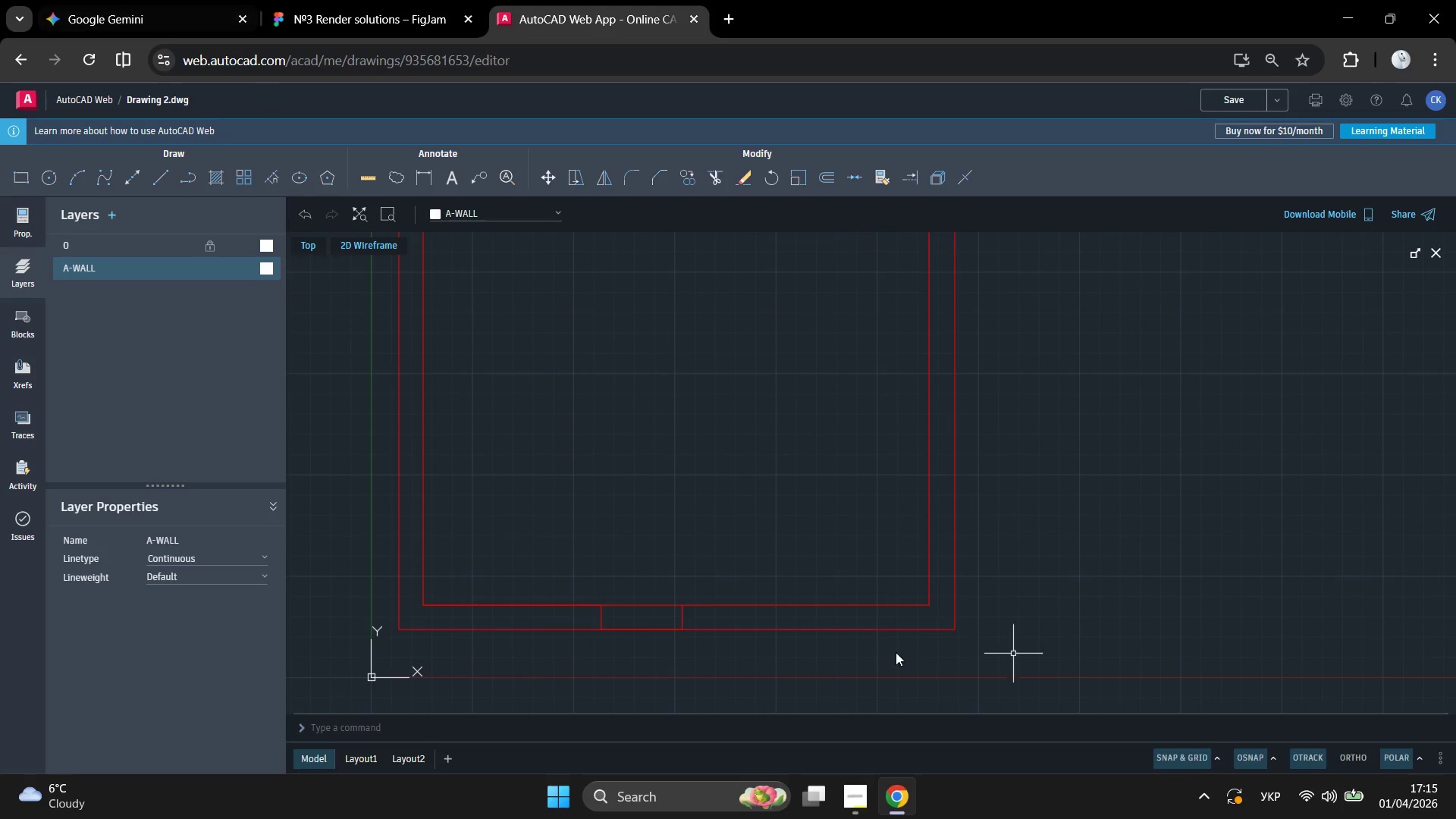 
left_click([165, 37])
 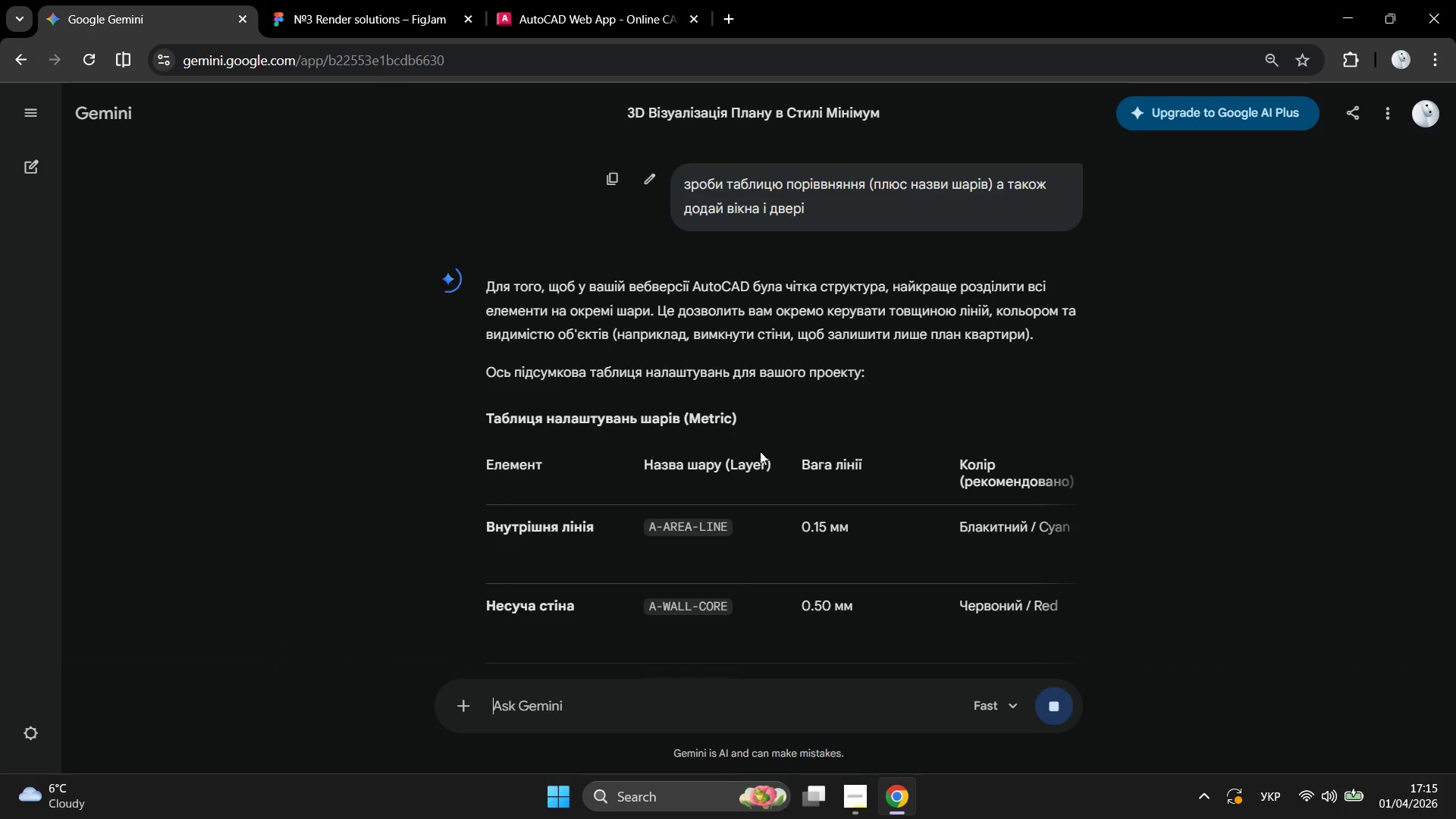 
scroll: coordinate [796, 468], scroll_direction: down, amount: 2.0
 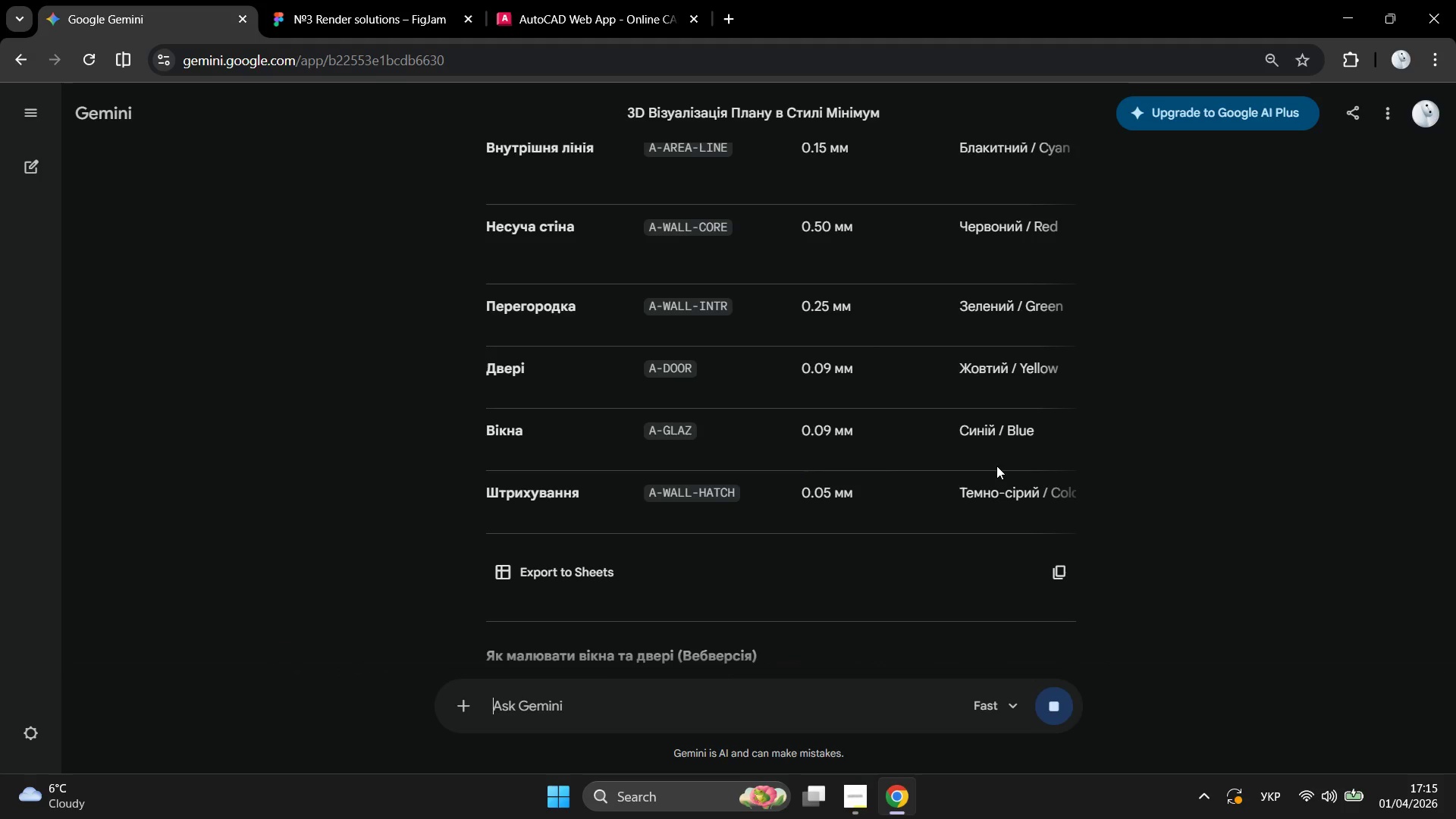 
scroll: coordinate [996, 466], scroll_direction: up, amount: 1.0
 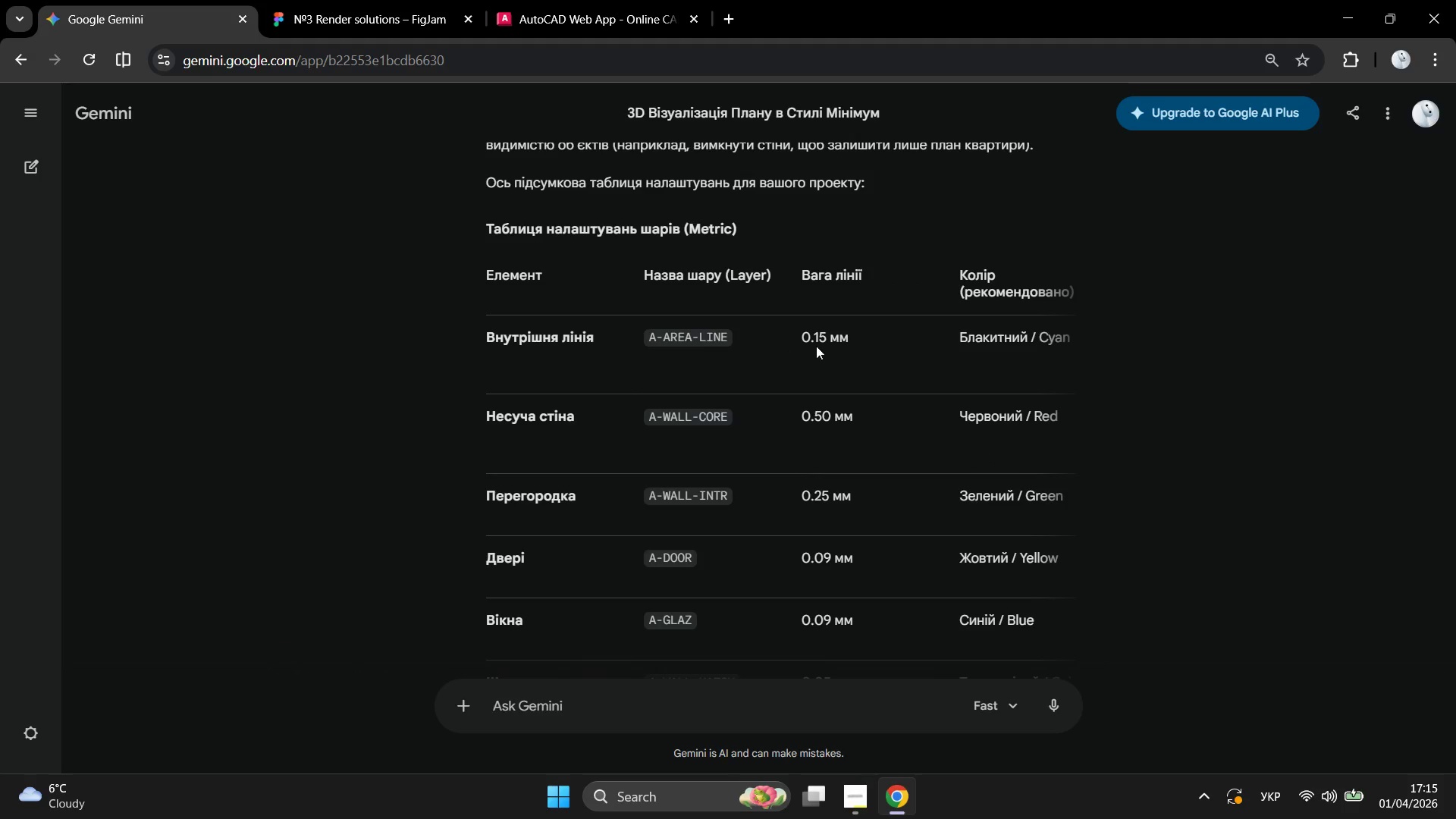 
scroll: coordinate [607, 382], scroll_direction: down, amount: 1.0
 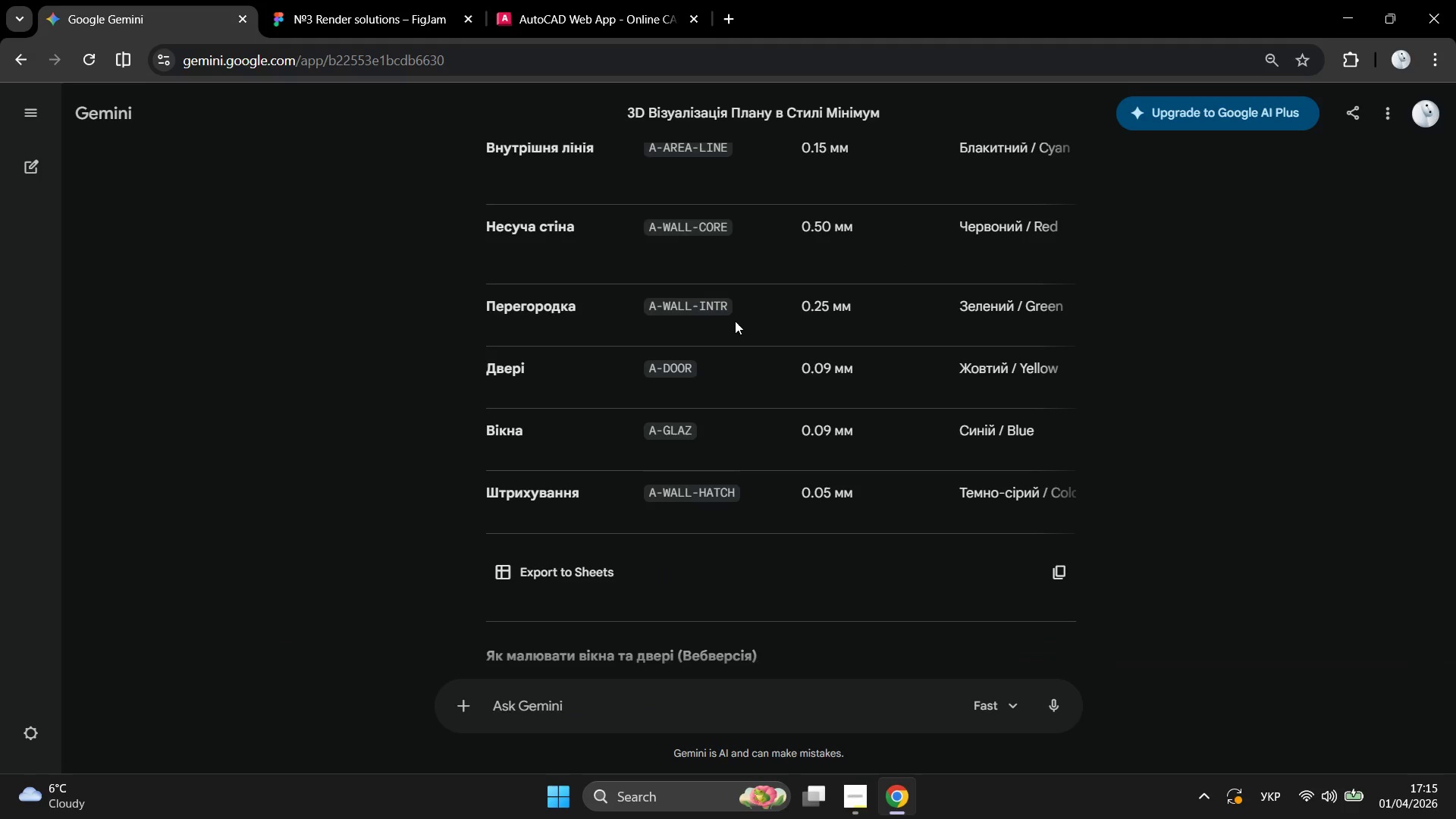 
left_click_drag(start_coordinate=[690, 304], to_coordinate=[642, 308])
 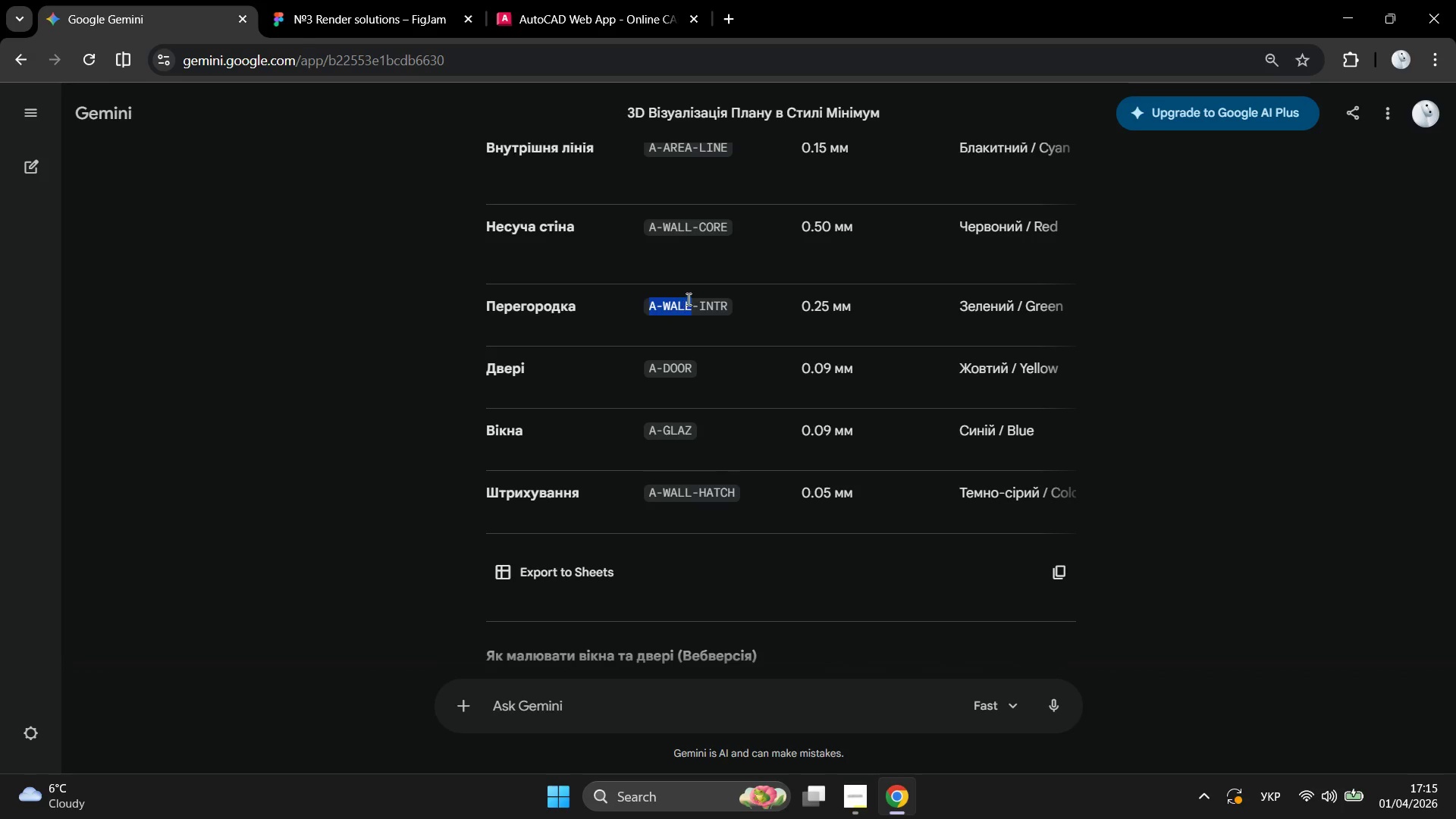 
left_click([689, 299])
 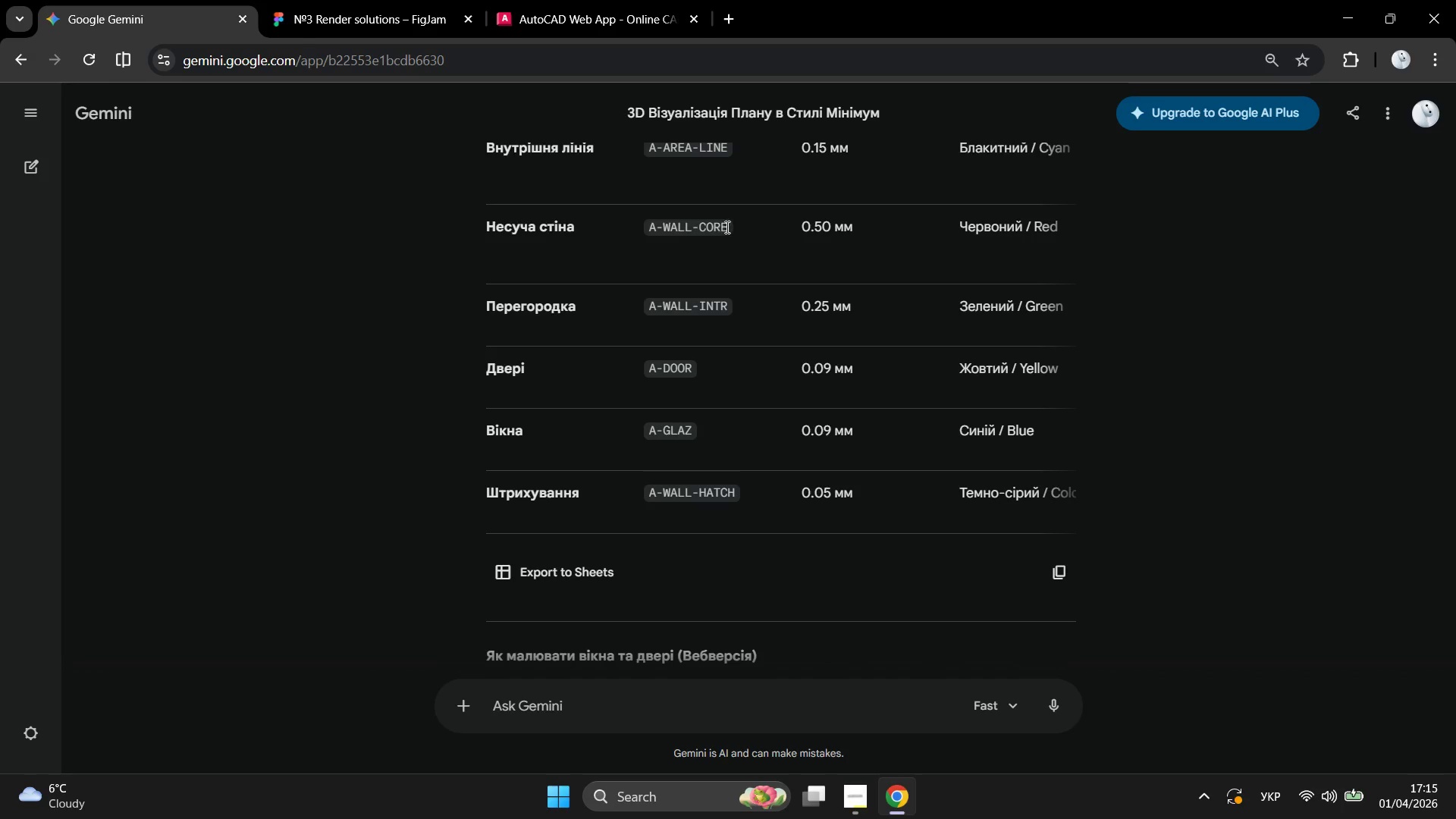 
left_click_drag(start_coordinate=[726, 226], to_coordinate=[614, 220])
 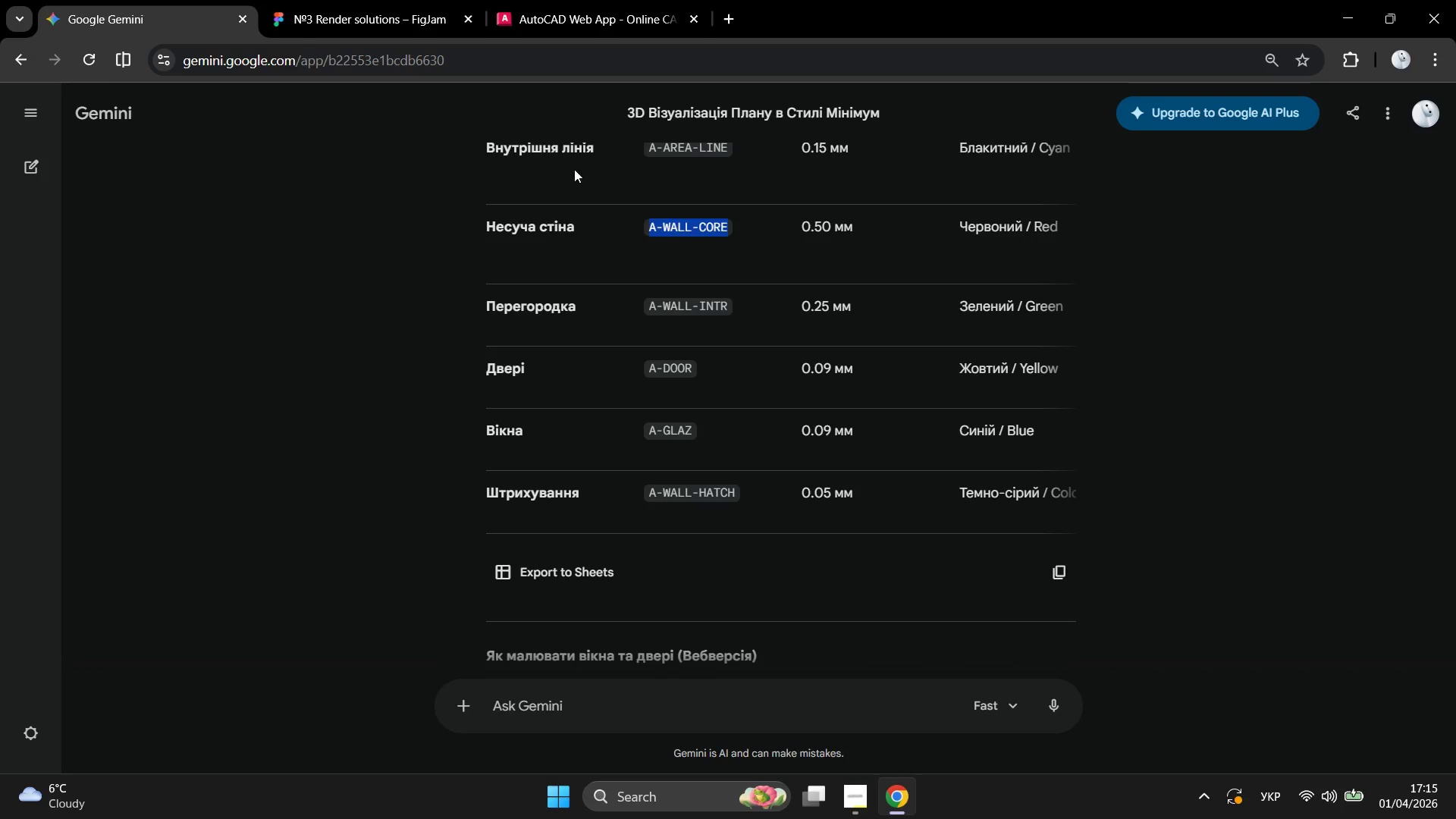 
key(Control+ControlLeft)
 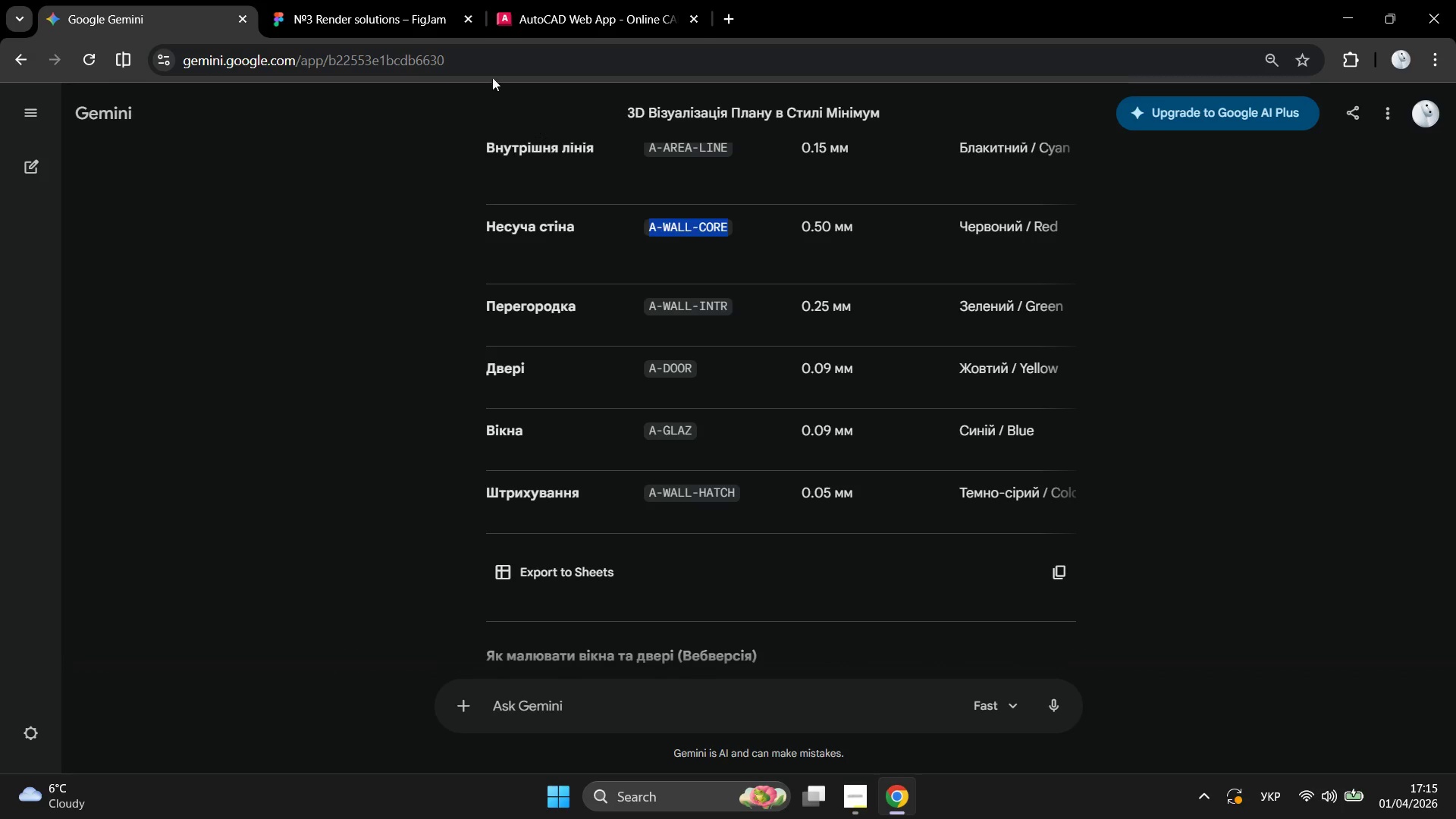 
key(Control+C)
 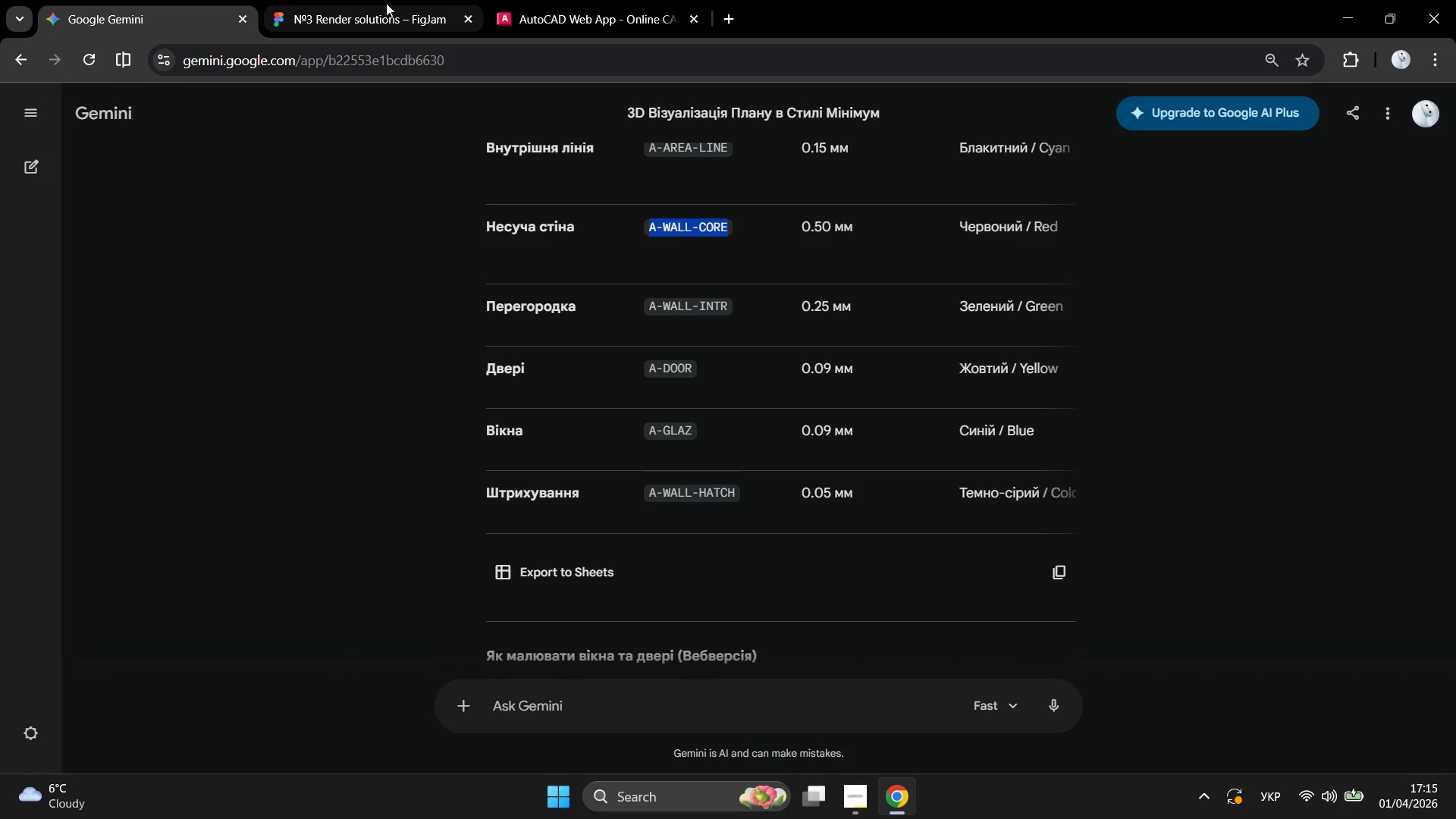 
left_click([386, 3])
 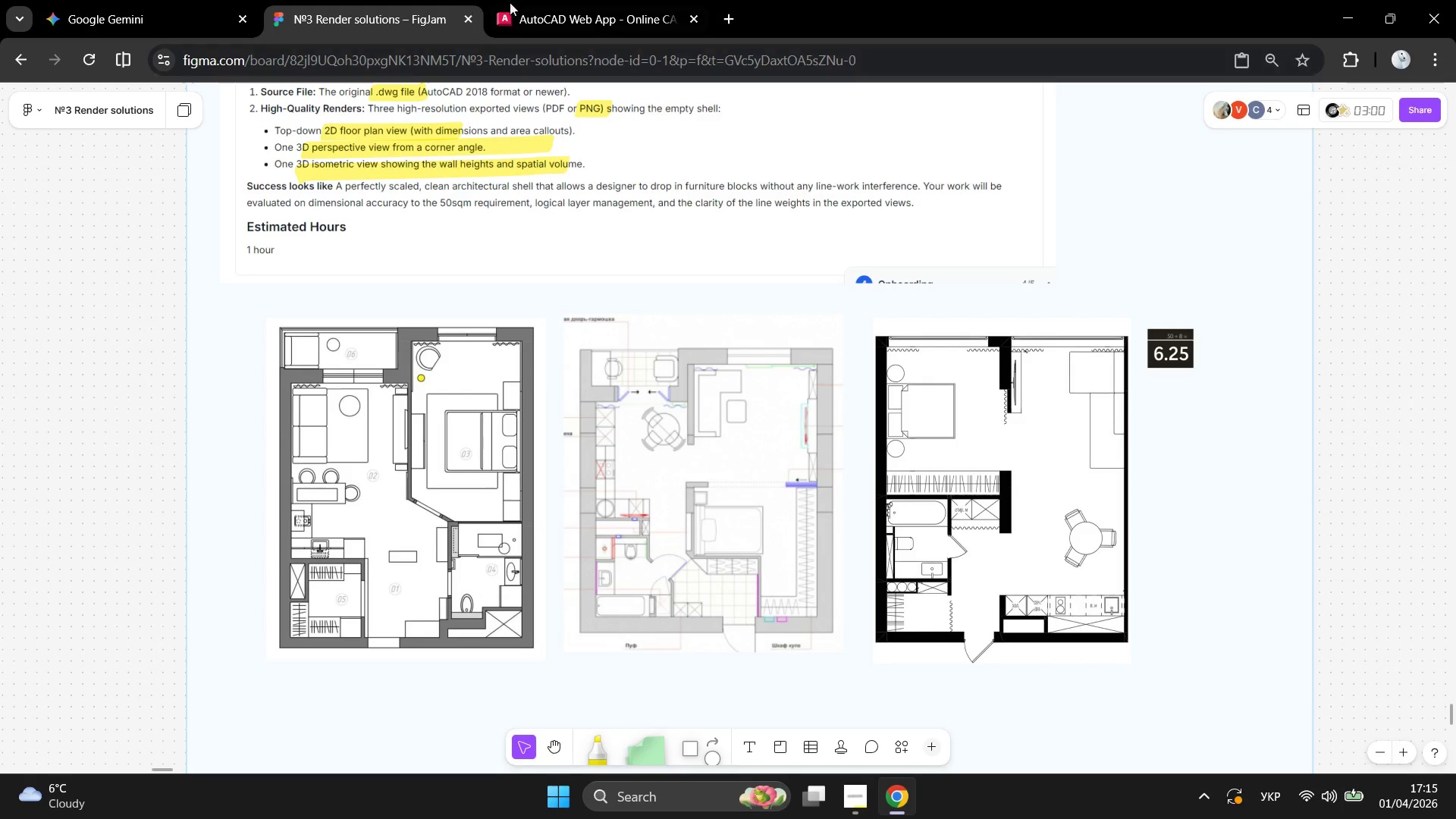 
left_click([550, 14])
 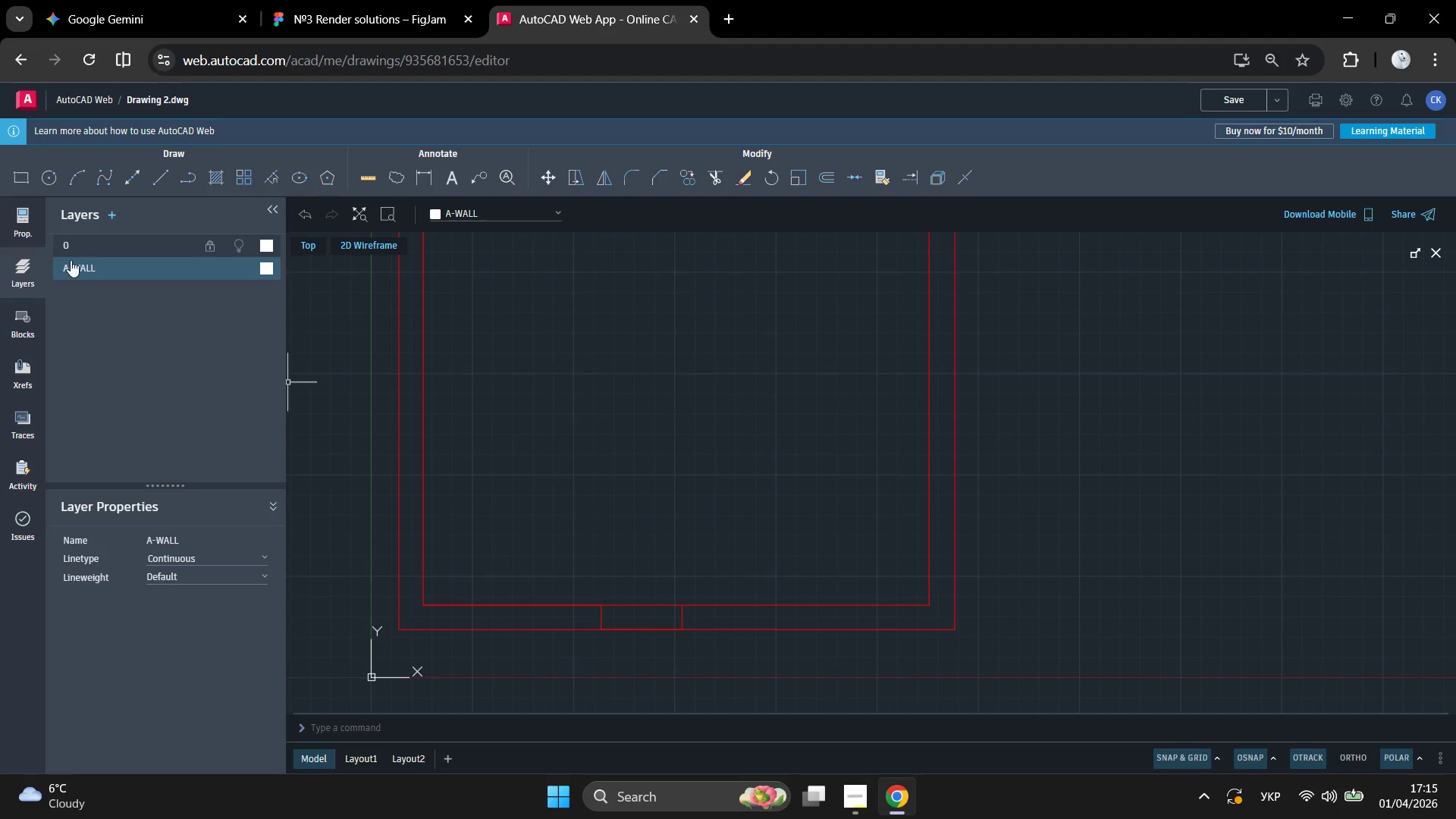 
right_click([92, 269])
 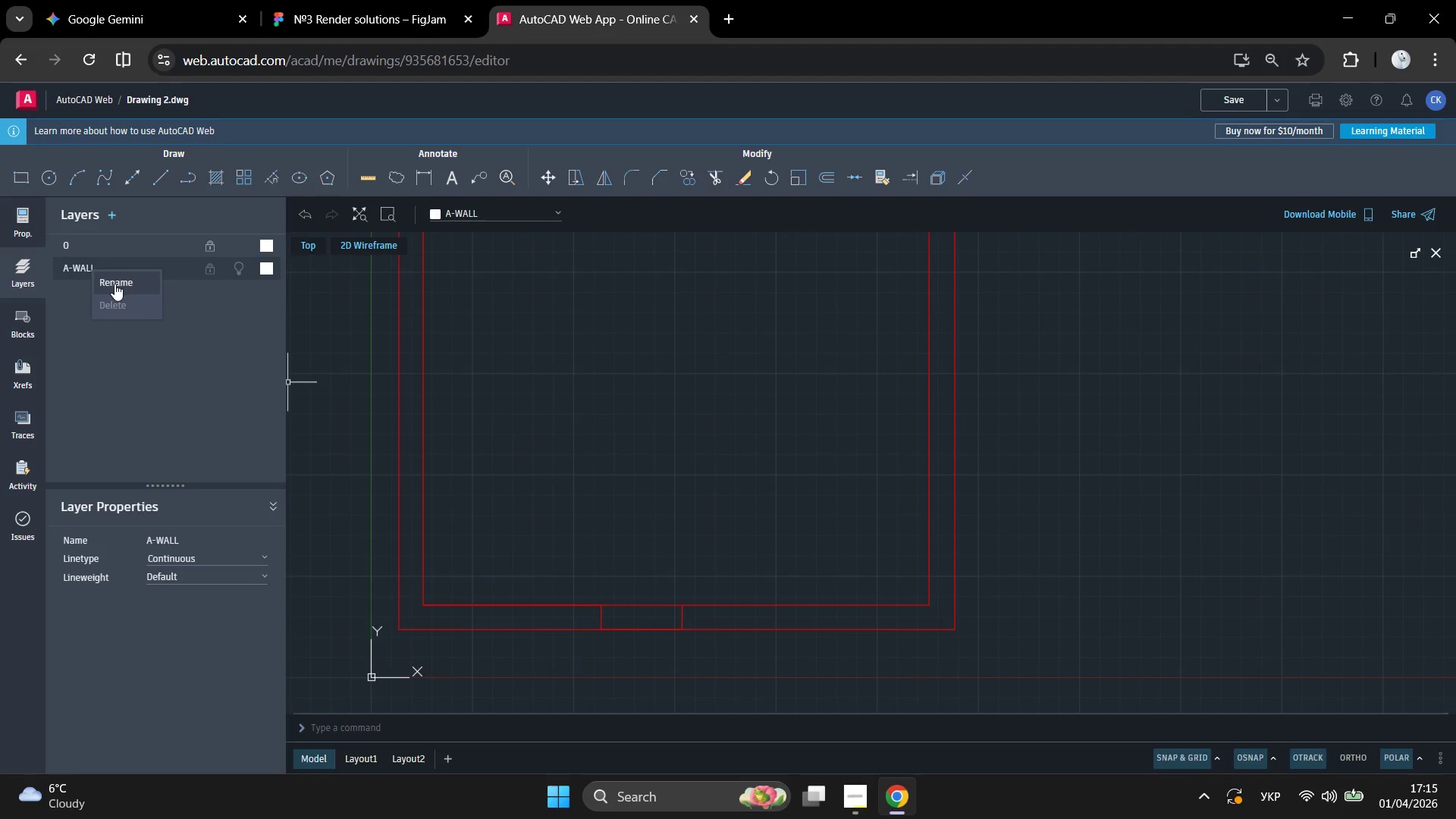 
left_click([117, 284])
 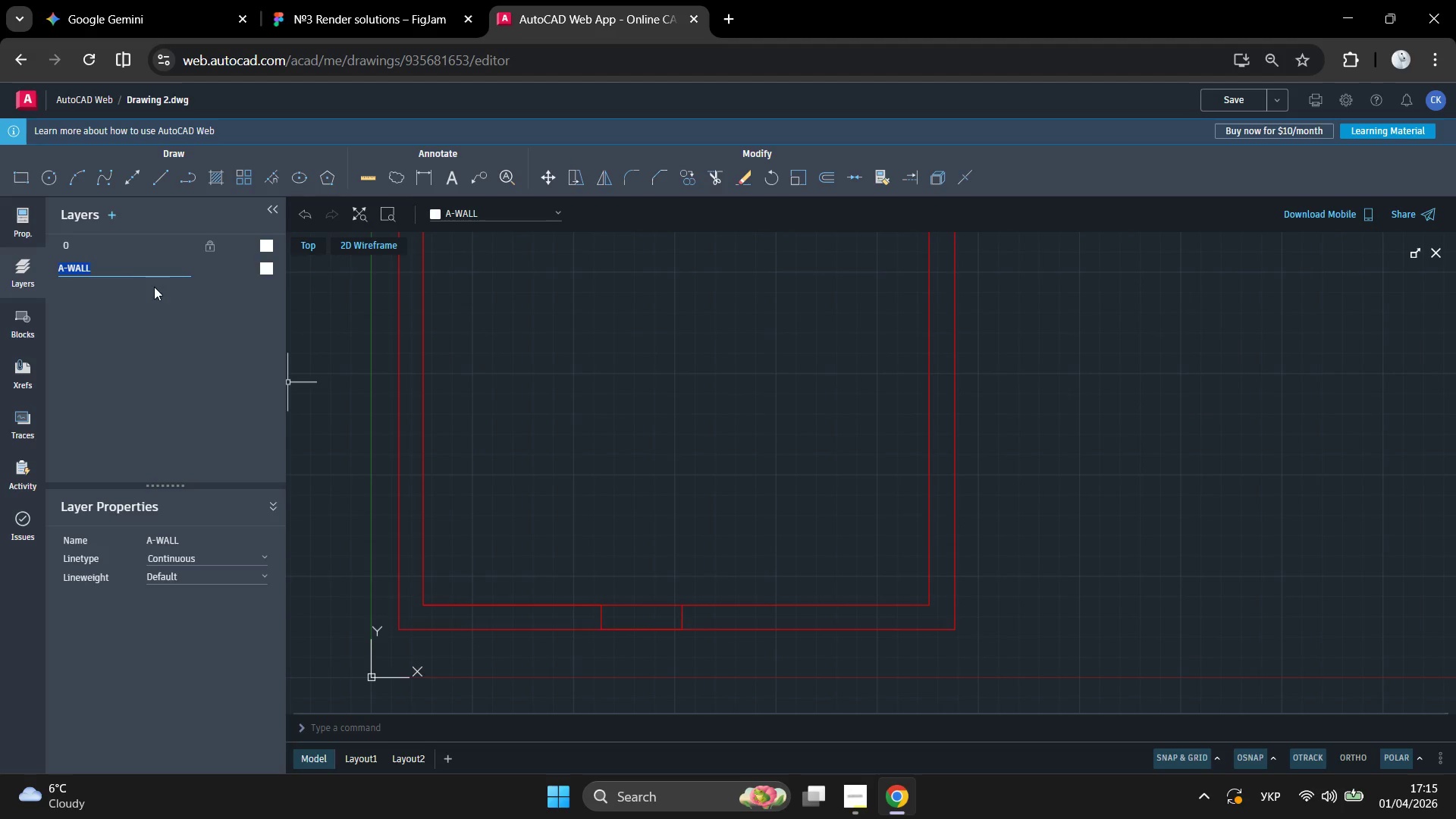 
key(Control+ControlLeft)
 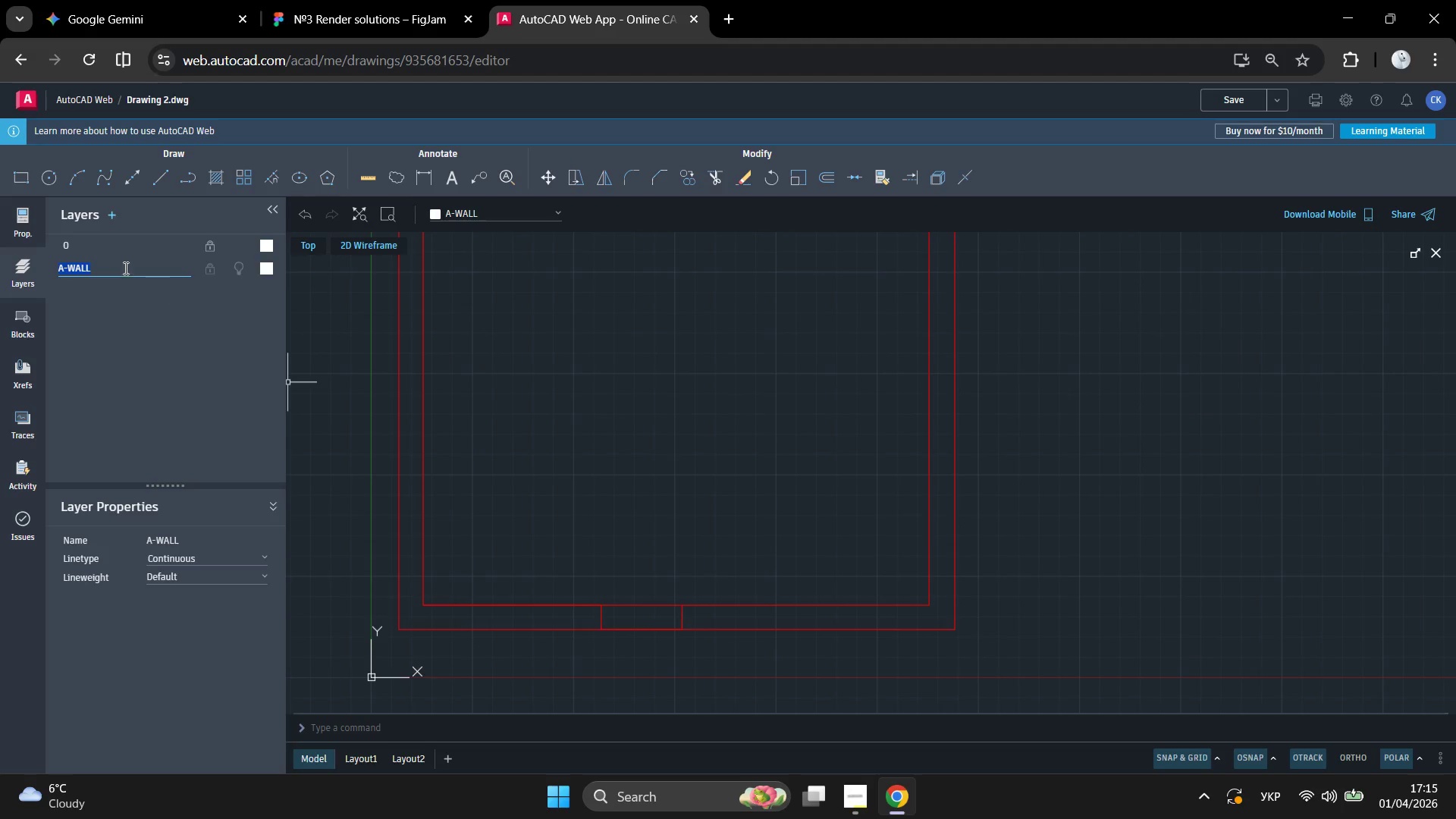 
key(Control+V)
 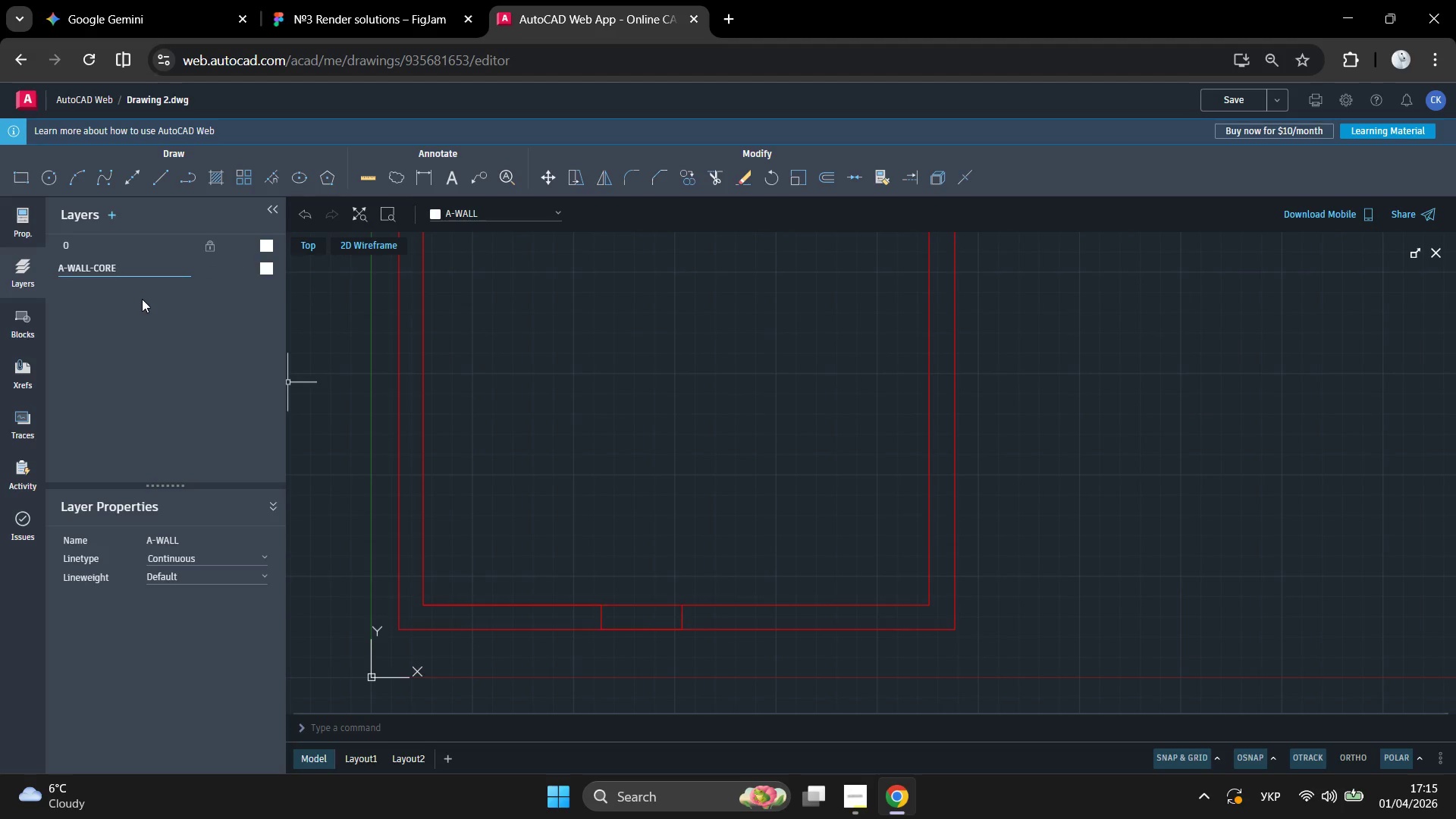 
key(Enter)
 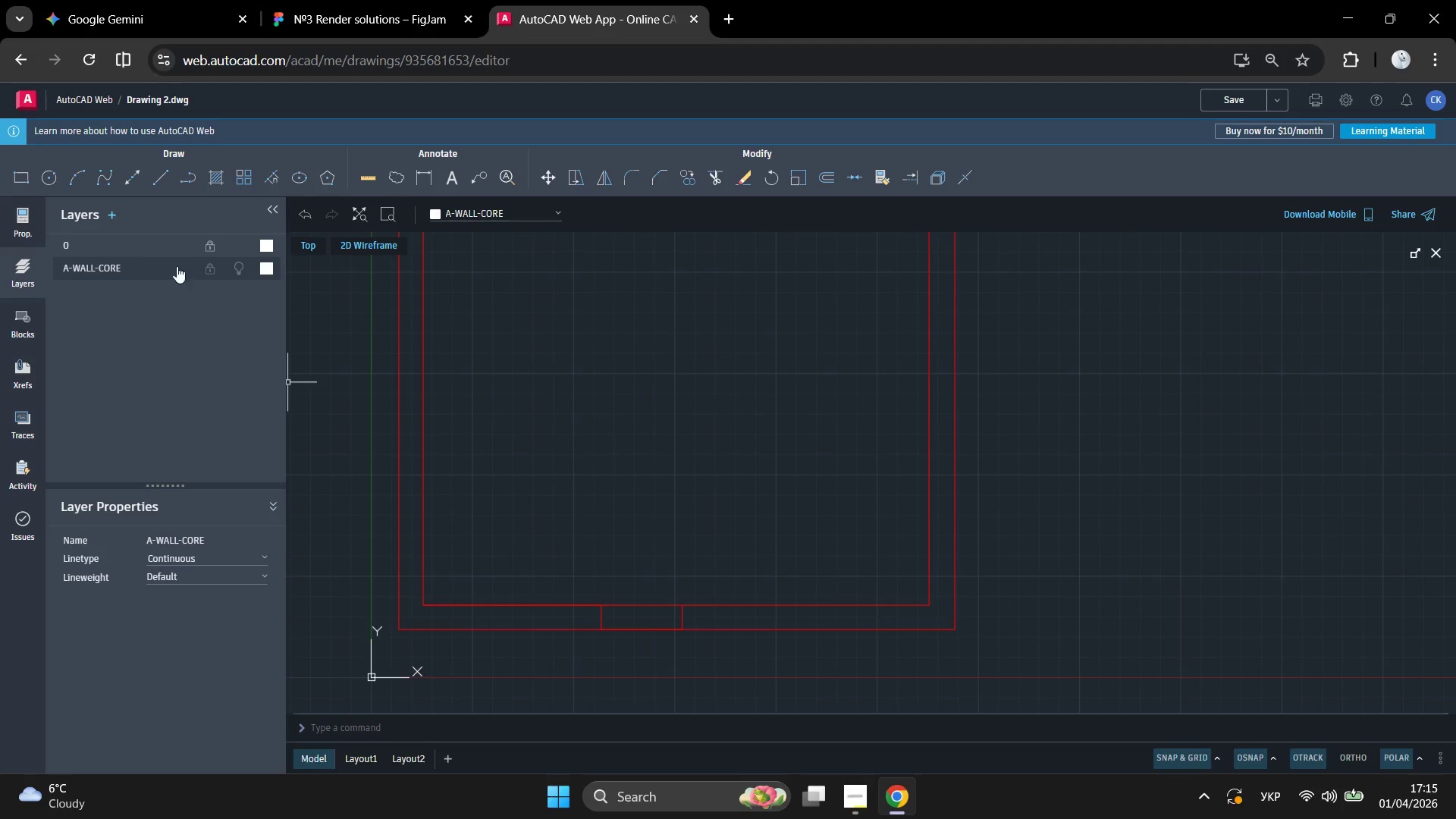 
left_click([209, 268])
 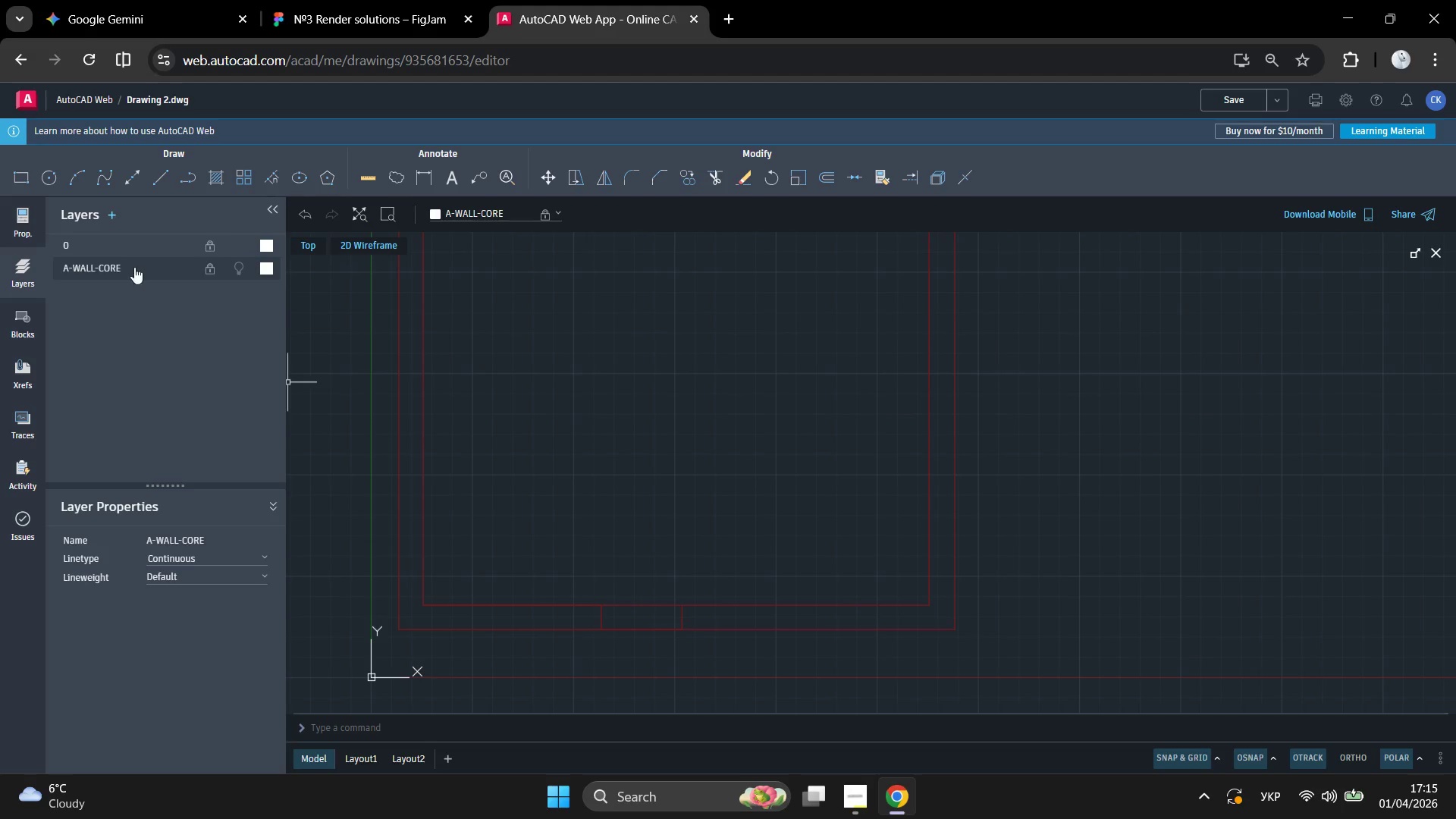 
left_click([108, 215])
 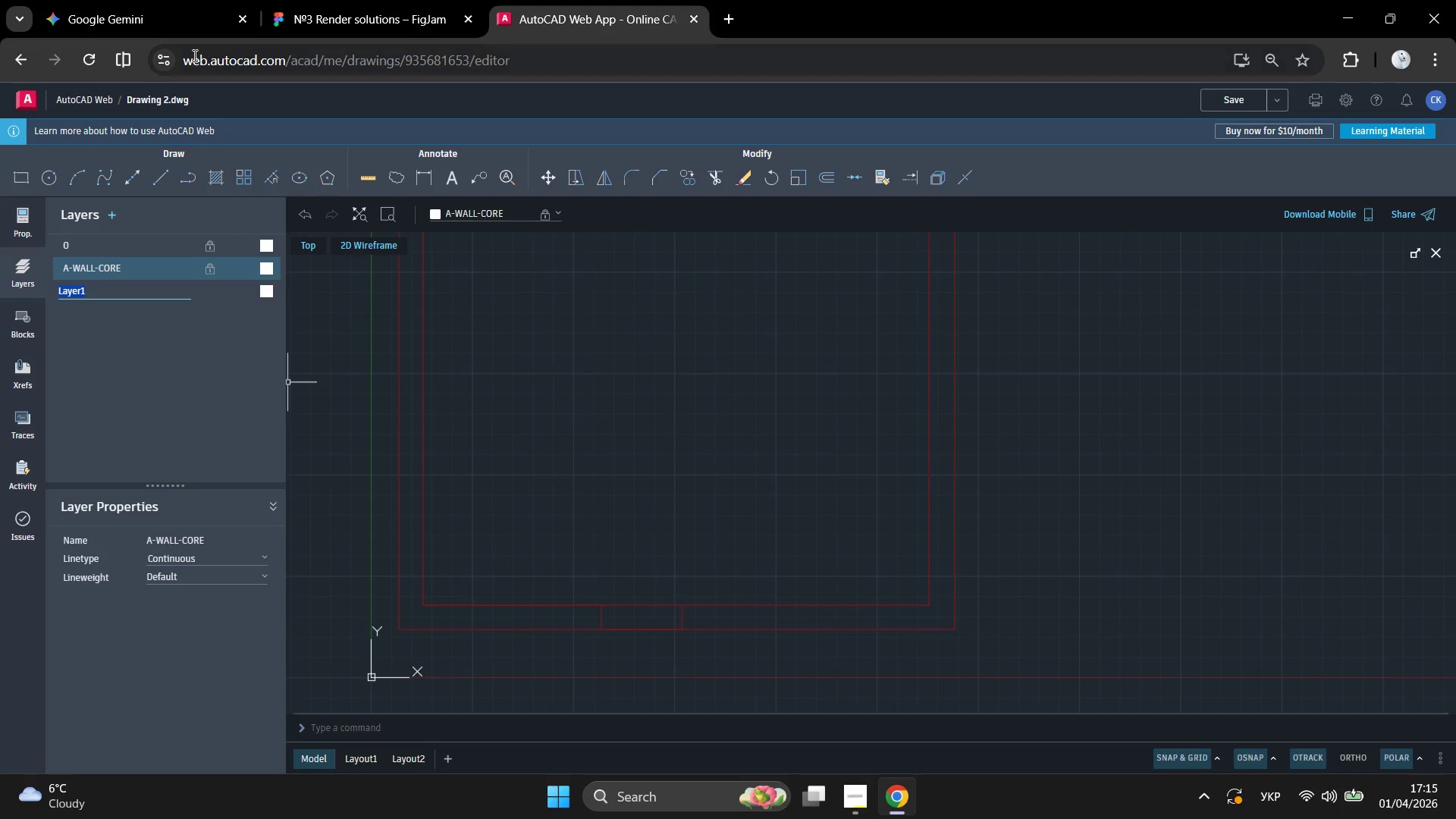 
left_click([165, 20])
 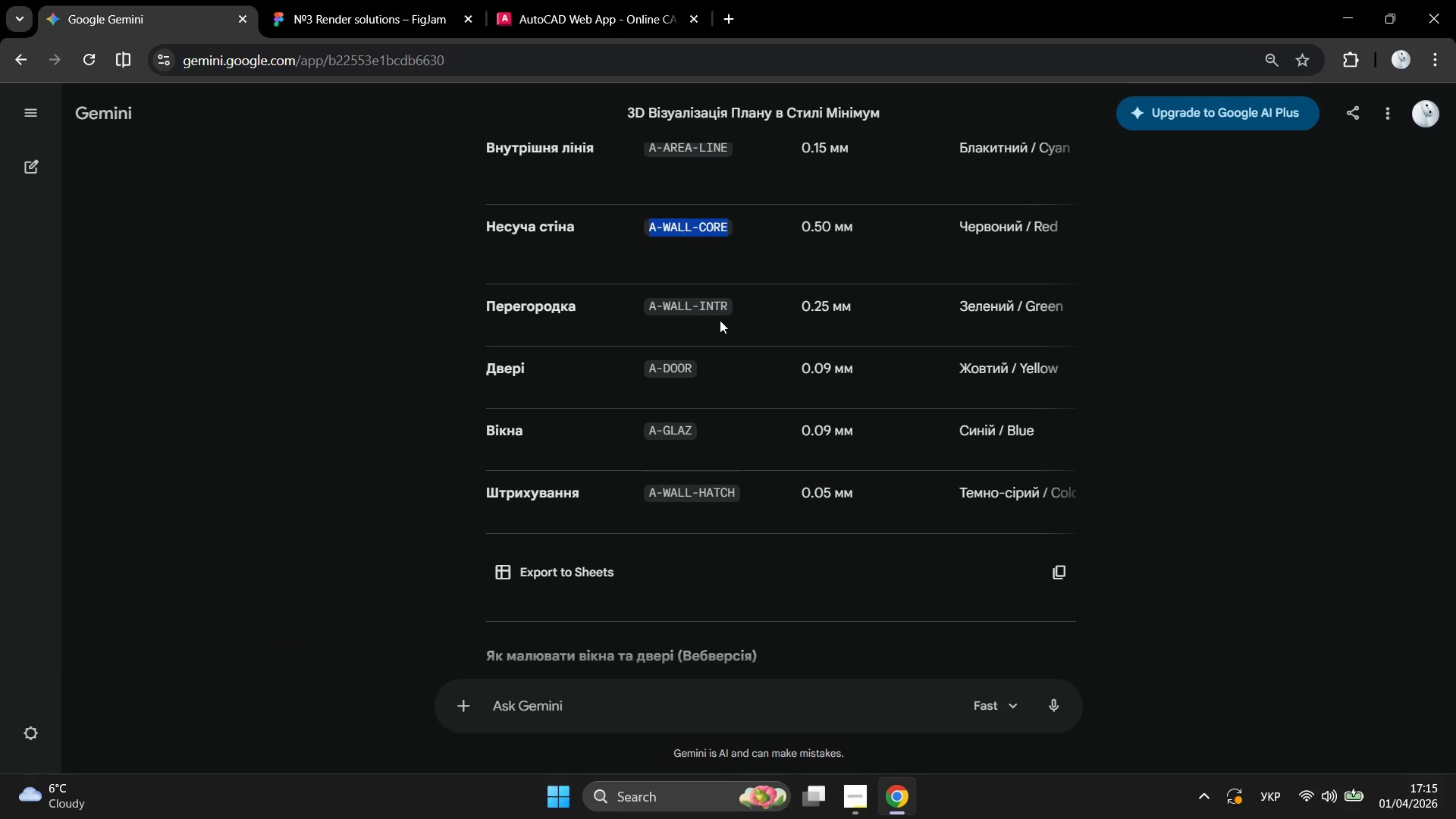 
left_click_drag(start_coordinate=[745, 300], to_coordinate=[624, 312])
 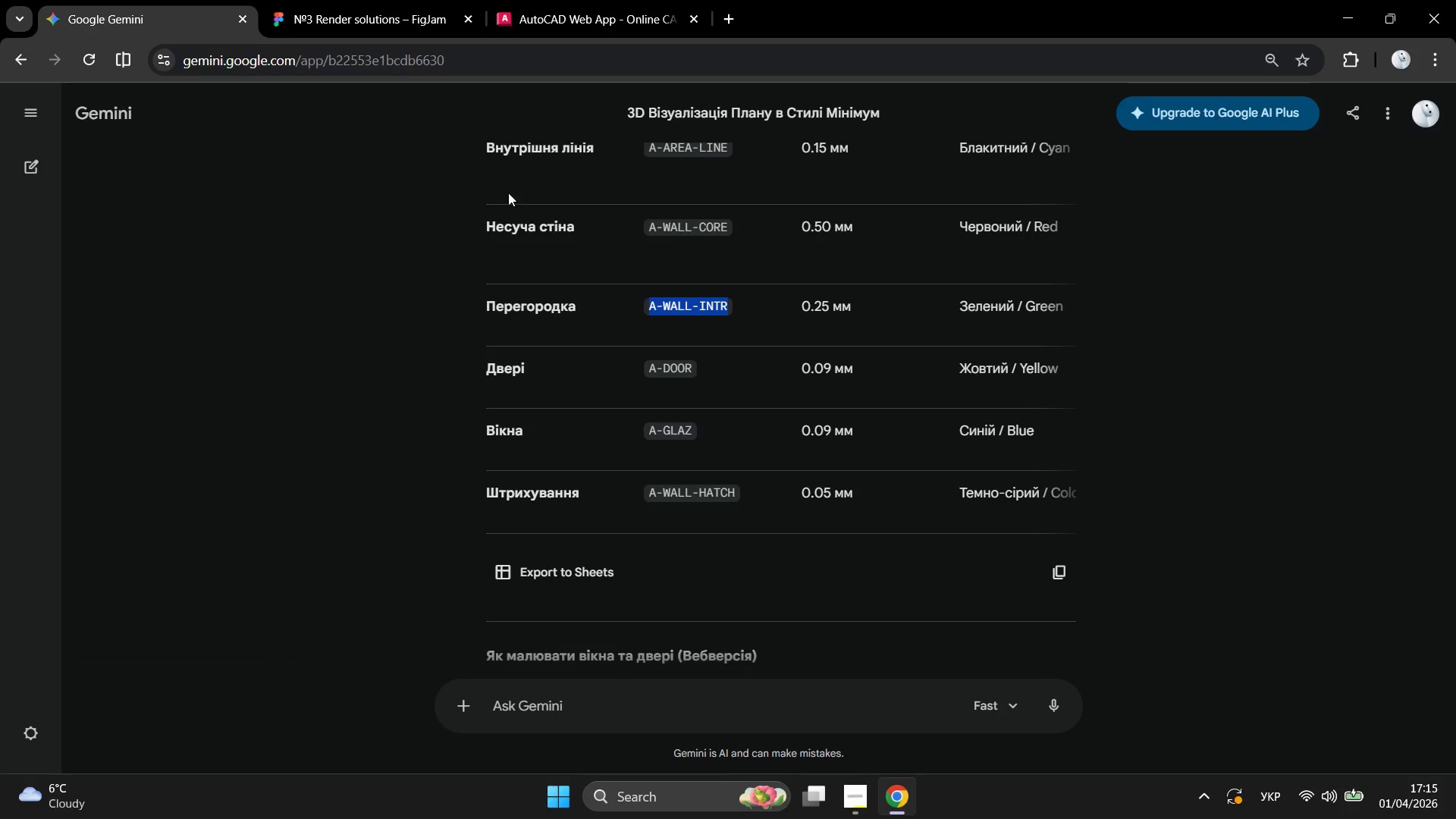 
key(Control+ControlLeft)
 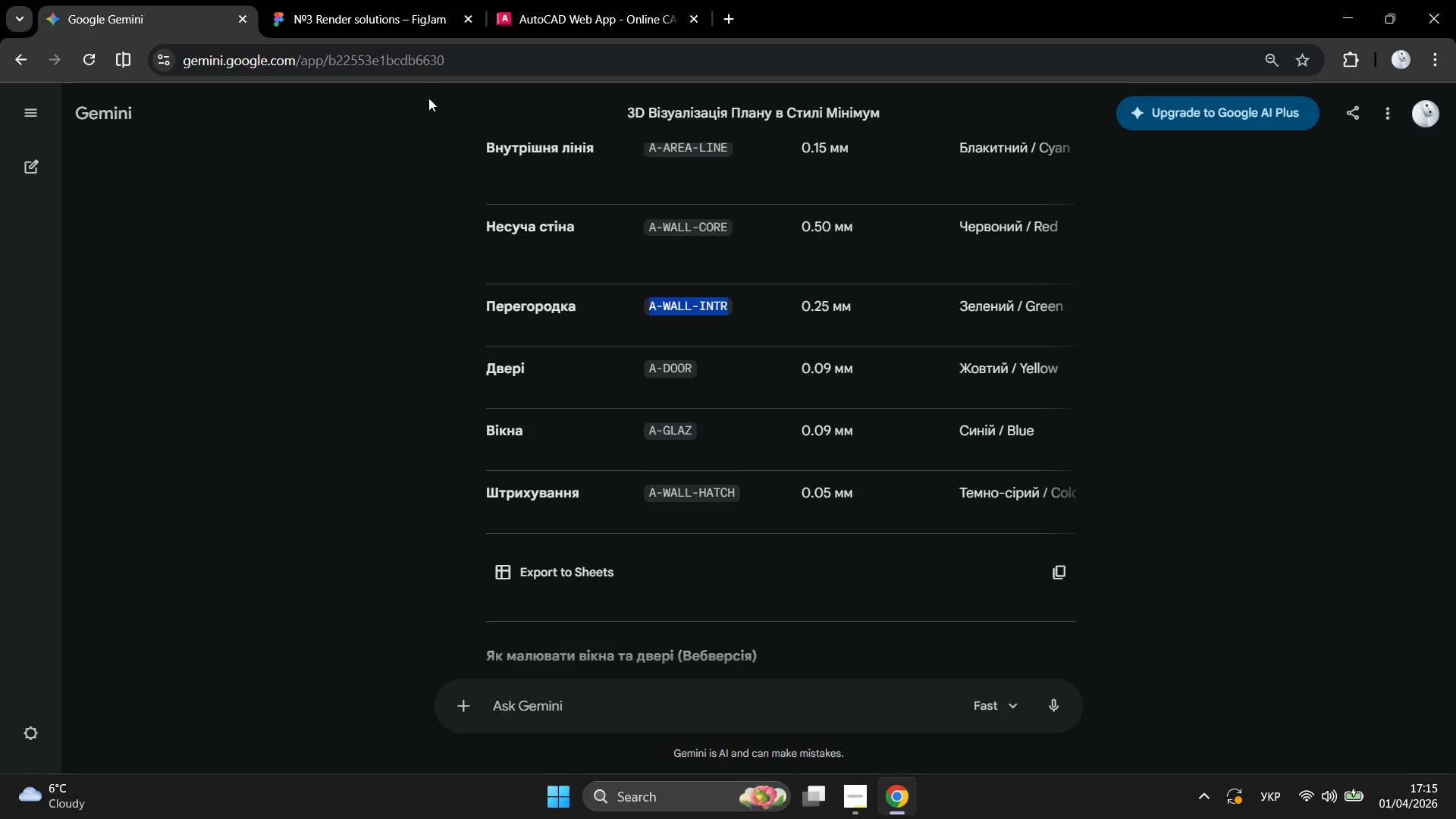 
key(Control+C)
 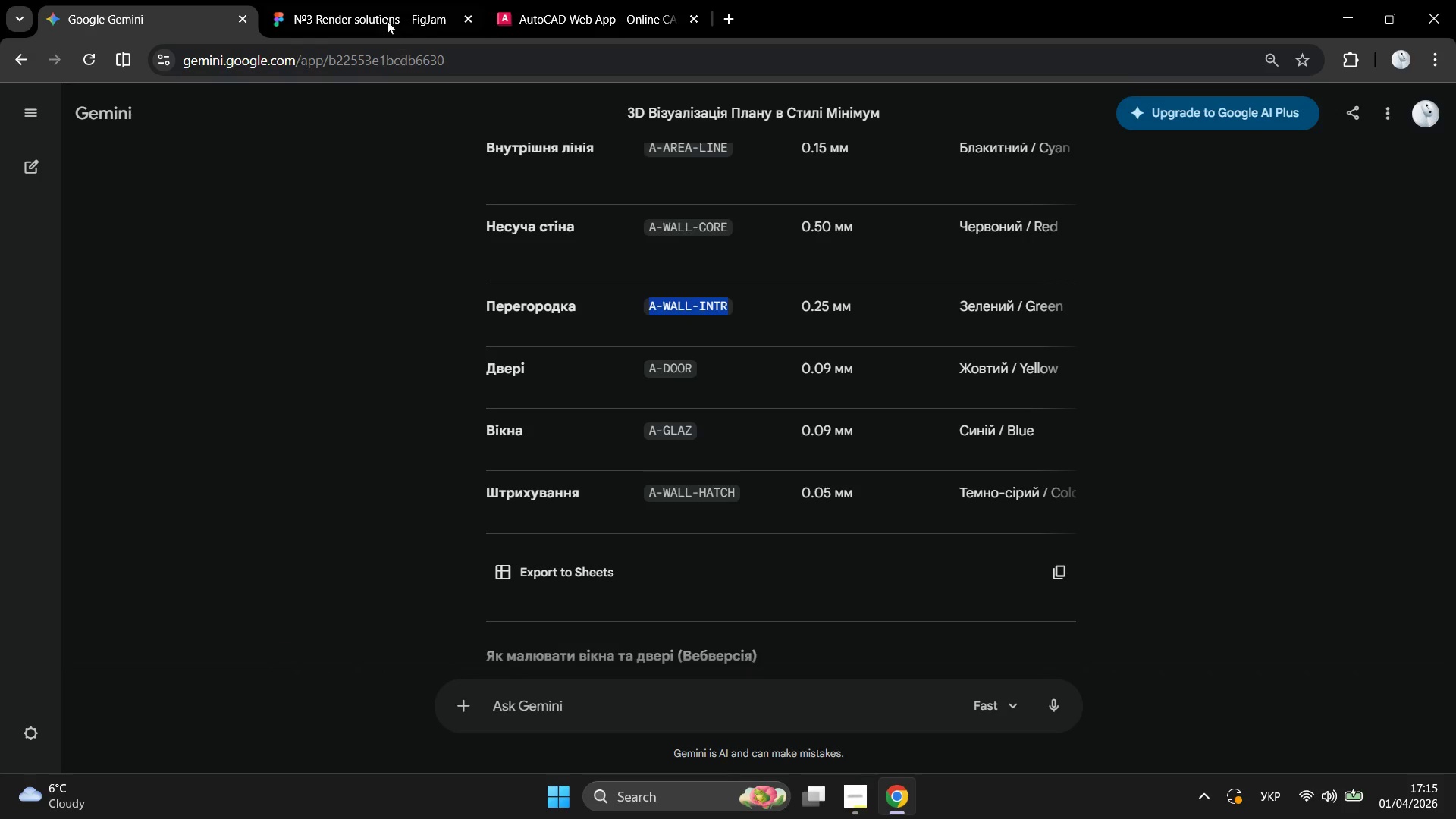 
left_click([381, 2])
 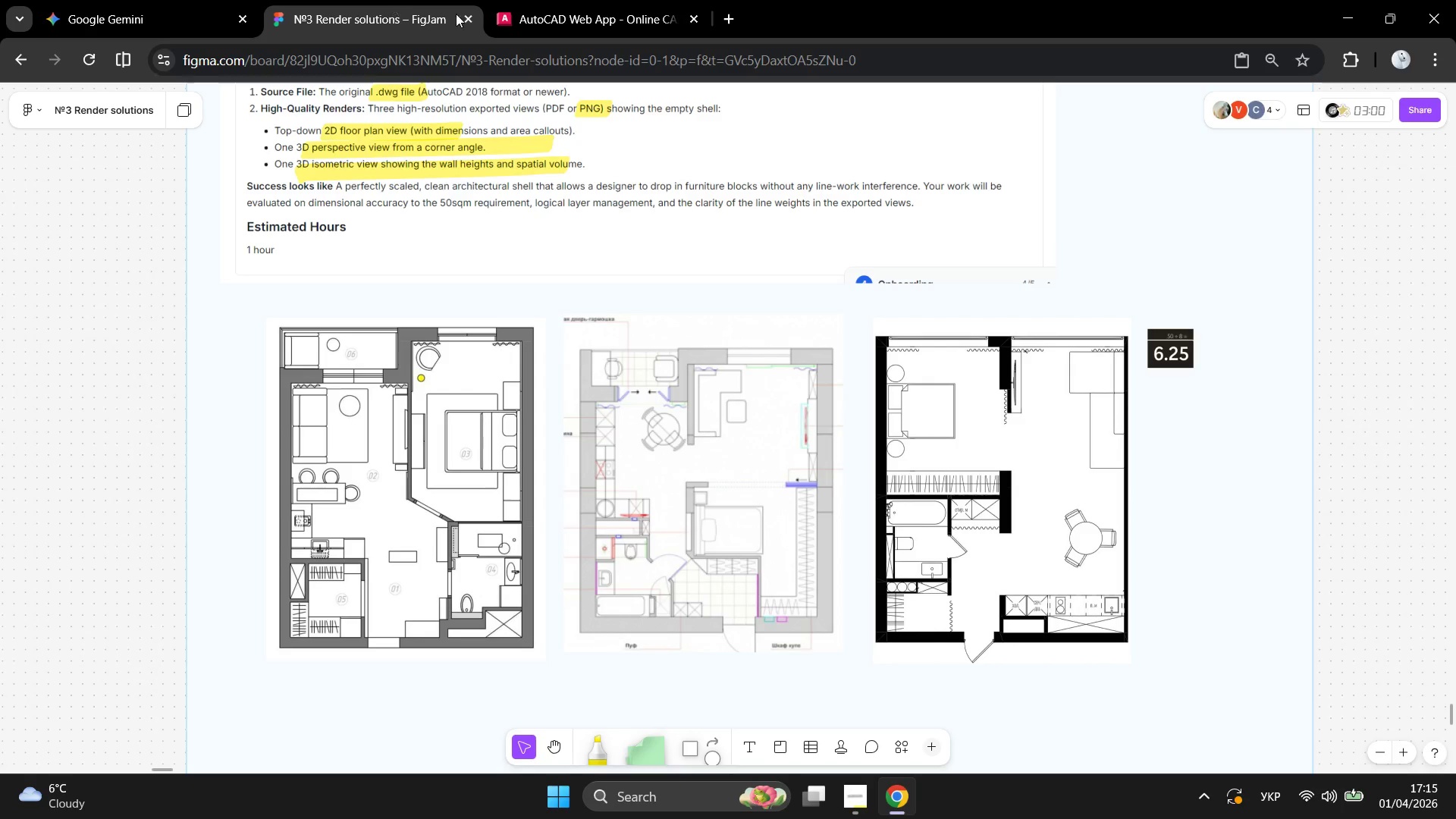 
left_click_drag(start_coordinate=[530, 24], to_coordinate=[367, 15])
 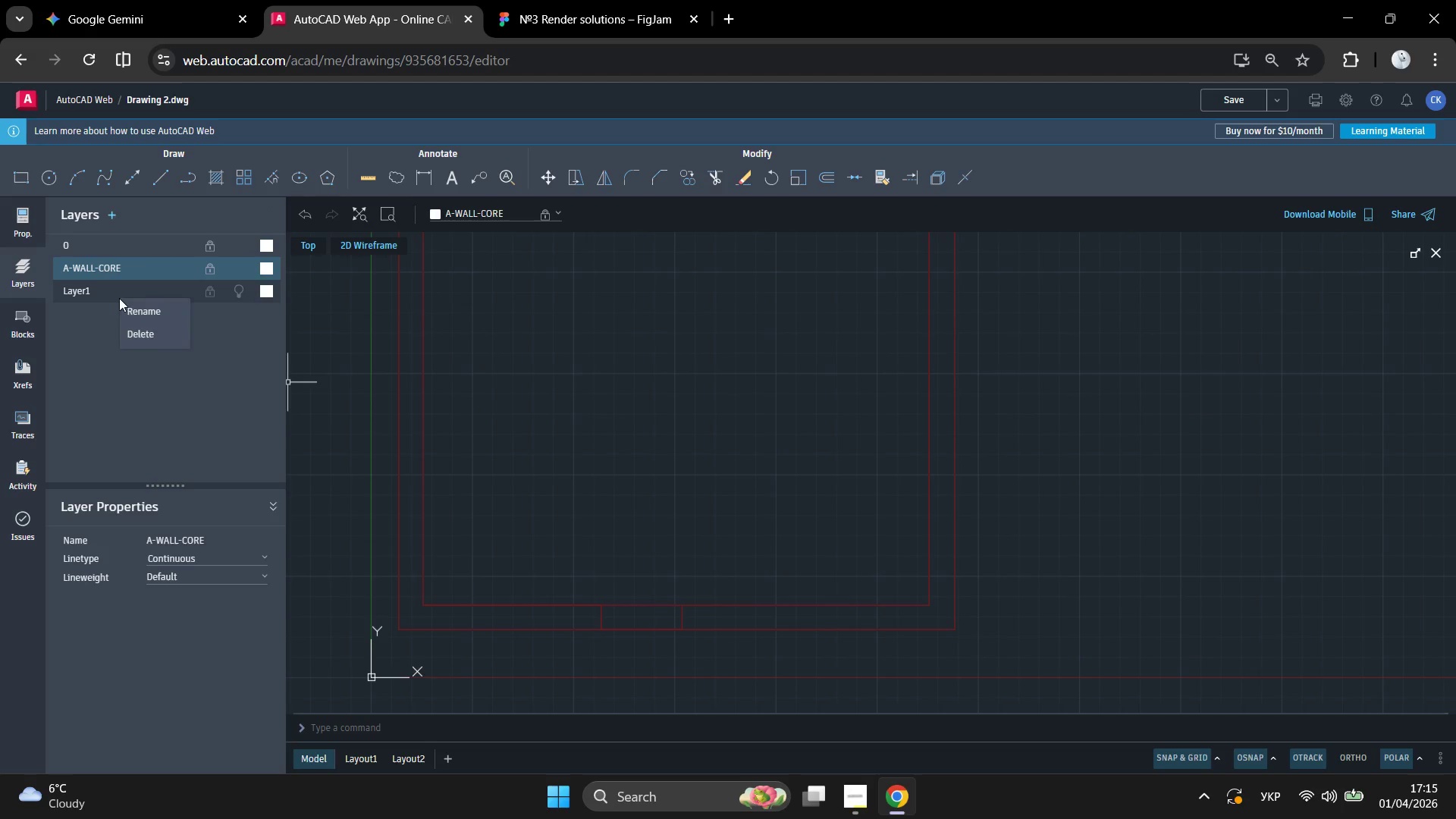 
left_click([143, 307])
 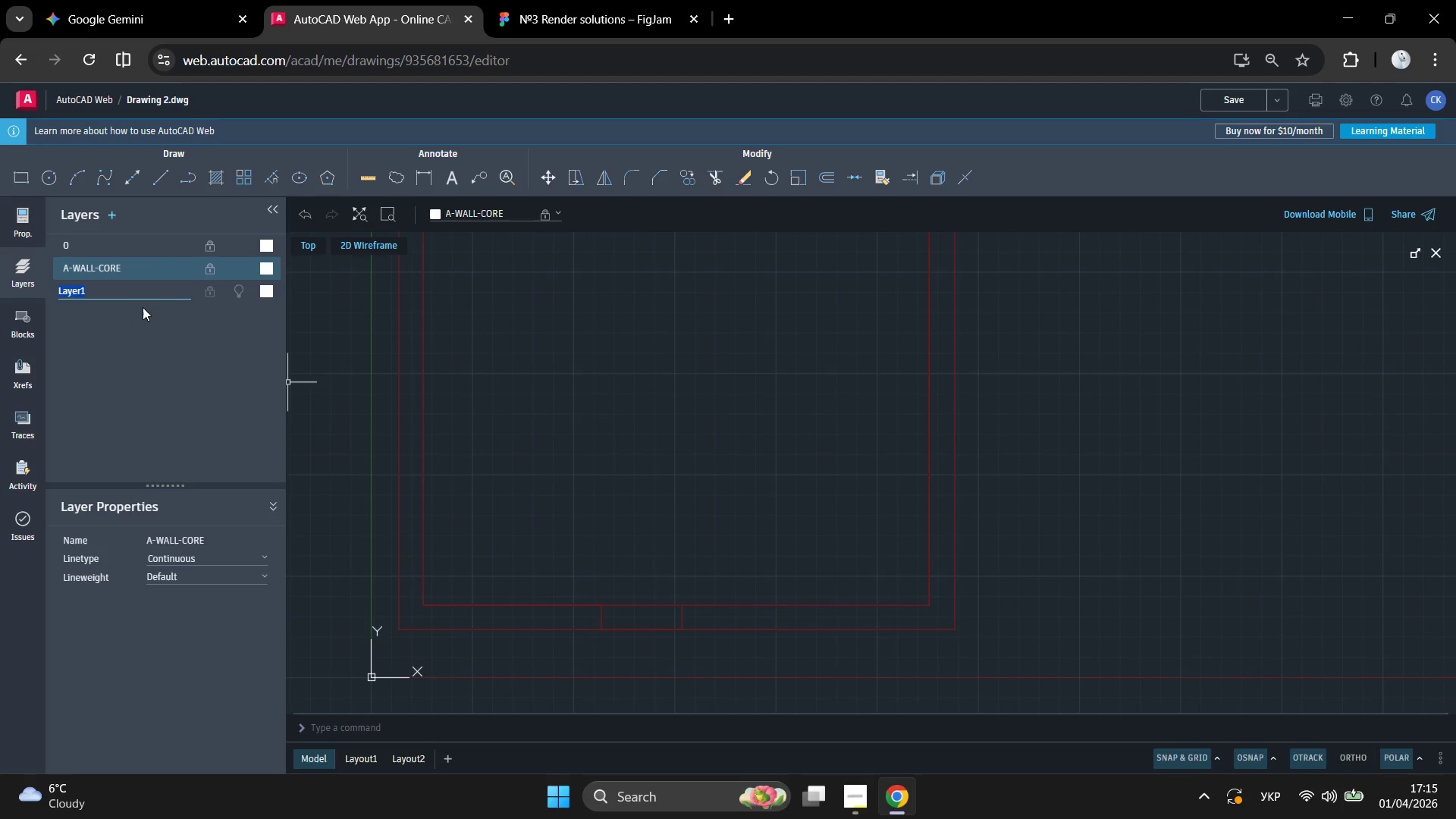 
key(Control+ControlLeft)
 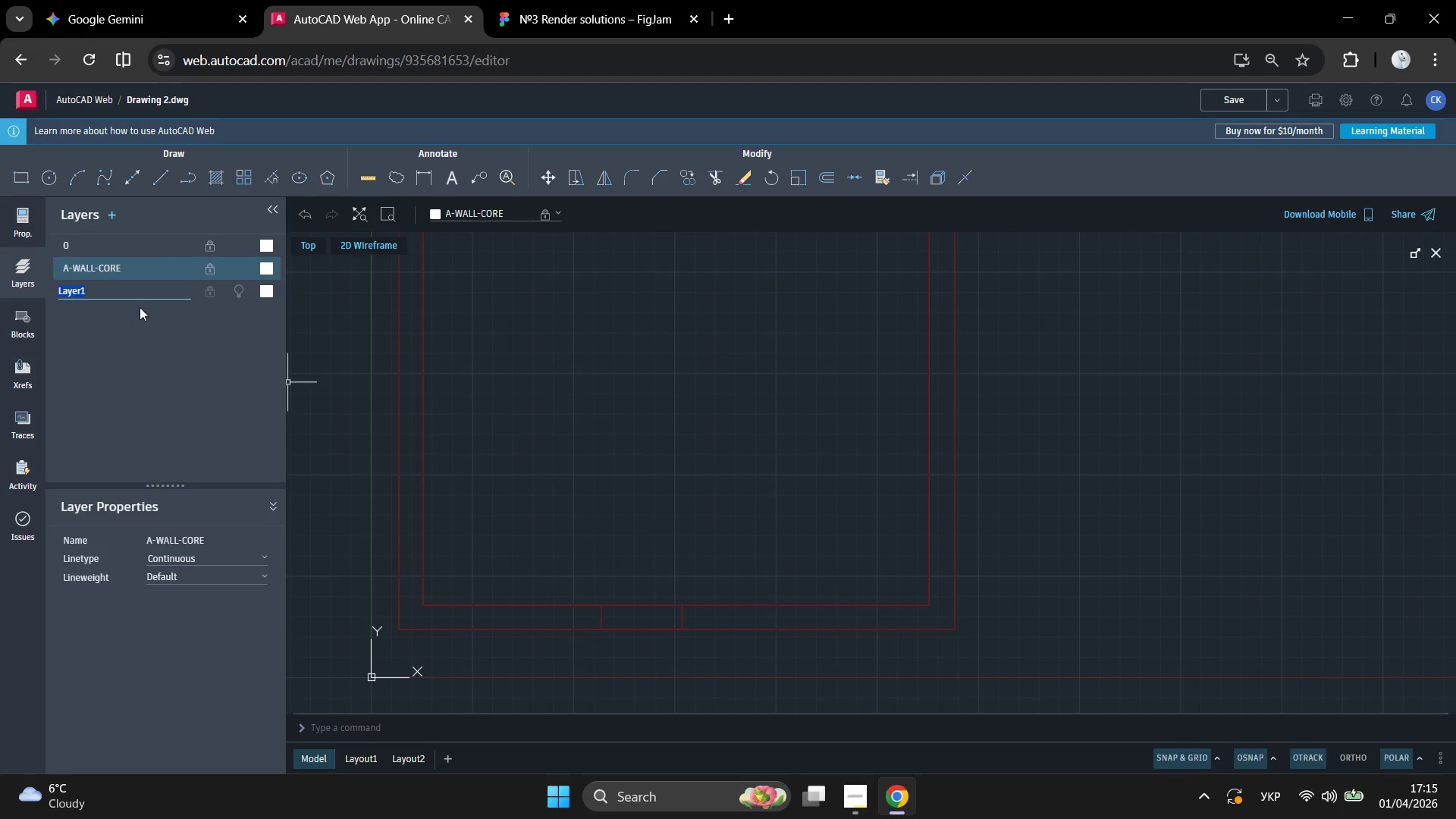 
key(Control+V)
 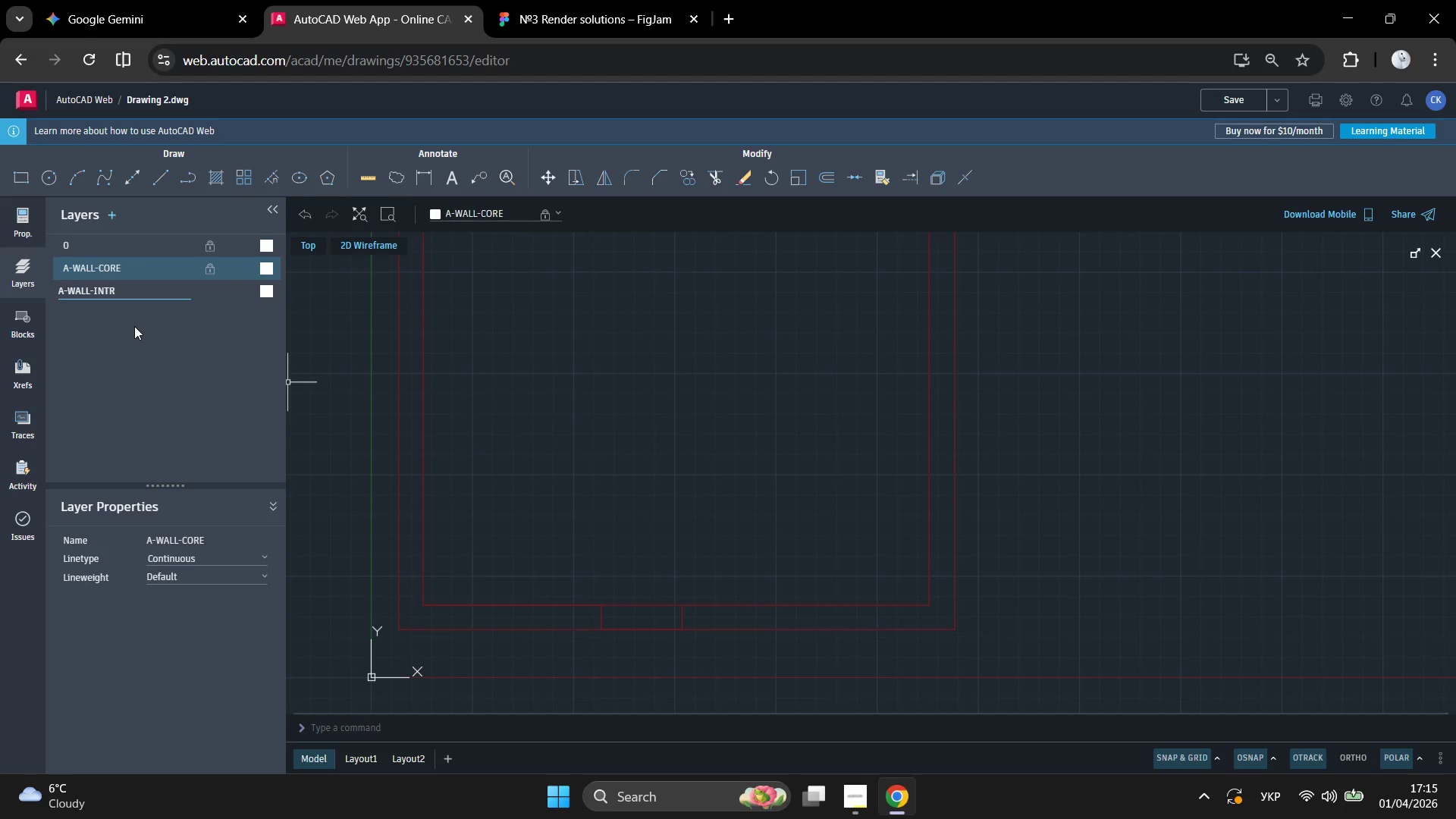 
key(Enter)
 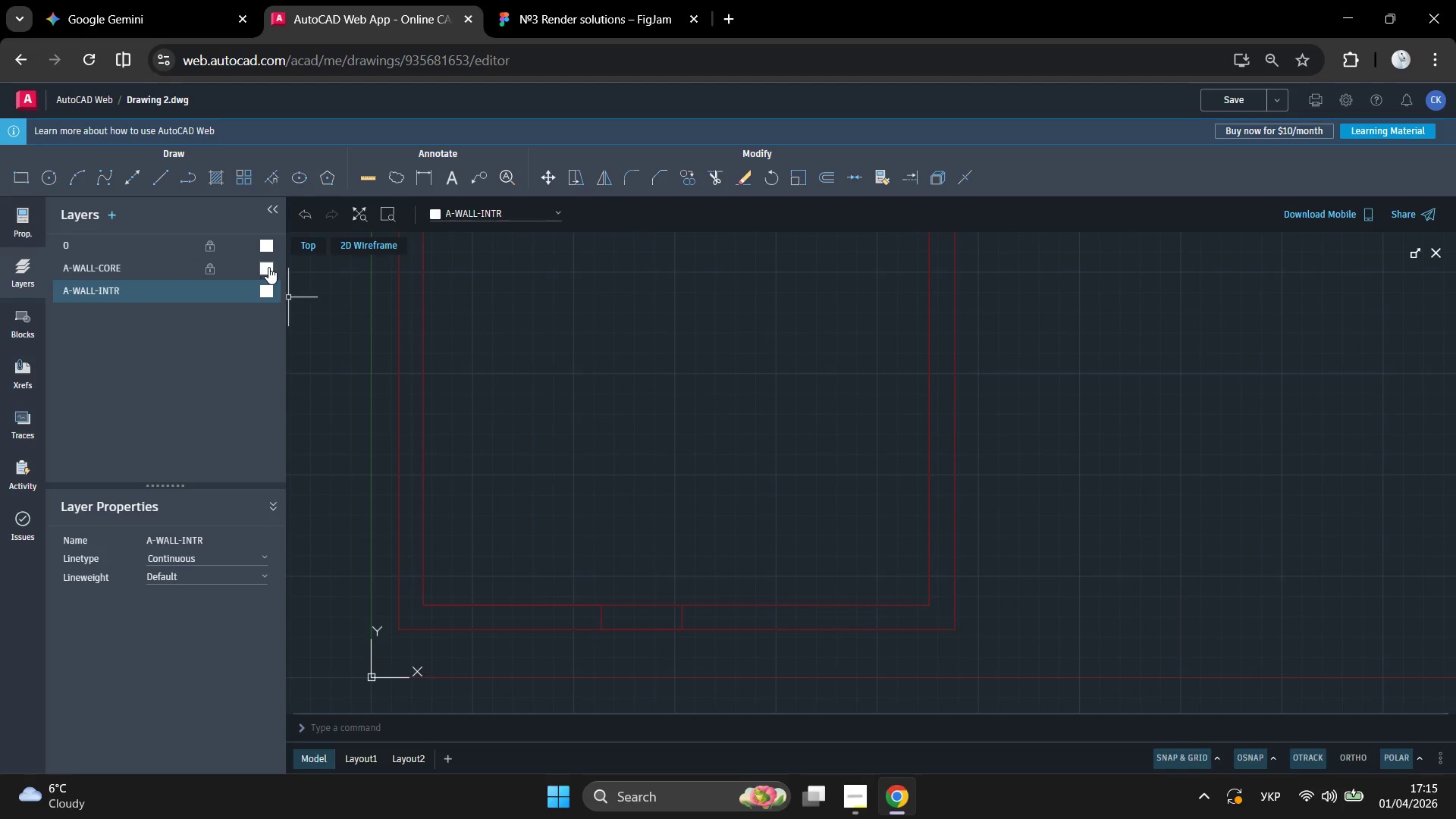 
left_click([23, 207])
 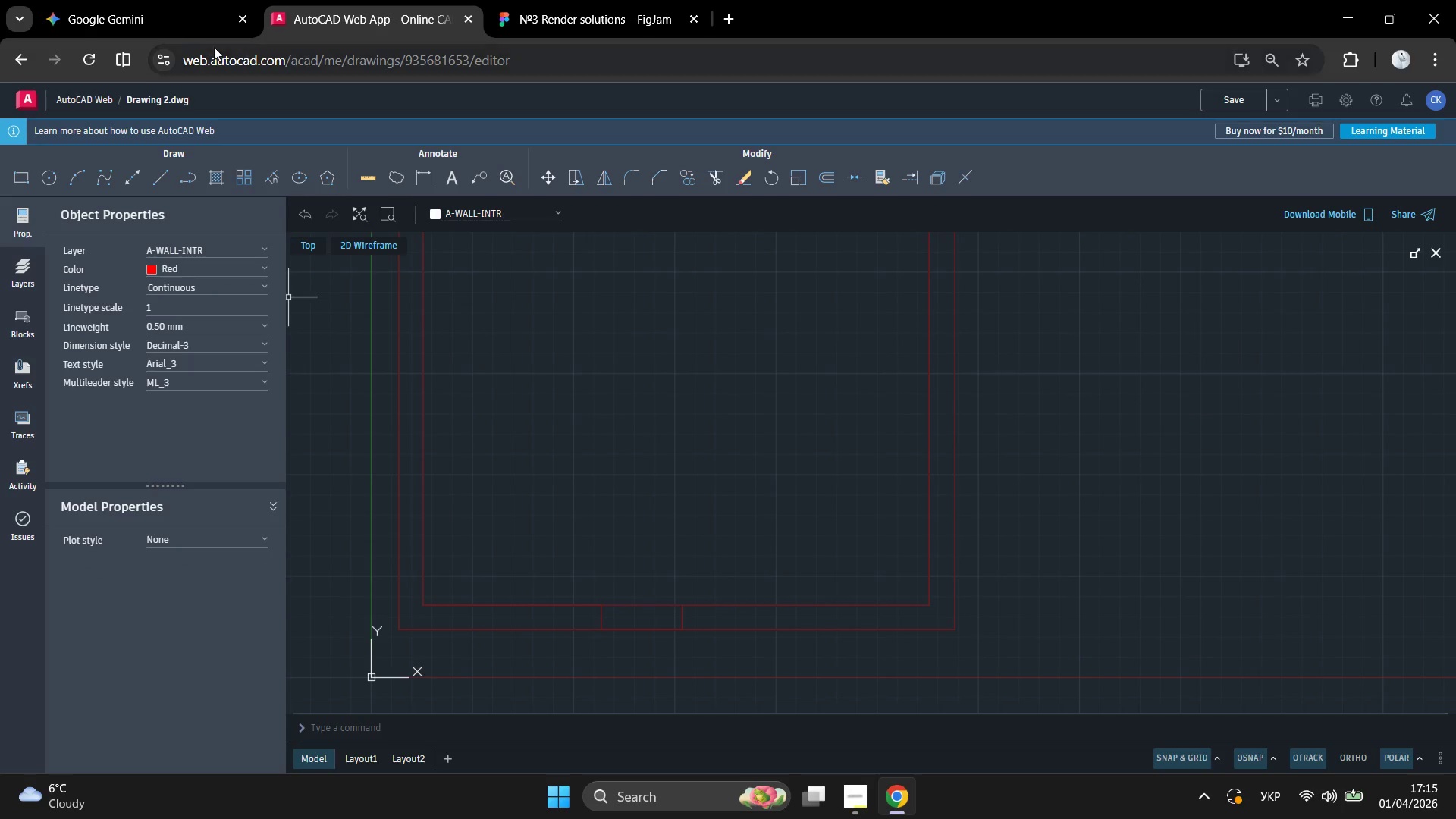 
left_click([180, 0])
 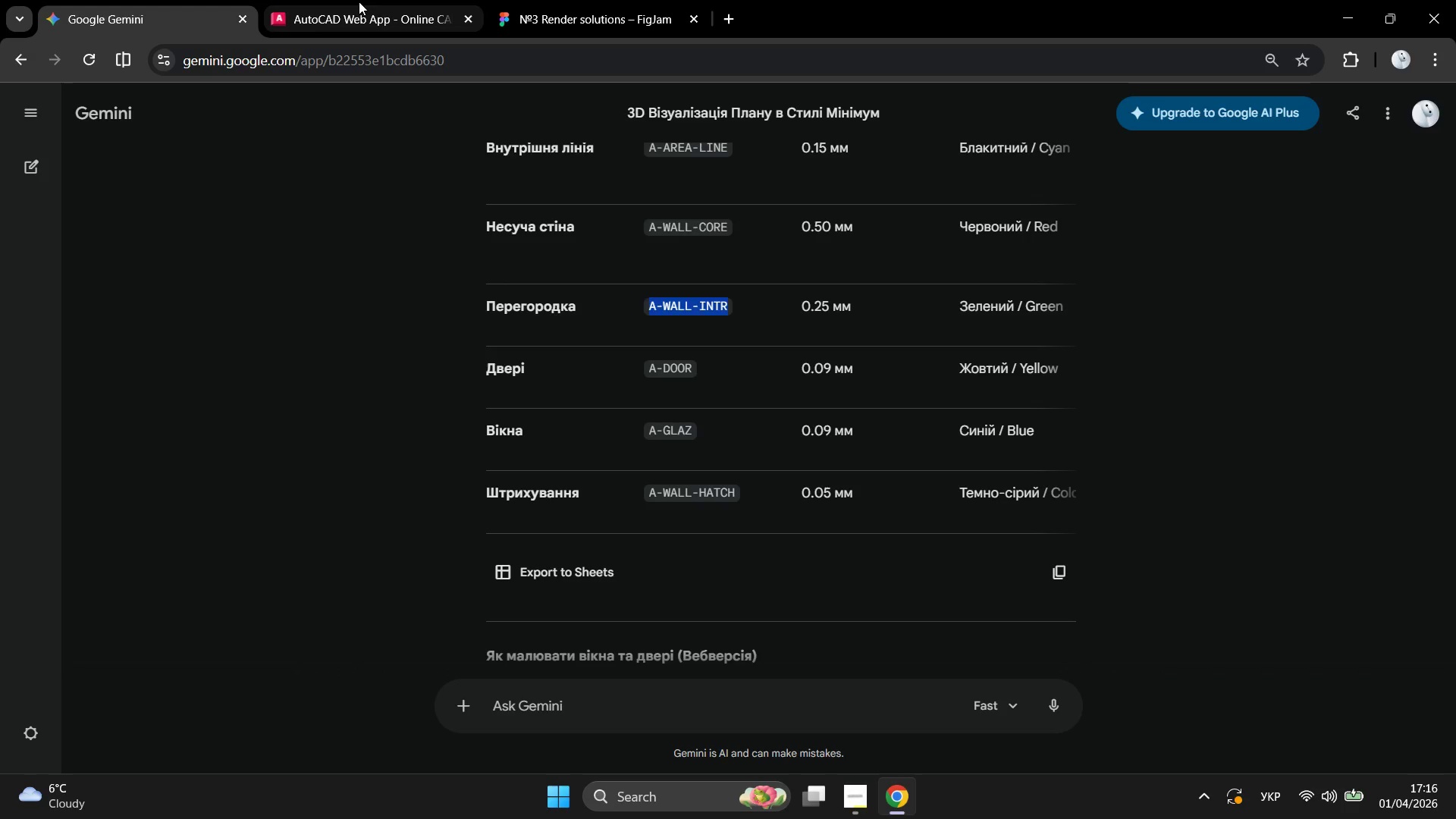 
left_click([358, 14])
 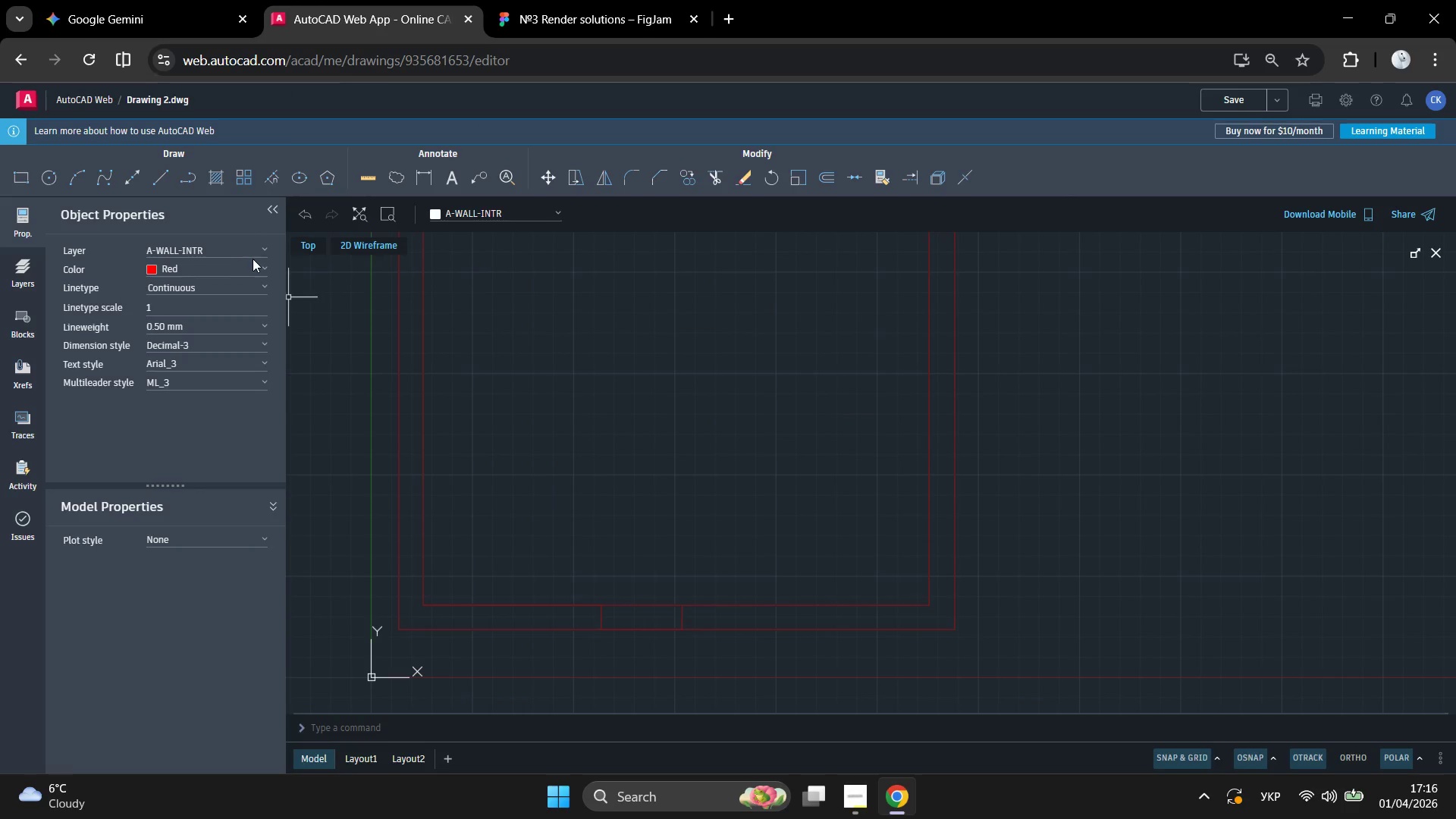 
double_click([259, 268])
 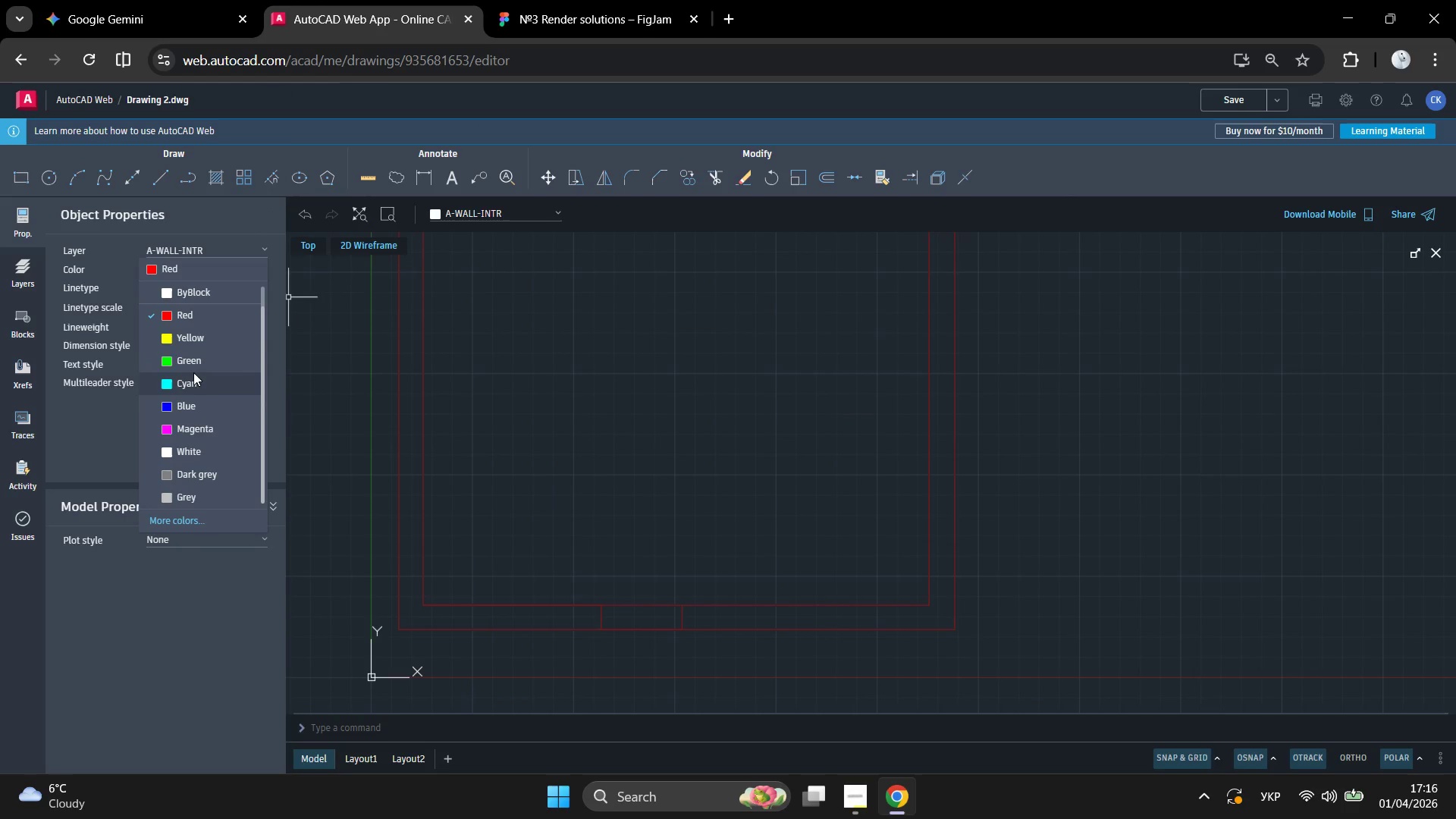 
left_click([199, 362])
 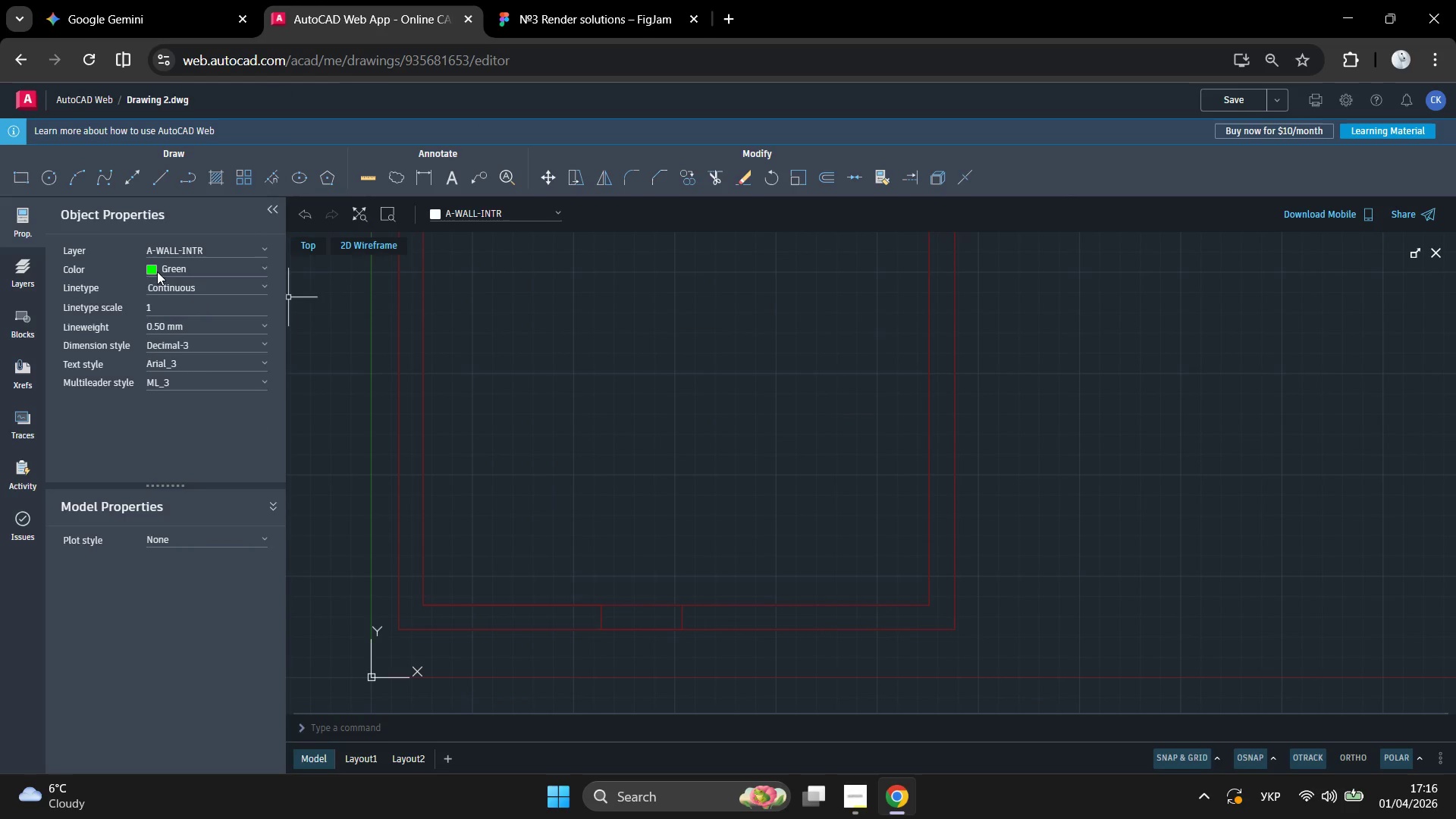 
left_click([153, 271])
 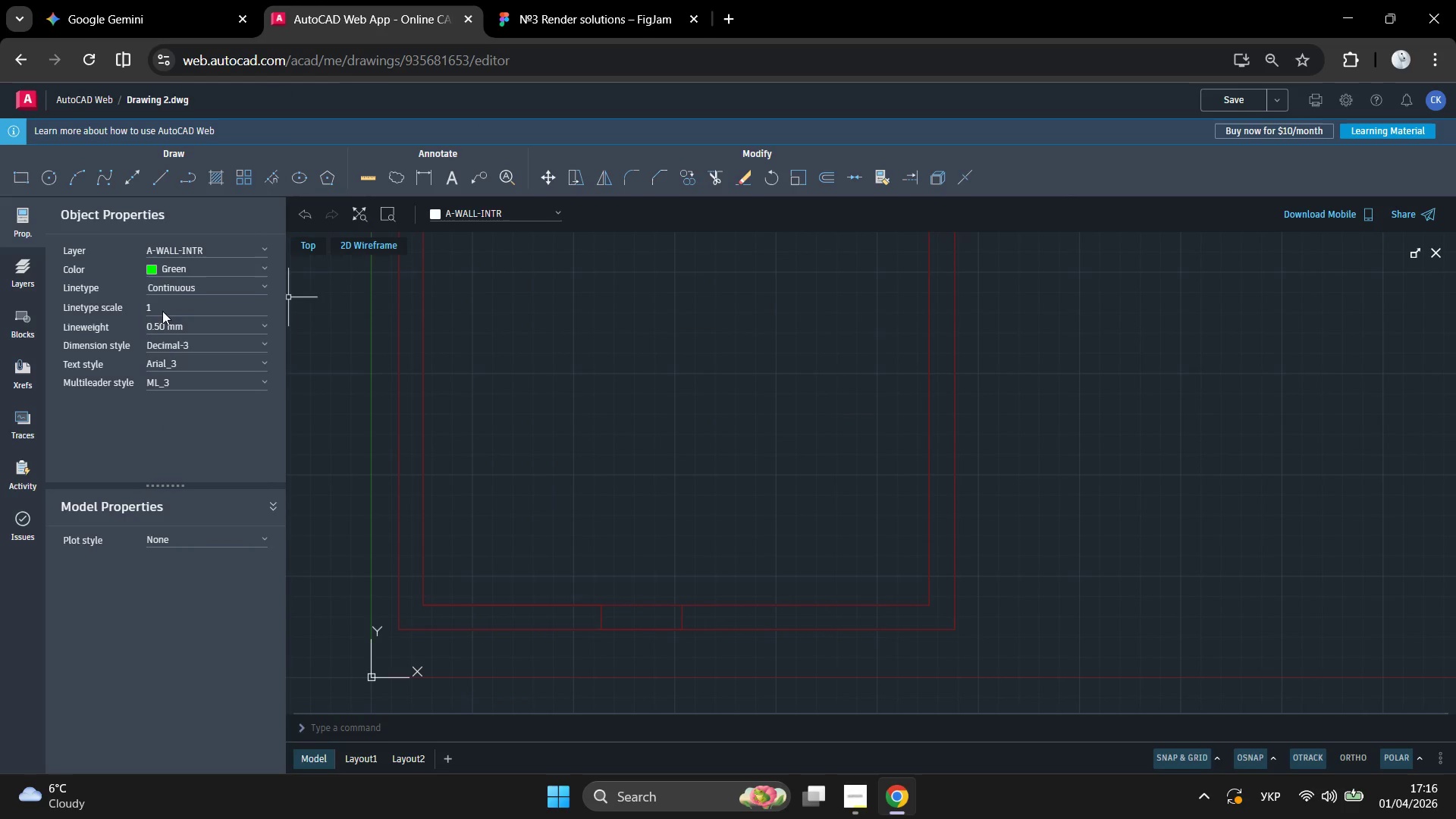 
left_click([164, 266])
 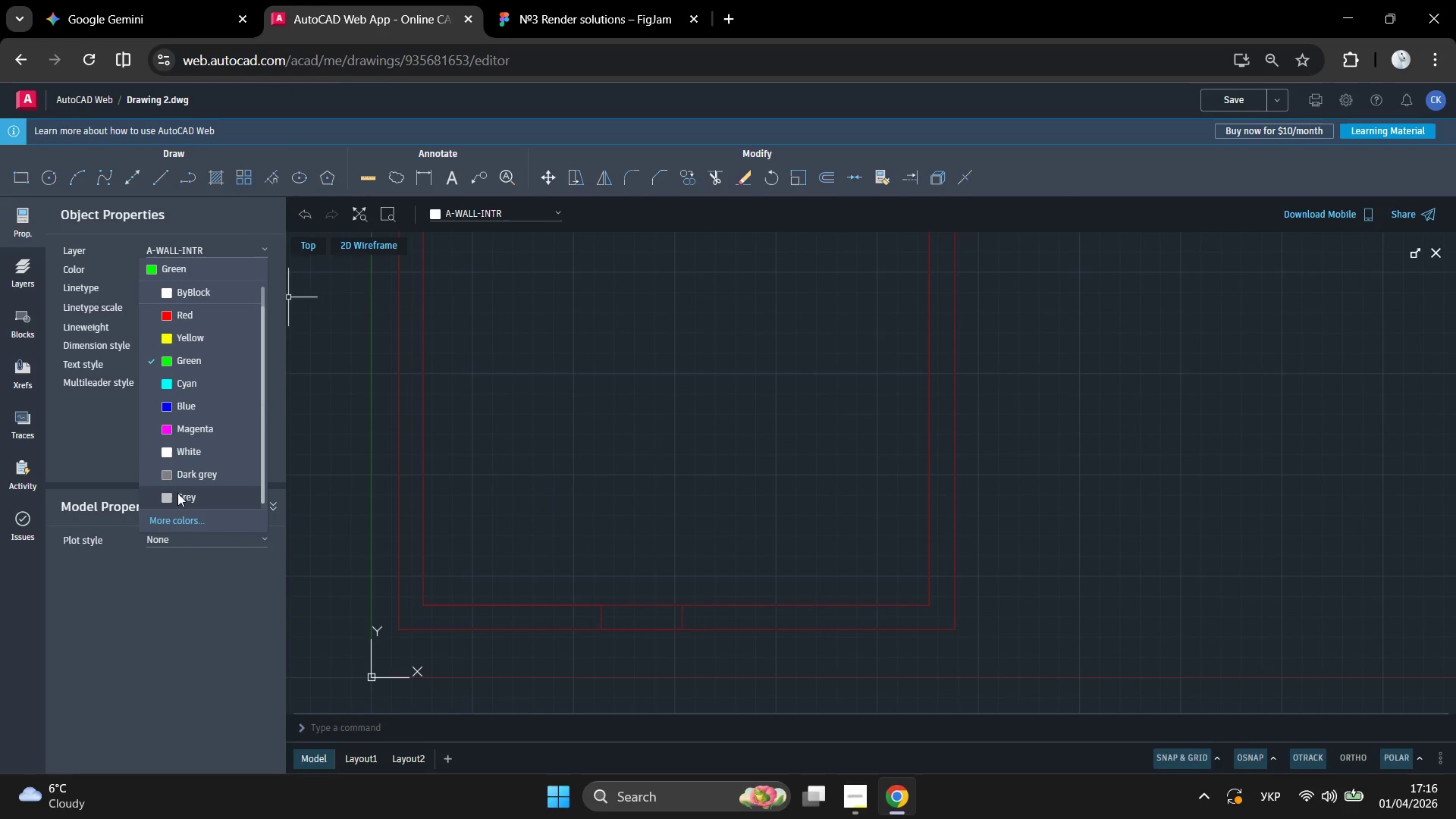 
left_click([182, 516])
 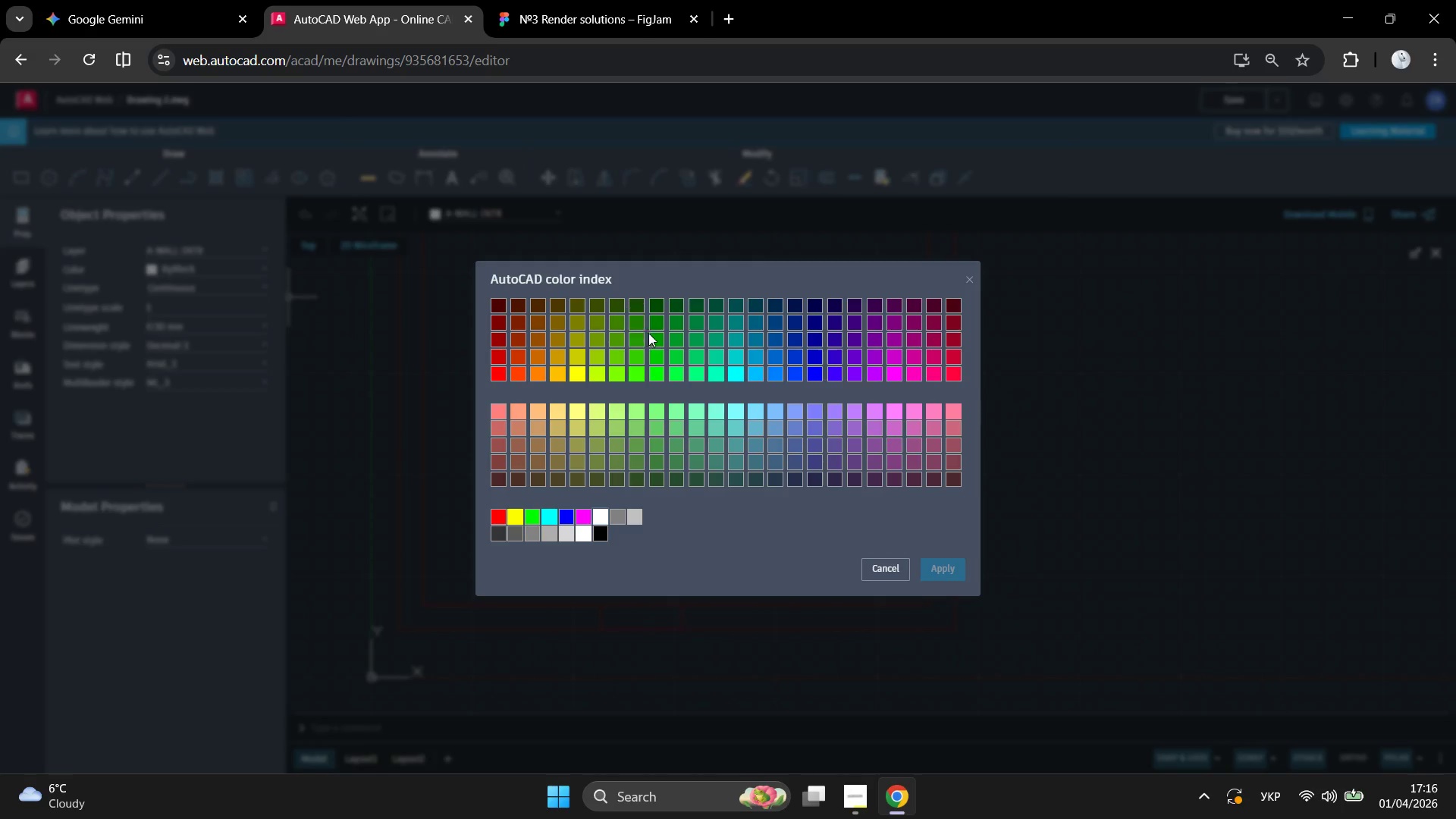 
left_click([661, 337])
 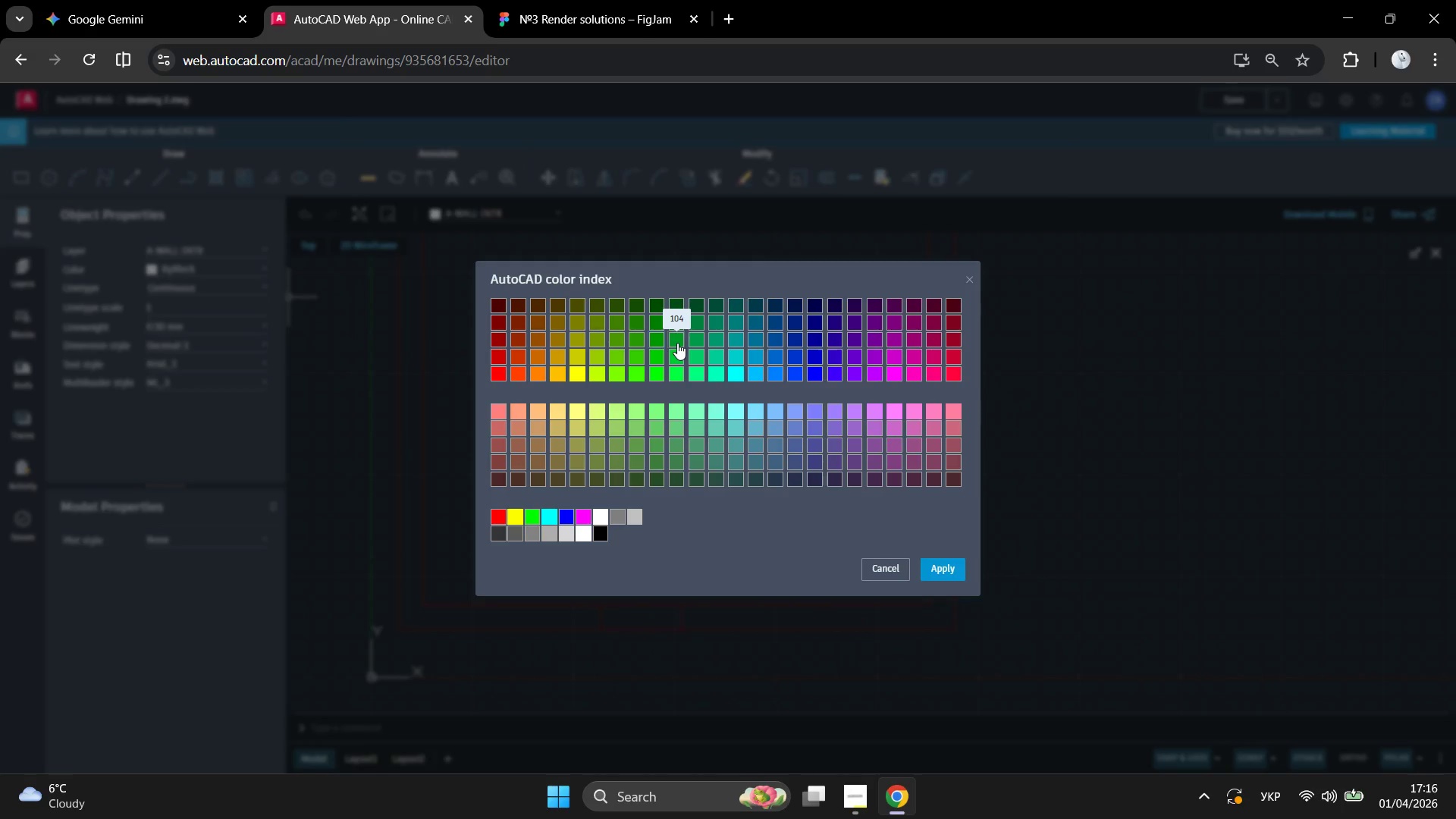 
left_click([675, 356])
 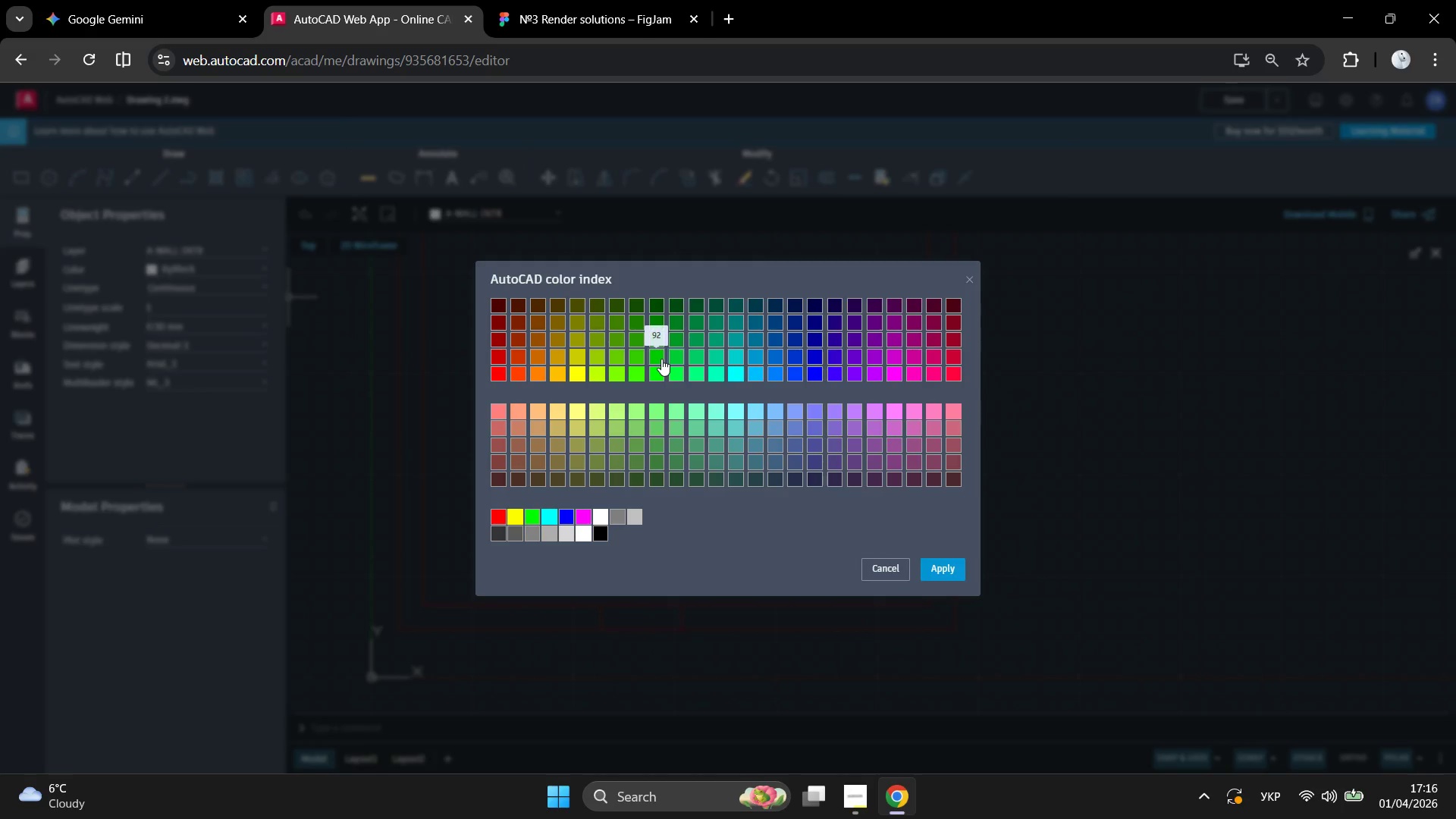 
left_click([661, 358])
 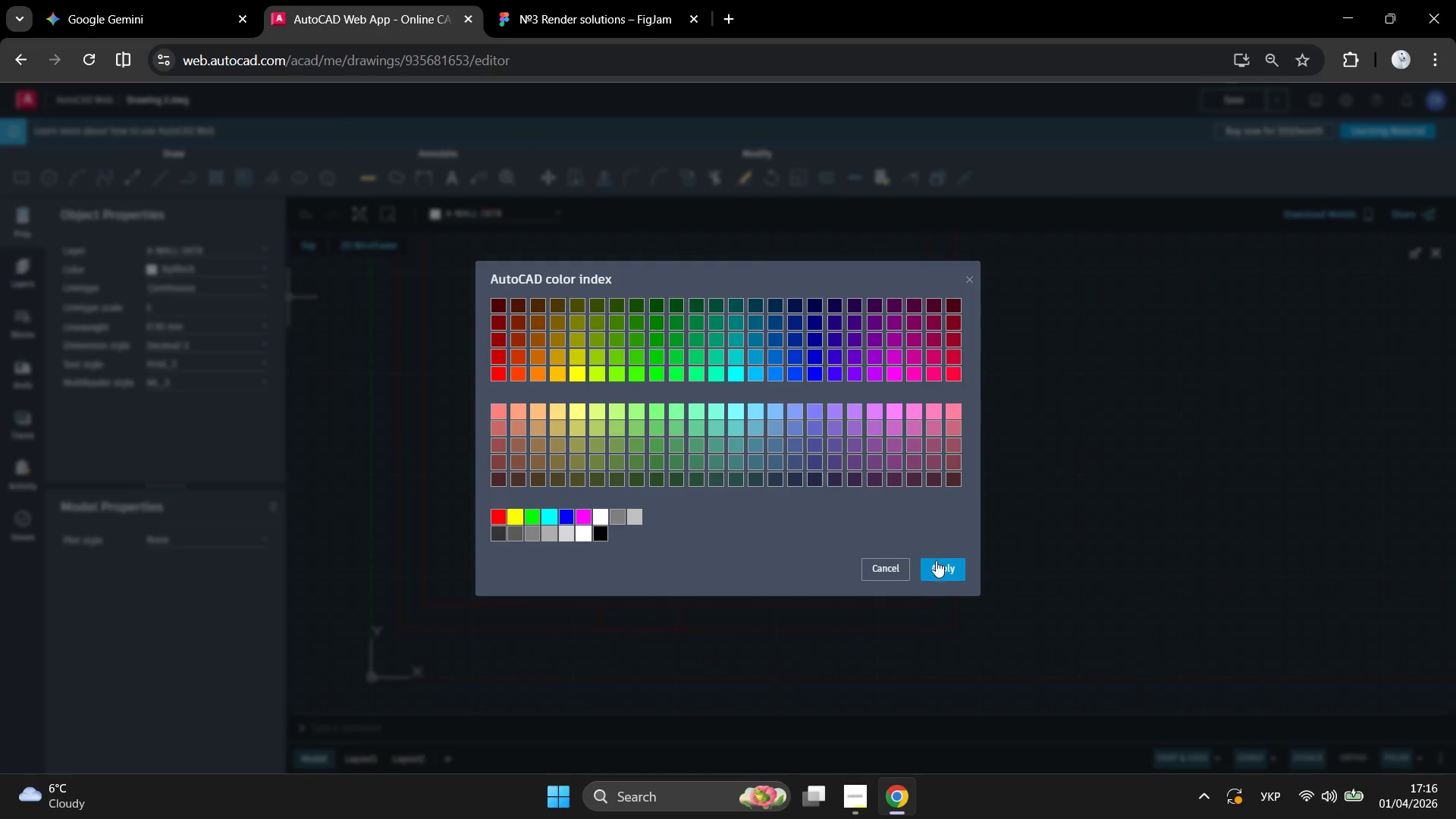 
left_click([939, 572])
 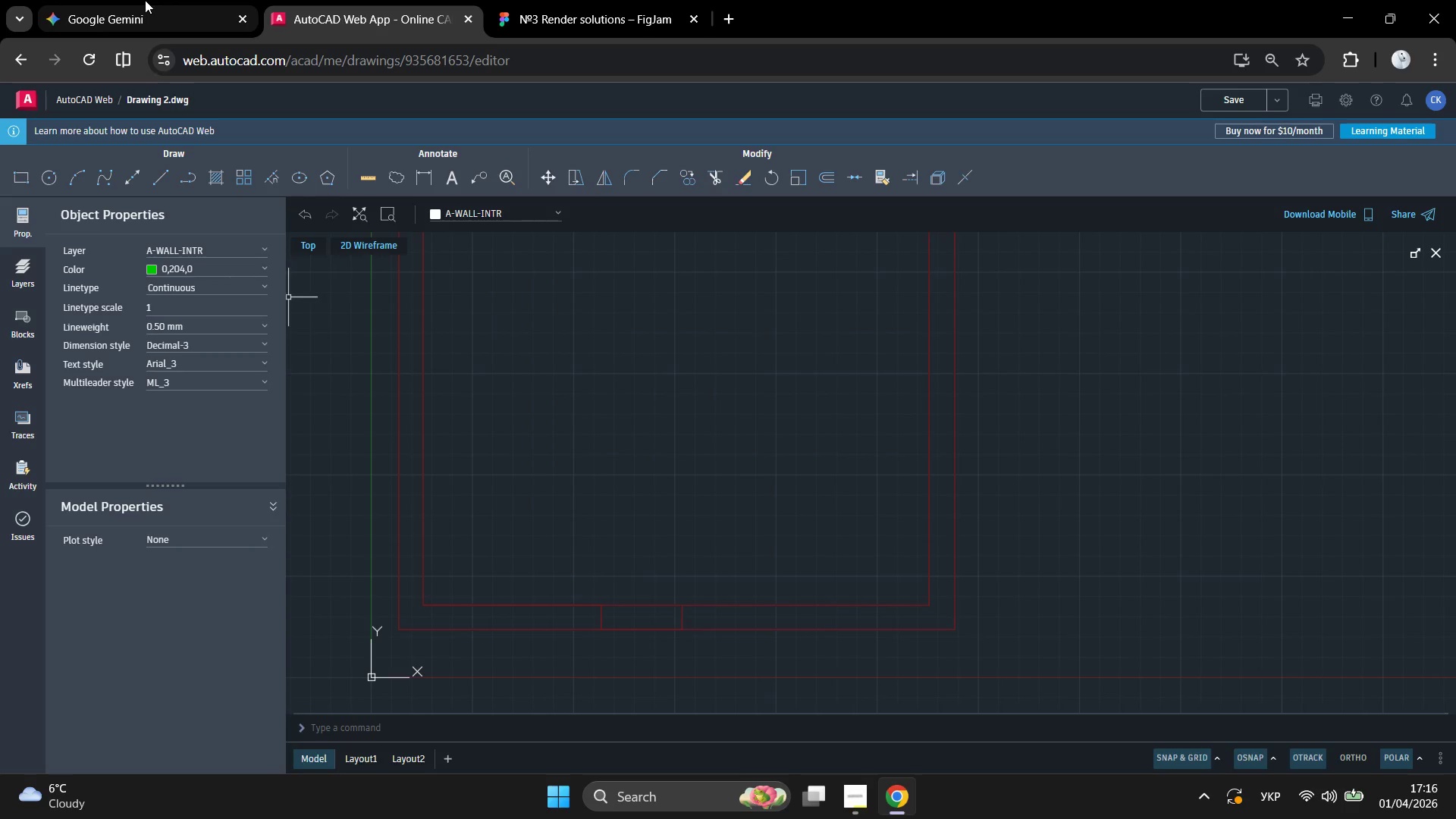 
left_click([162, 0])
 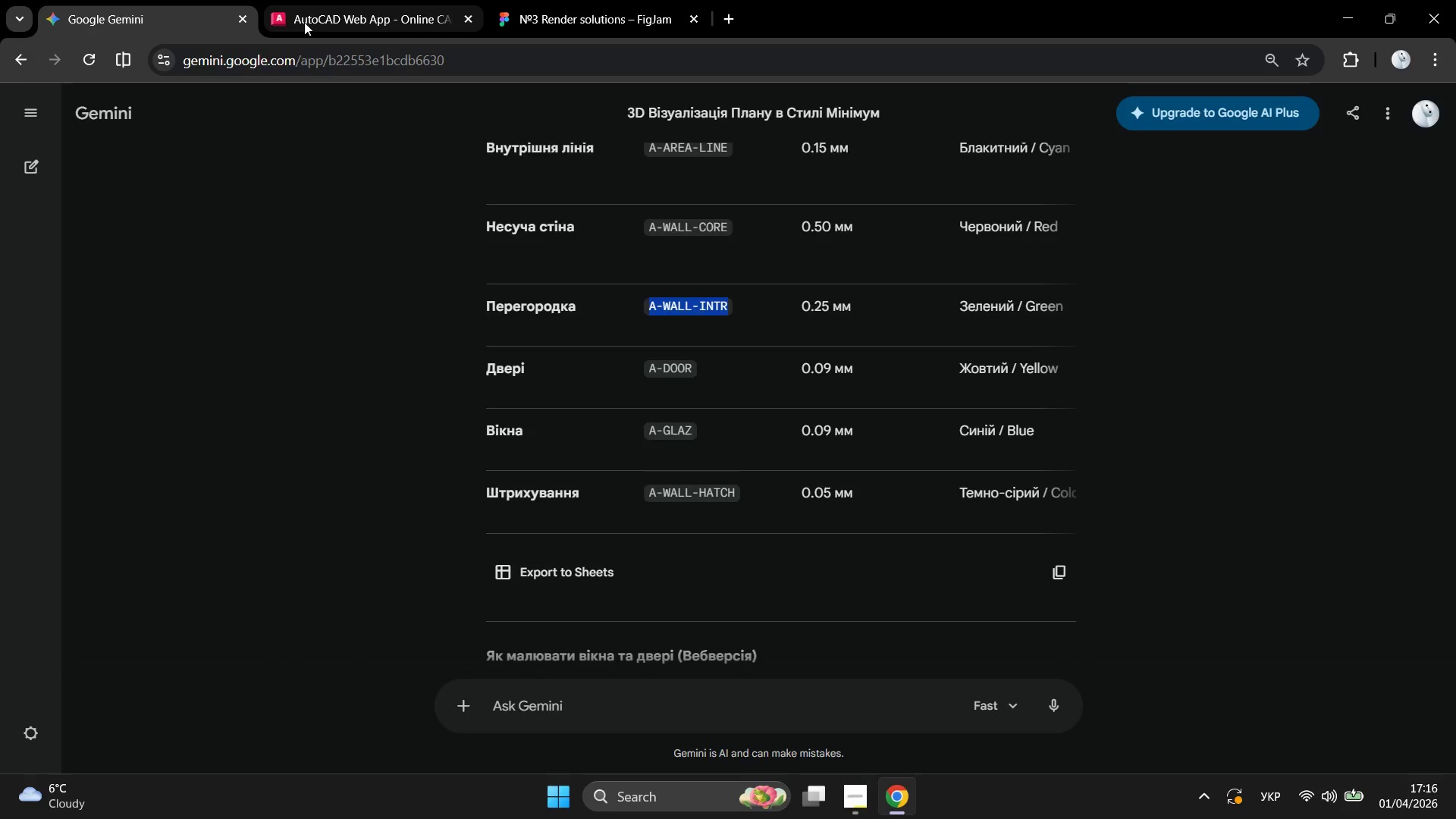 
left_click([304, 22])
 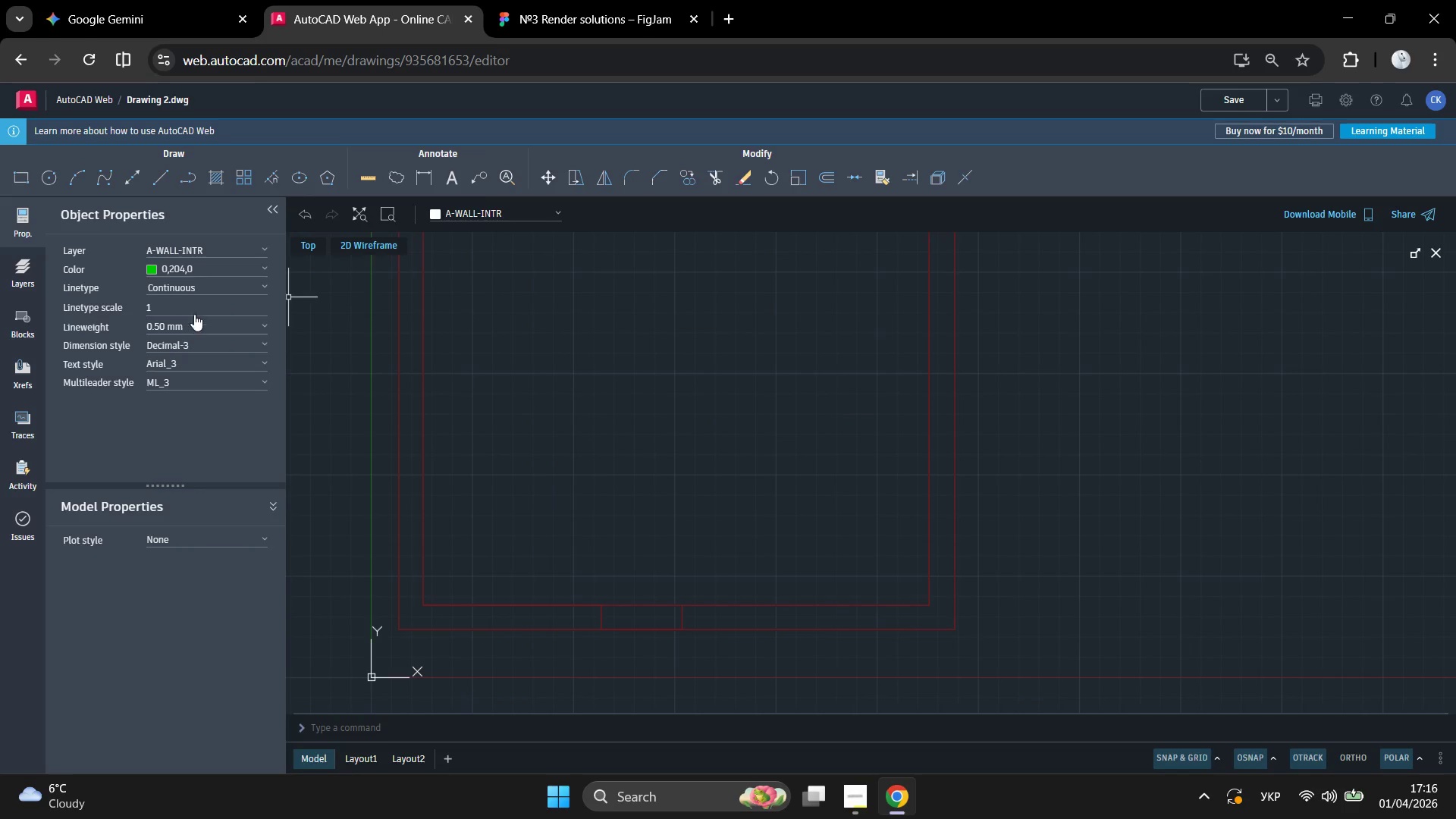 
left_click([189, 323])
 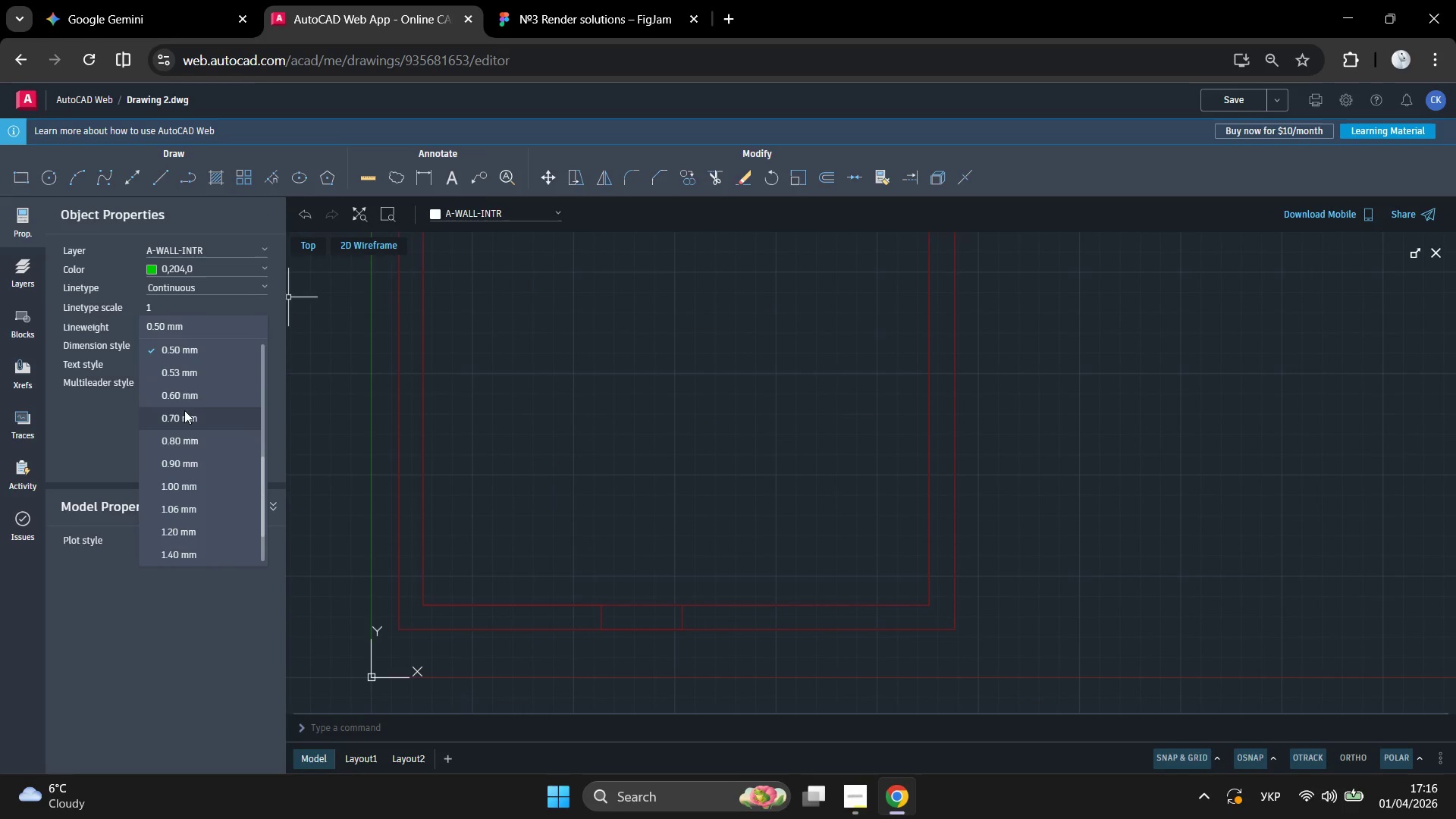 
scroll: coordinate [193, 388], scroll_direction: up, amount: 1.0
 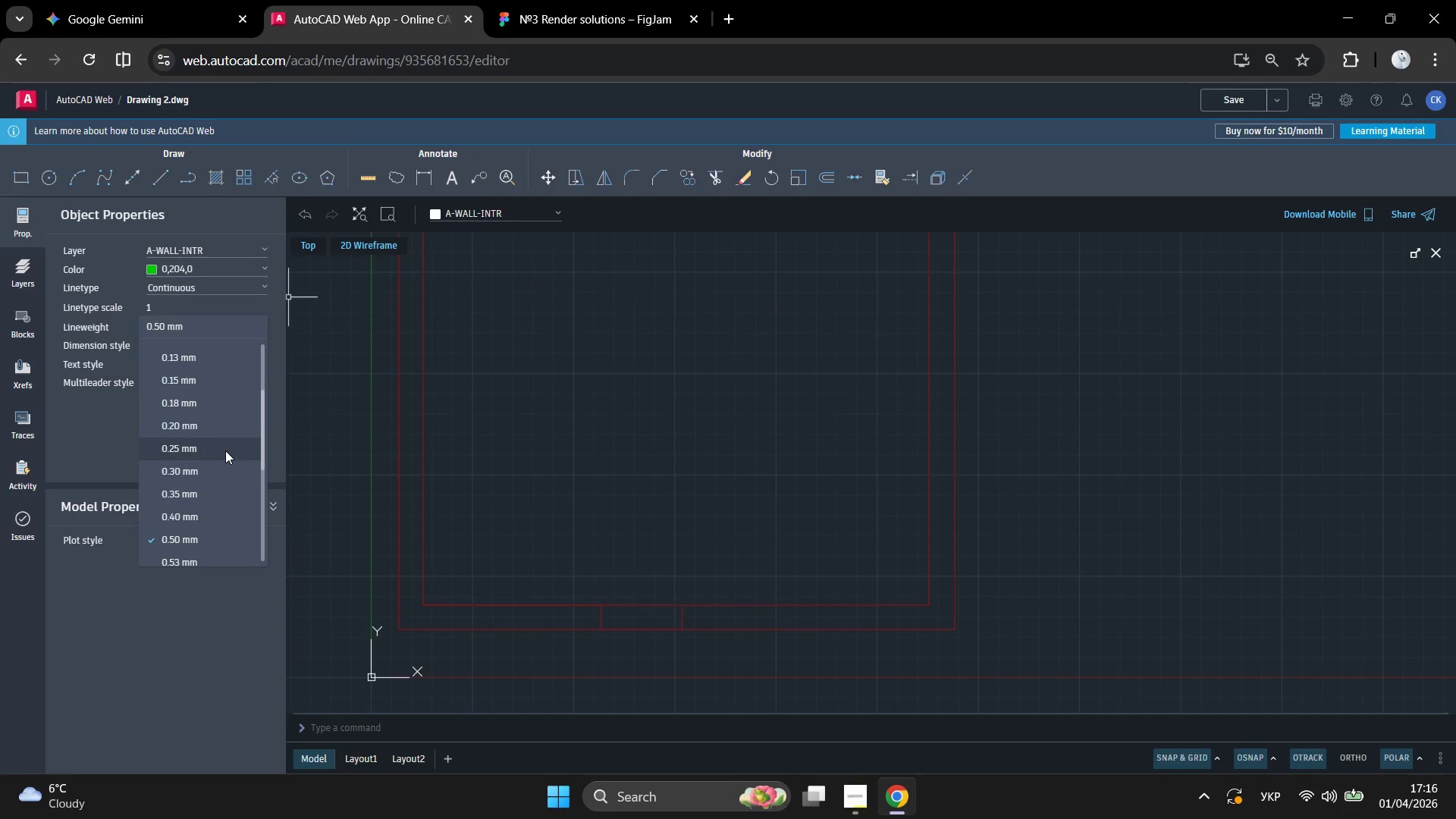 
left_click([225, 450])
 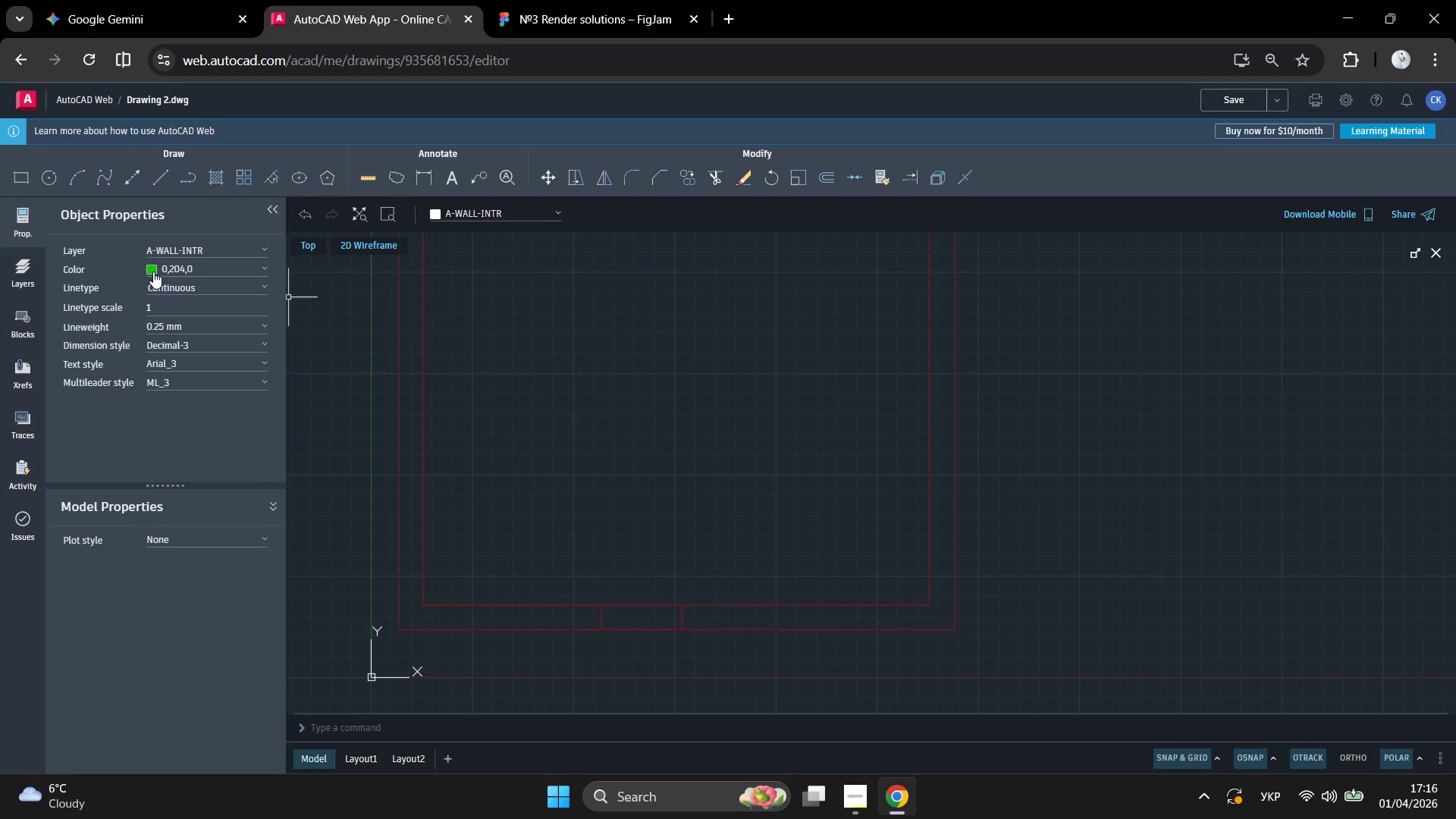 
left_click([151, 271])
 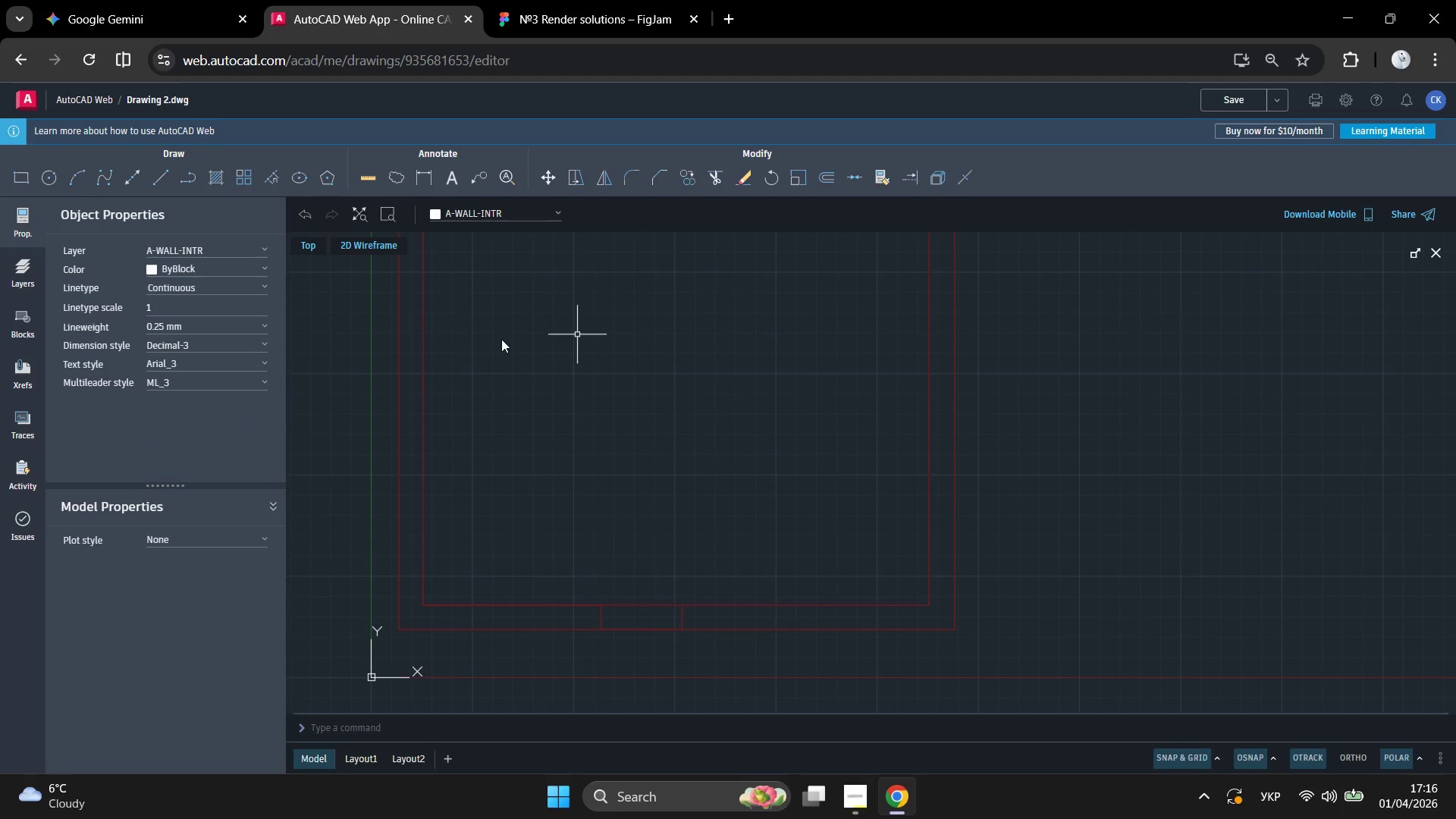 
left_click([159, 268])
 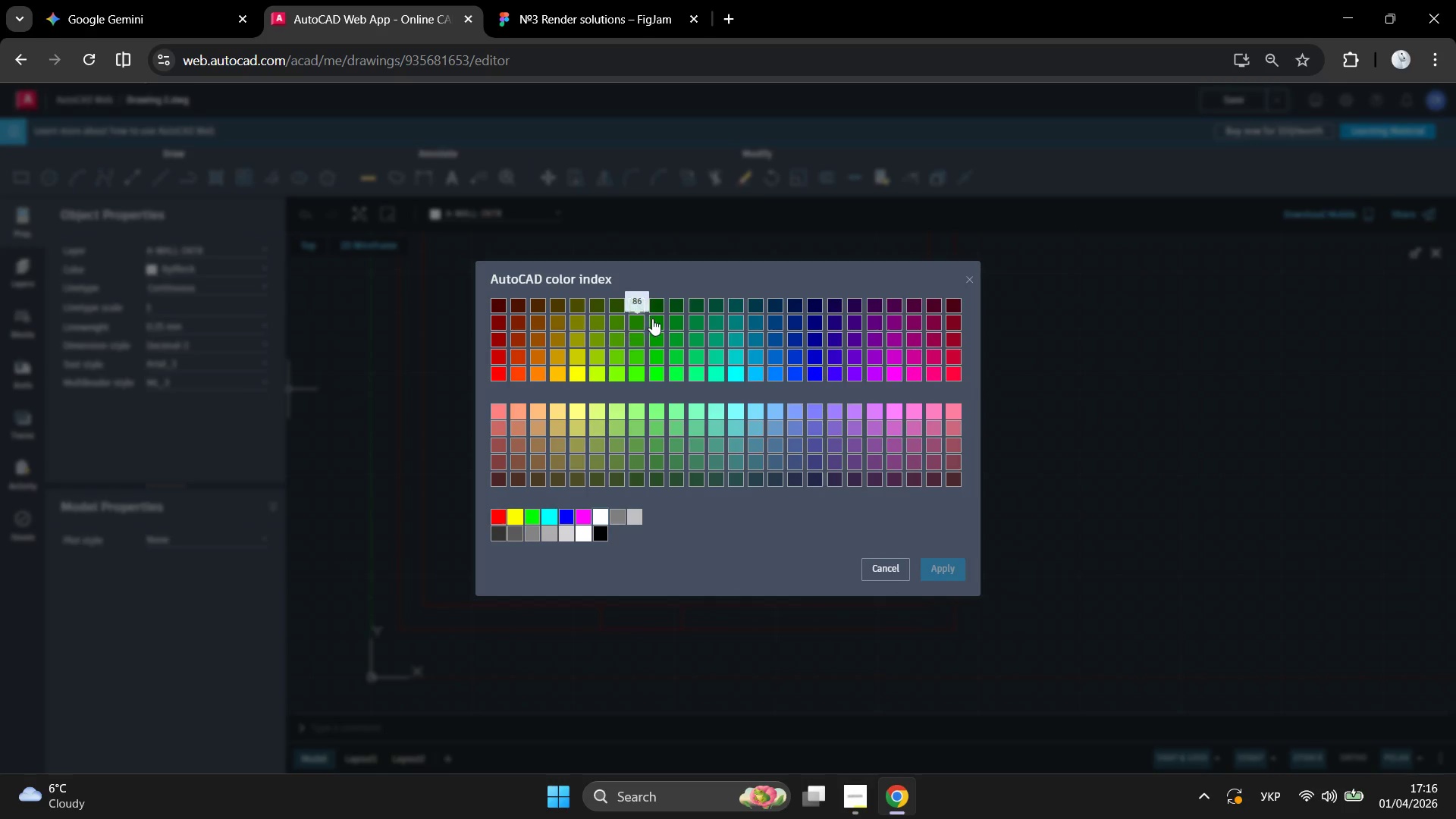 
left_click([642, 322])
 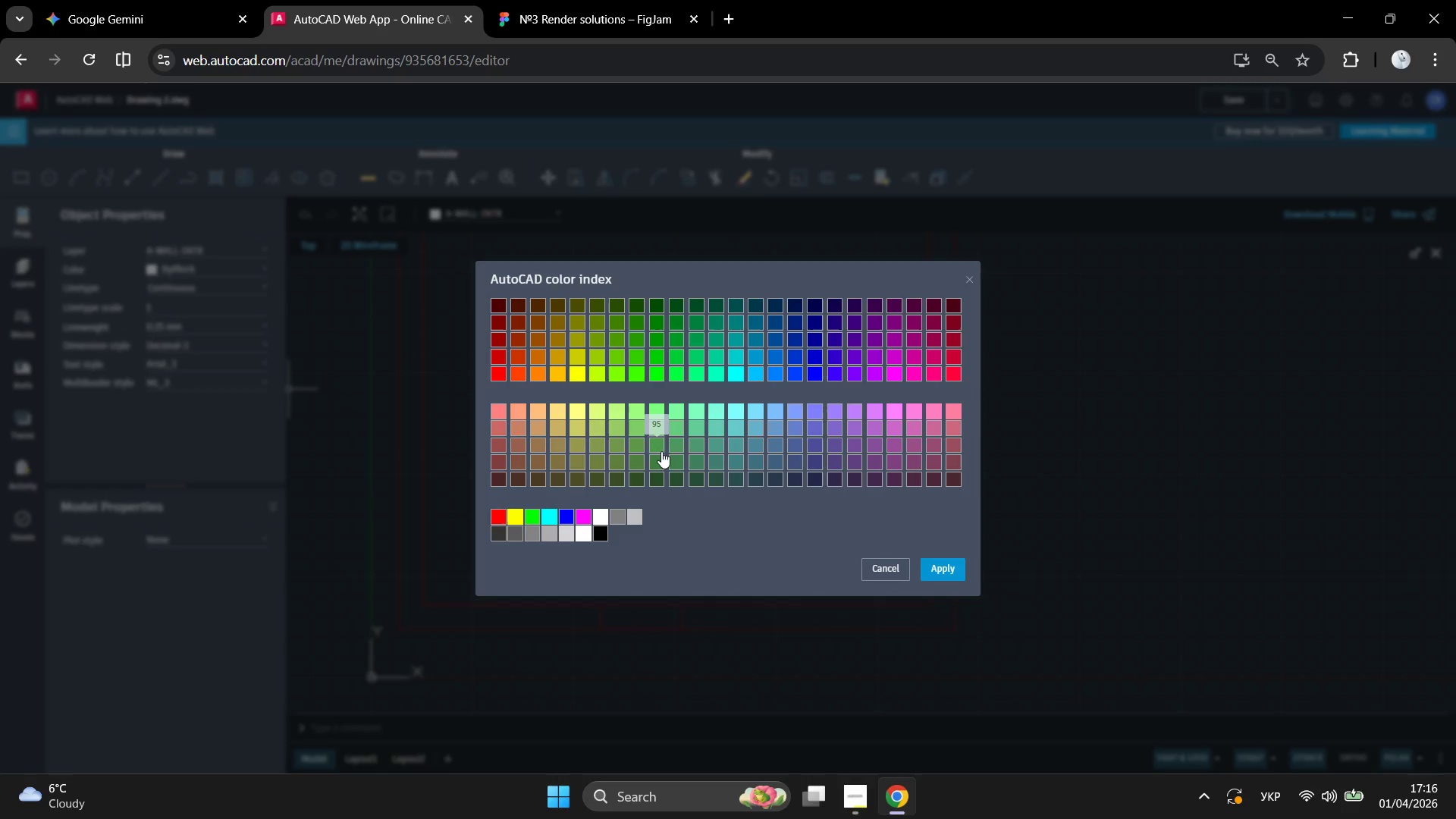 
double_click([678, 442])
 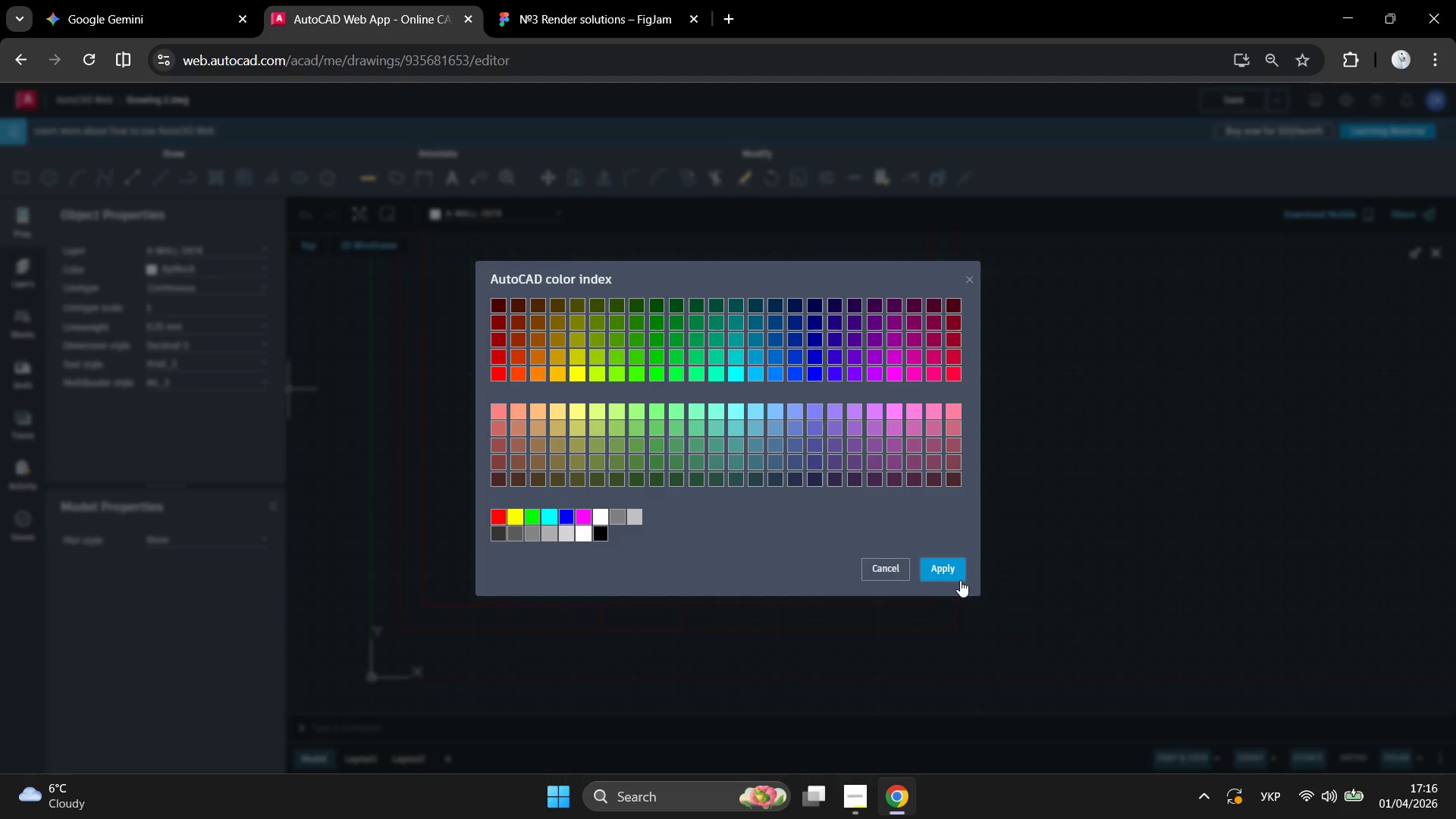 
left_click([943, 566])
 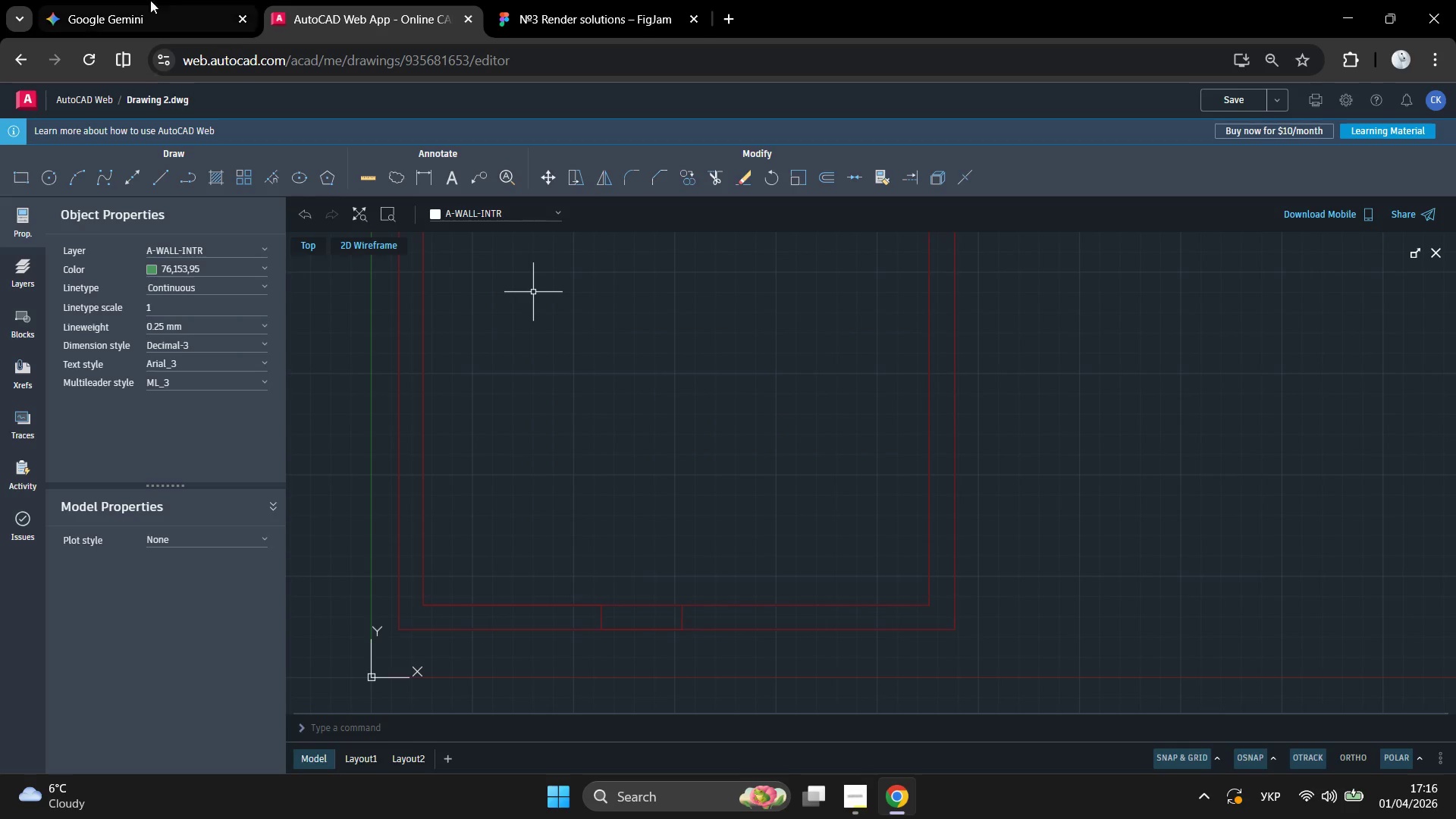 
left_click([120, 25])
 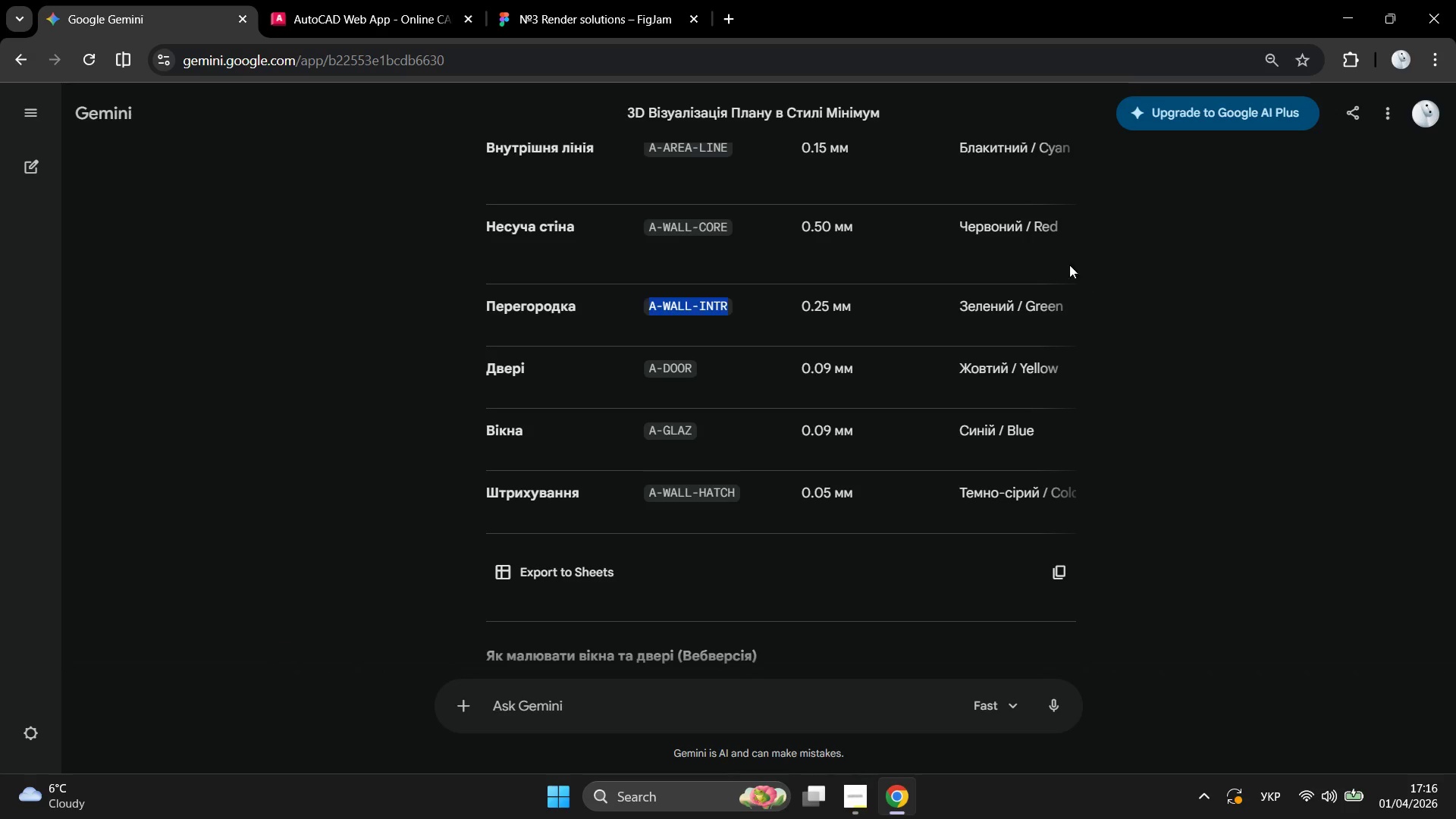 
mouse_move([425, 47])
 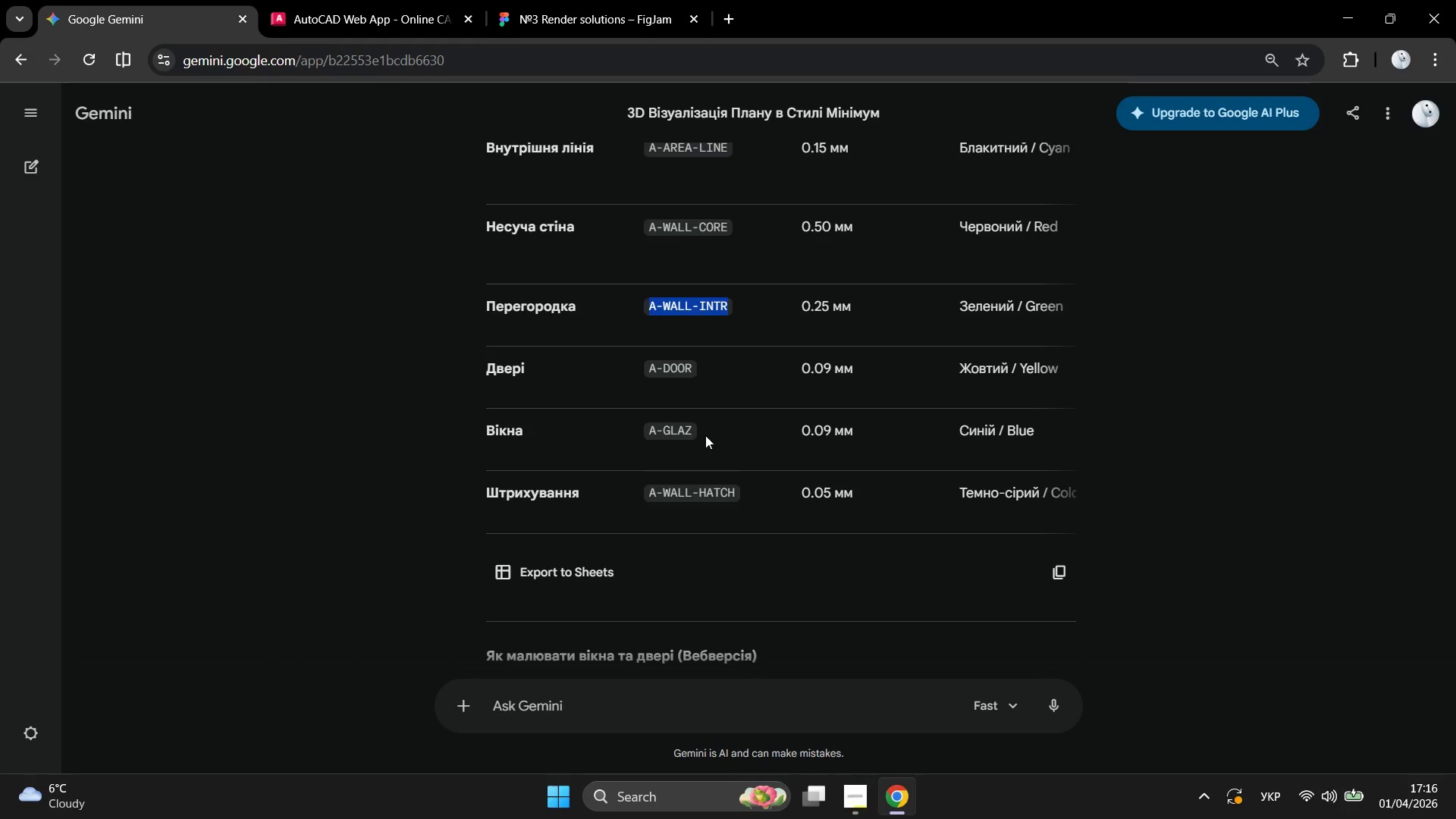 
left_click_drag(start_coordinate=[705, 435], to_coordinate=[630, 431])
 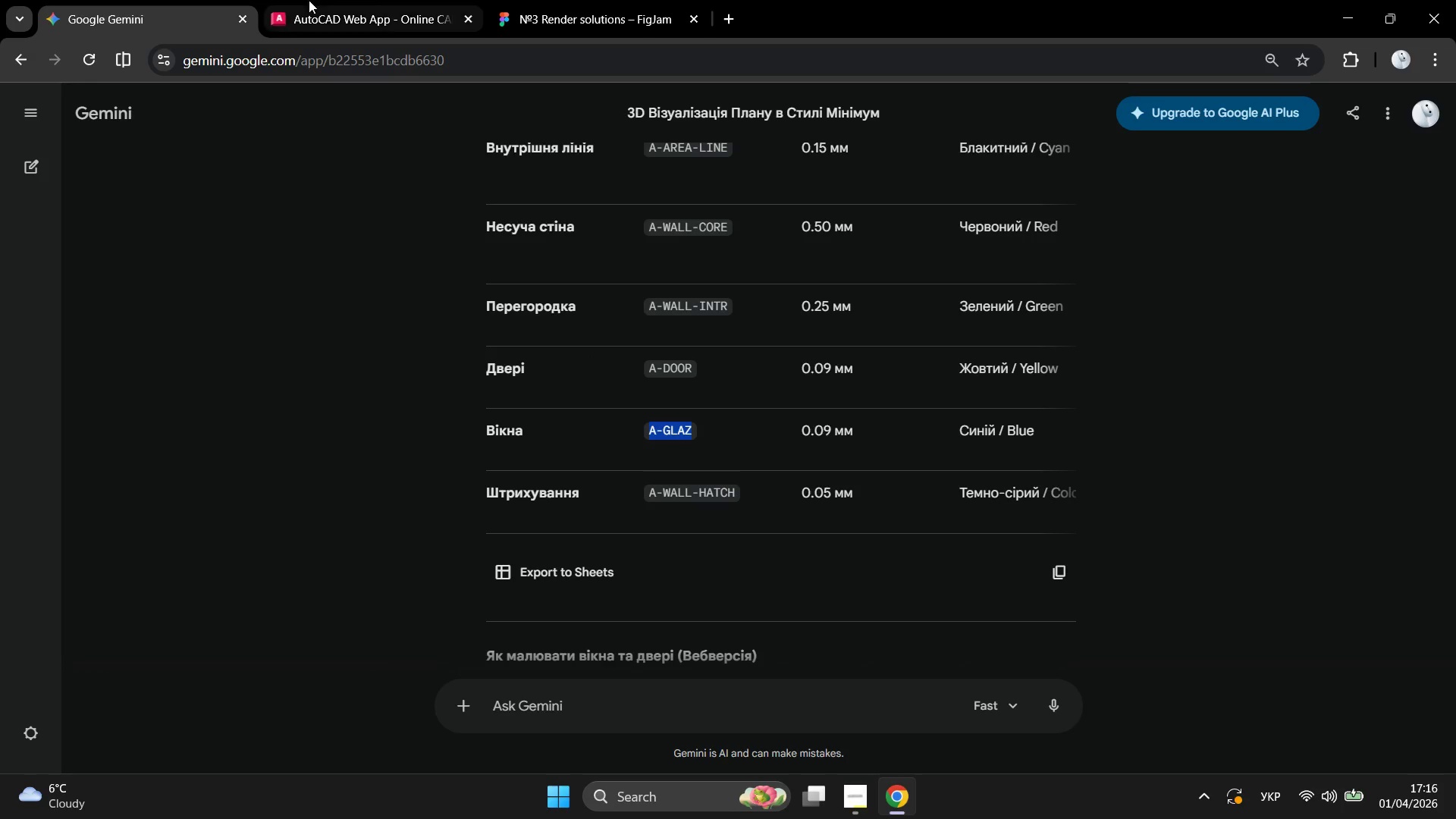 
key(Control+ControlLeft)
 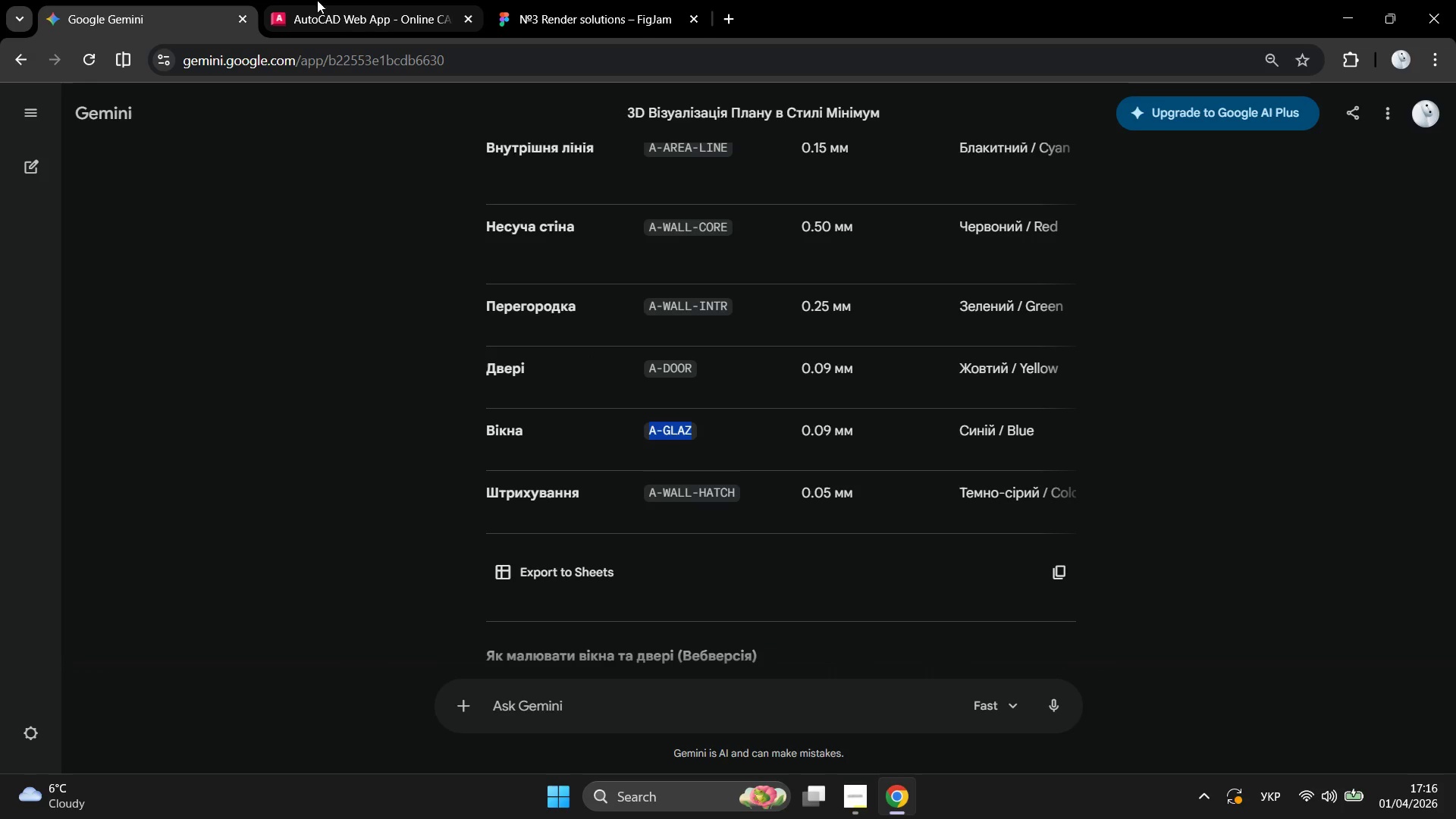 
key(Control+C)
 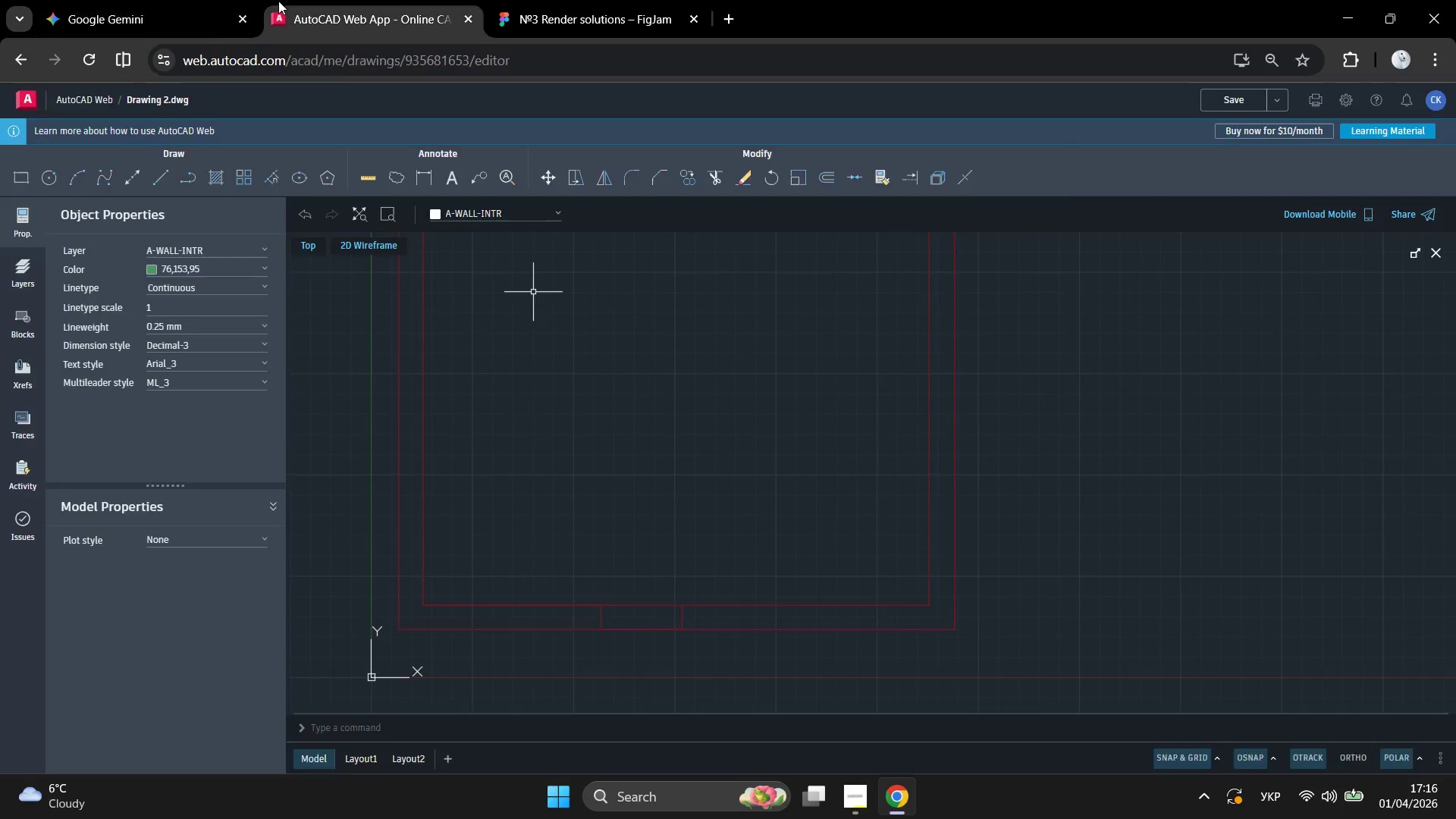 
left_click([278, 1])
 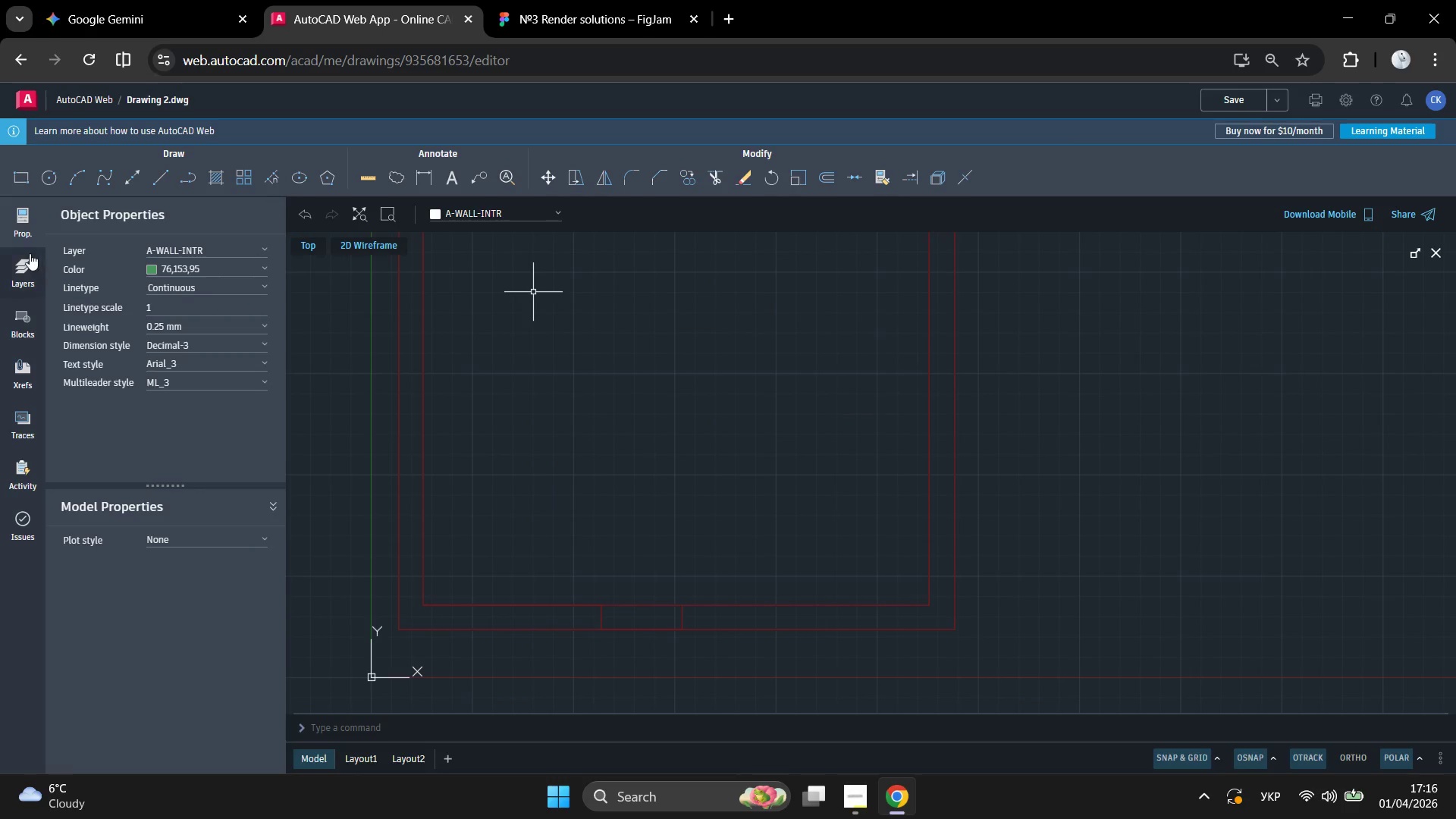 
left_click([22, 269])
 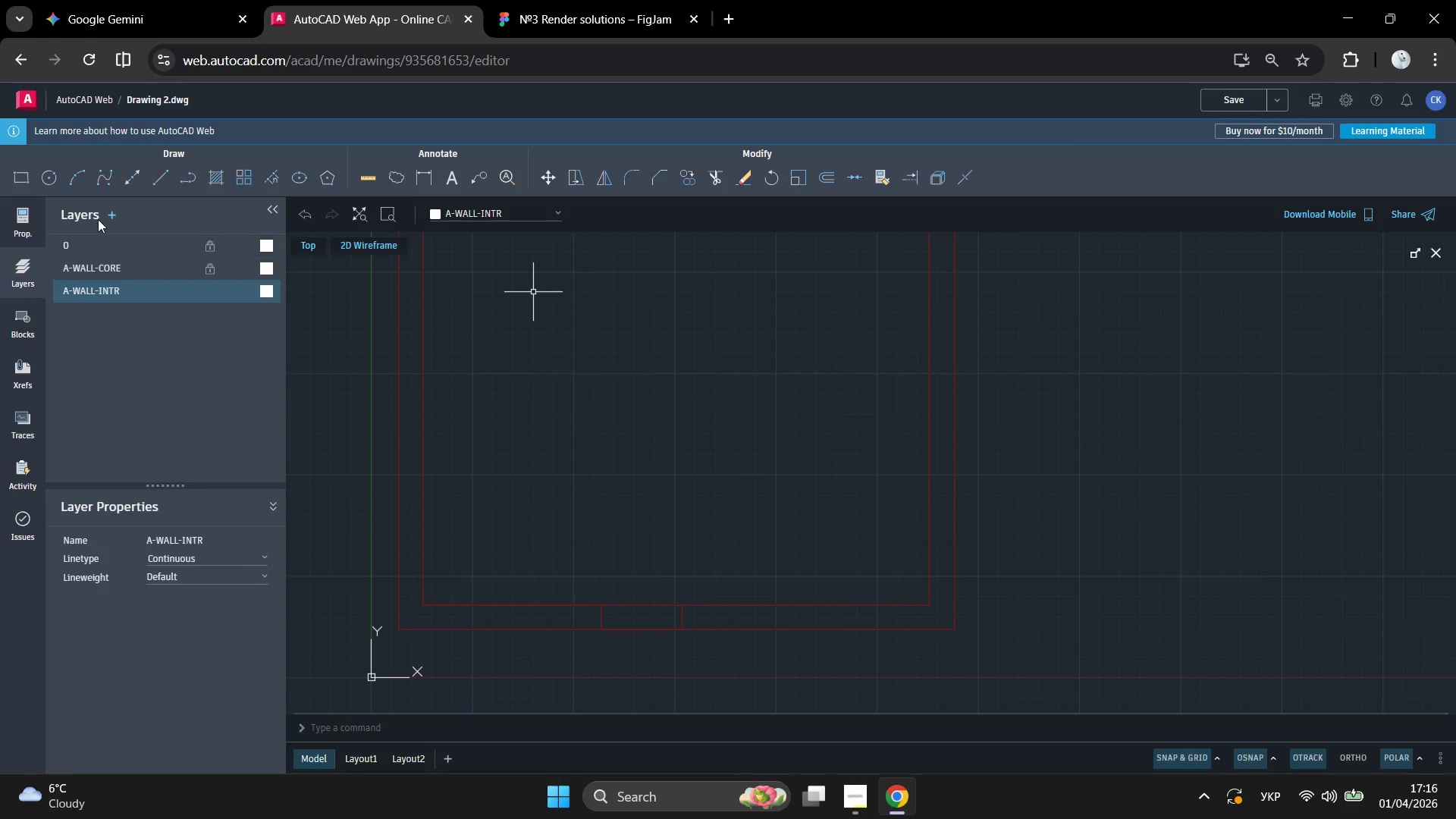 
double_click([115, 215])
 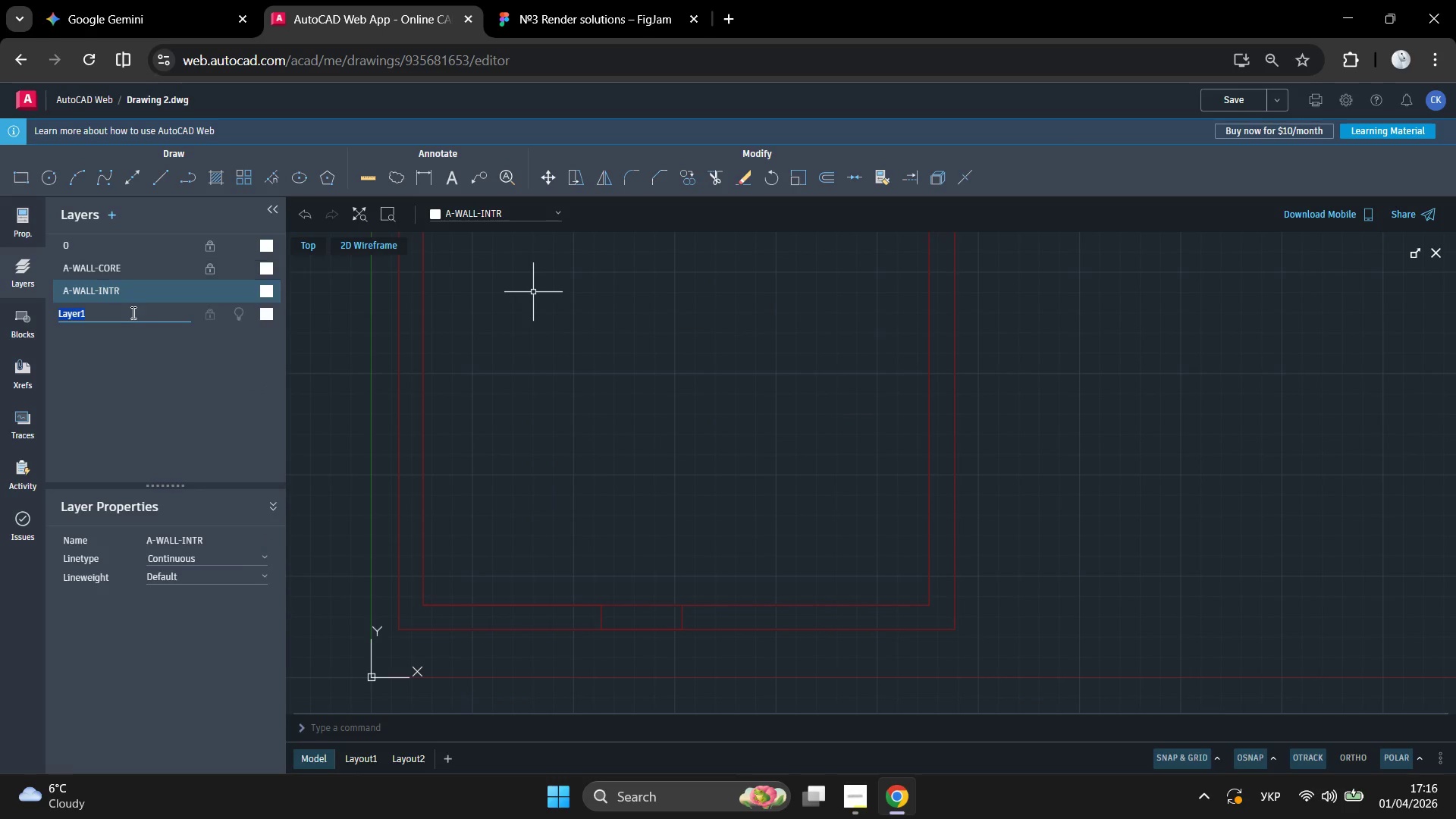 
key(Control+ControlLeft)
 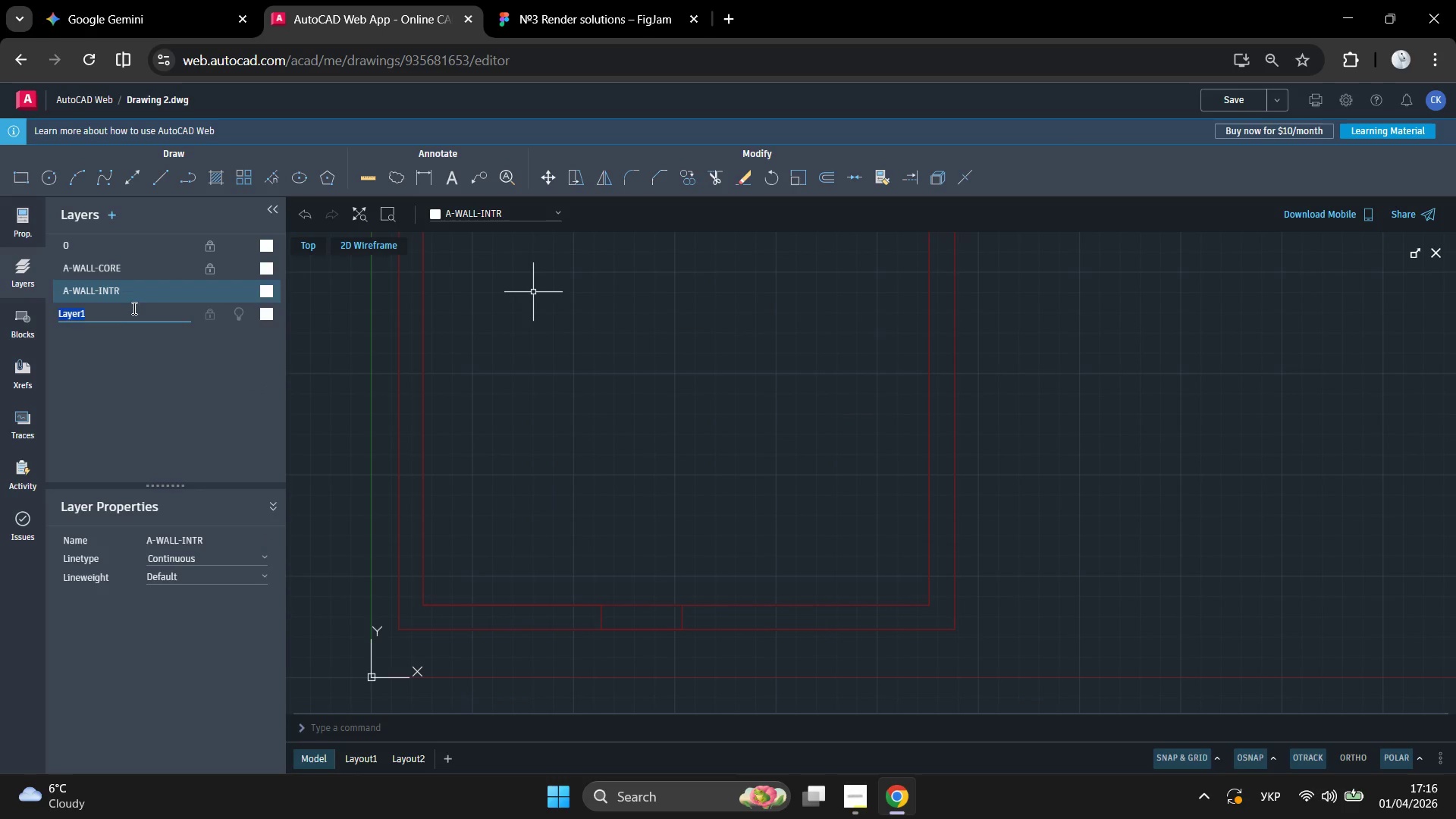 
key(Control+V)
 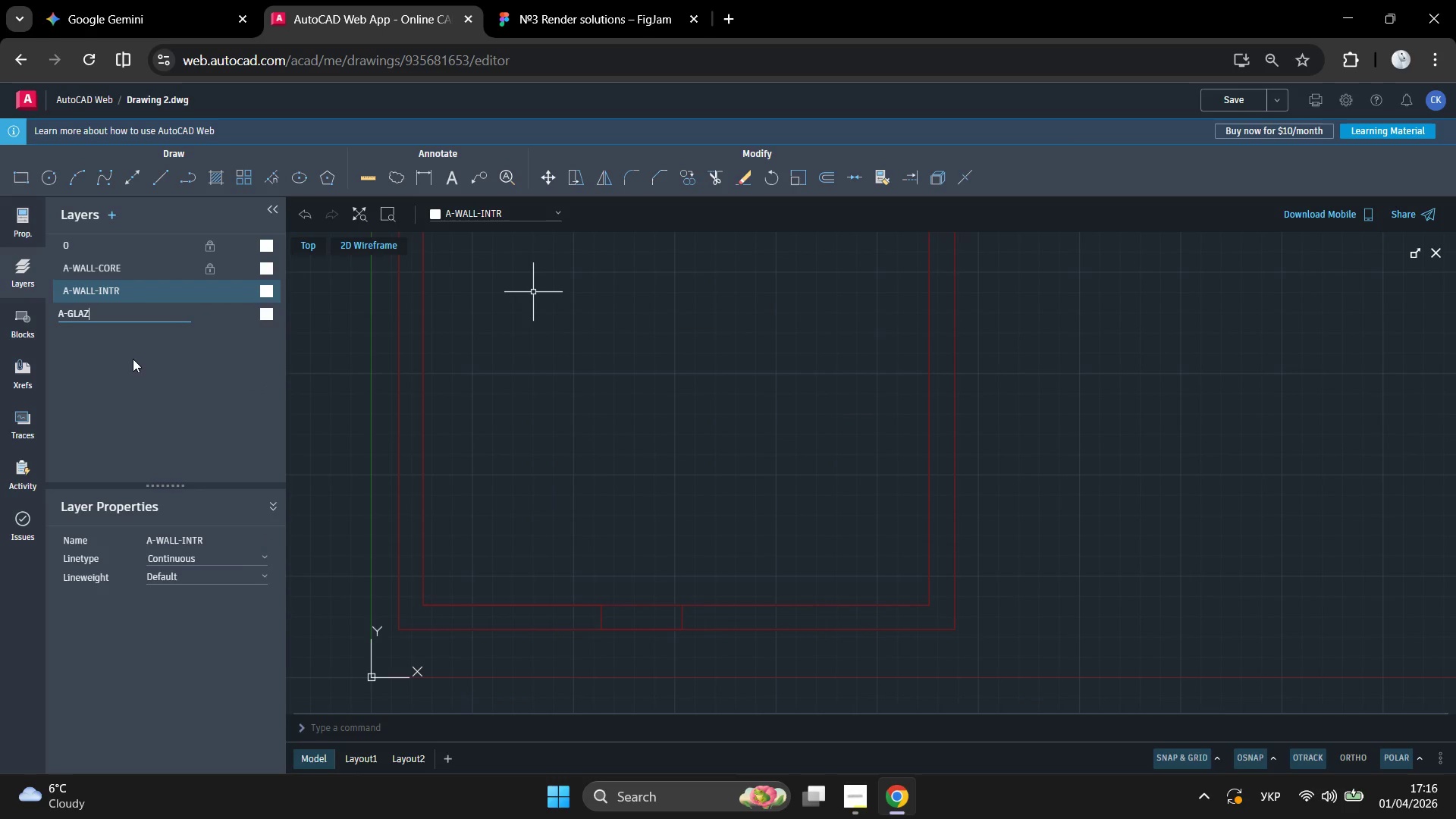 
key(Enter)
 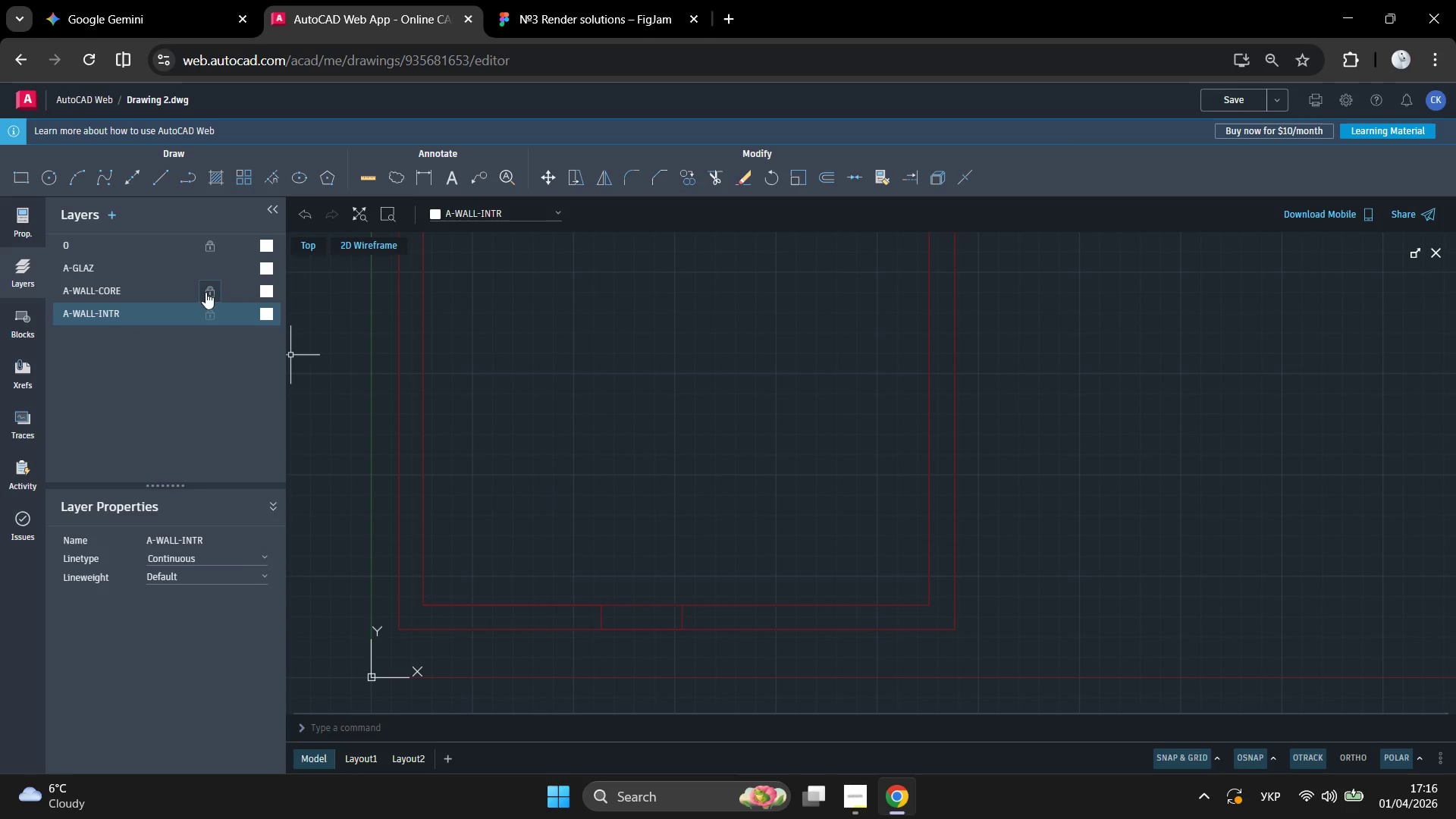 
left_click([208, 269])
 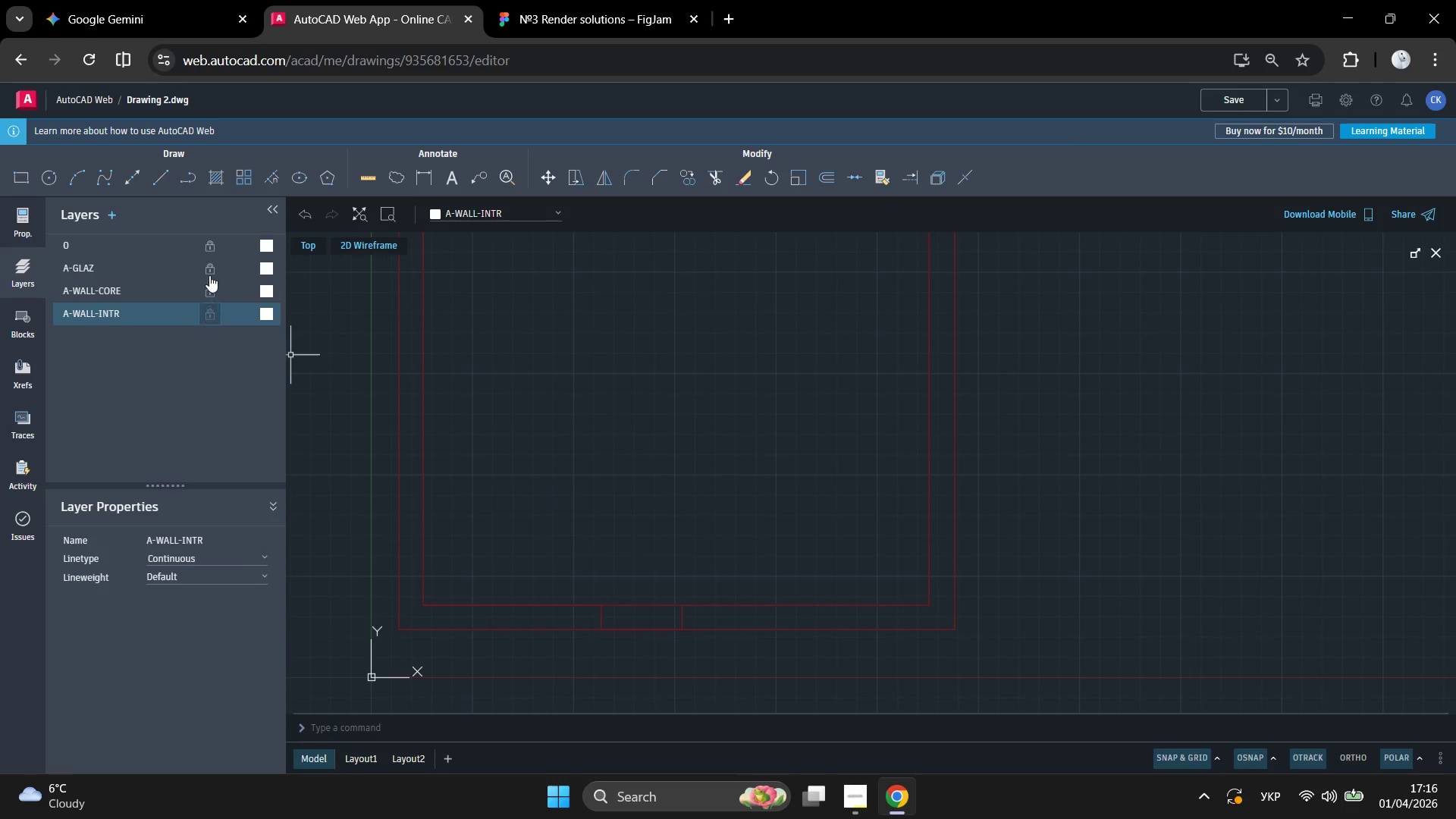 
triple_click([155, 271])
 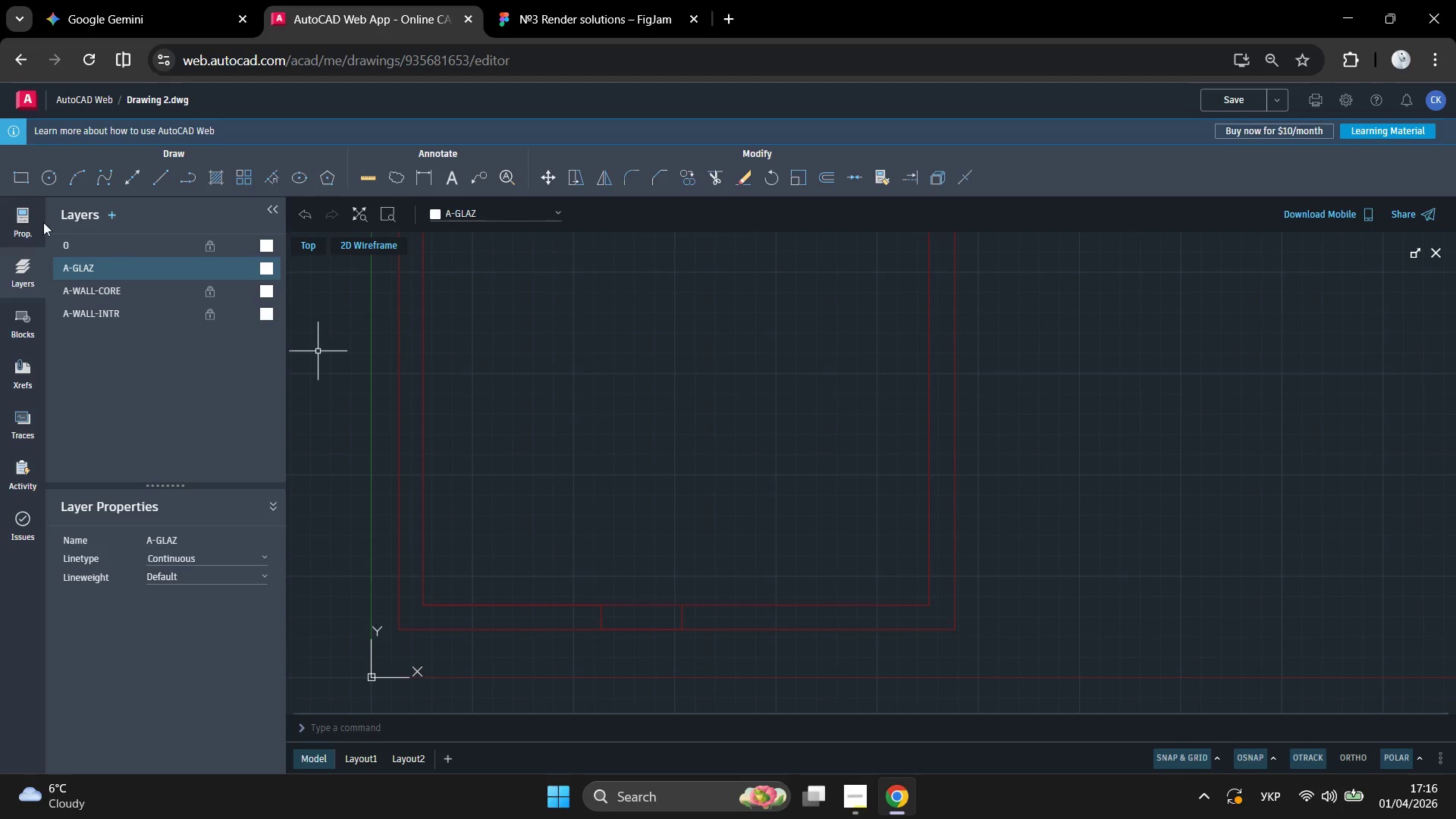 
left_click([17, 220])
 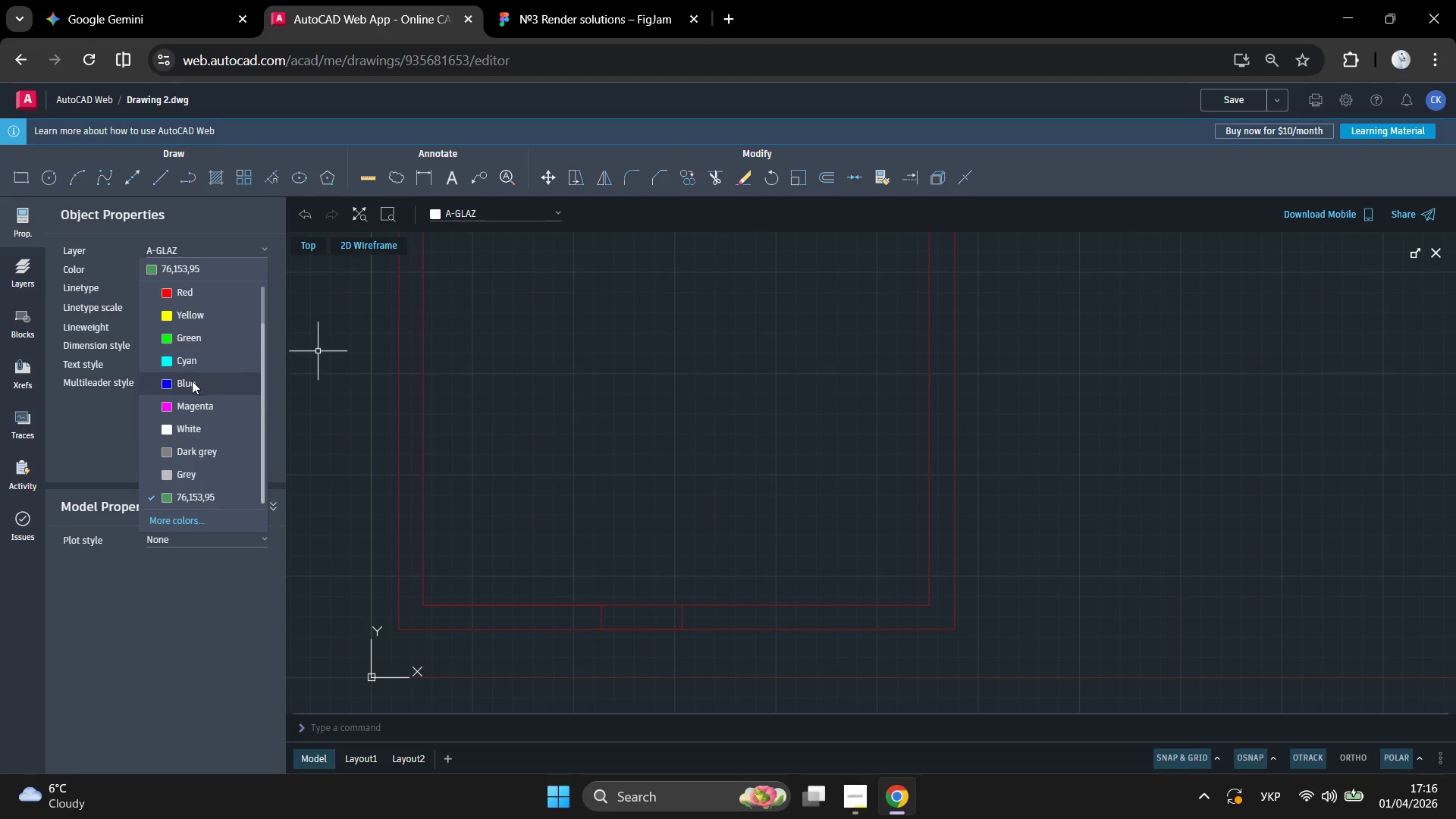 
left_click([197, 359])
 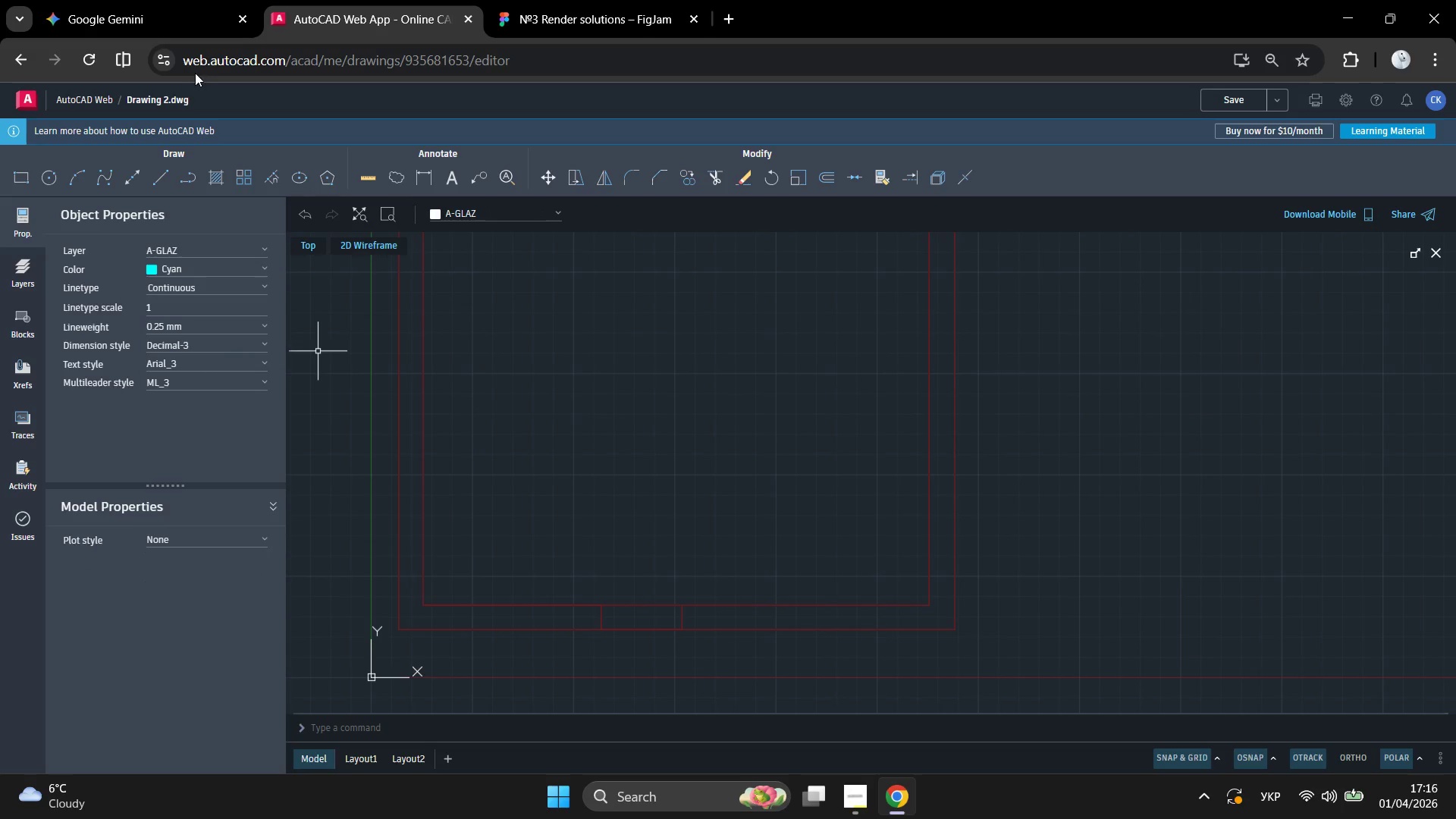 
left_click([158, 20])
 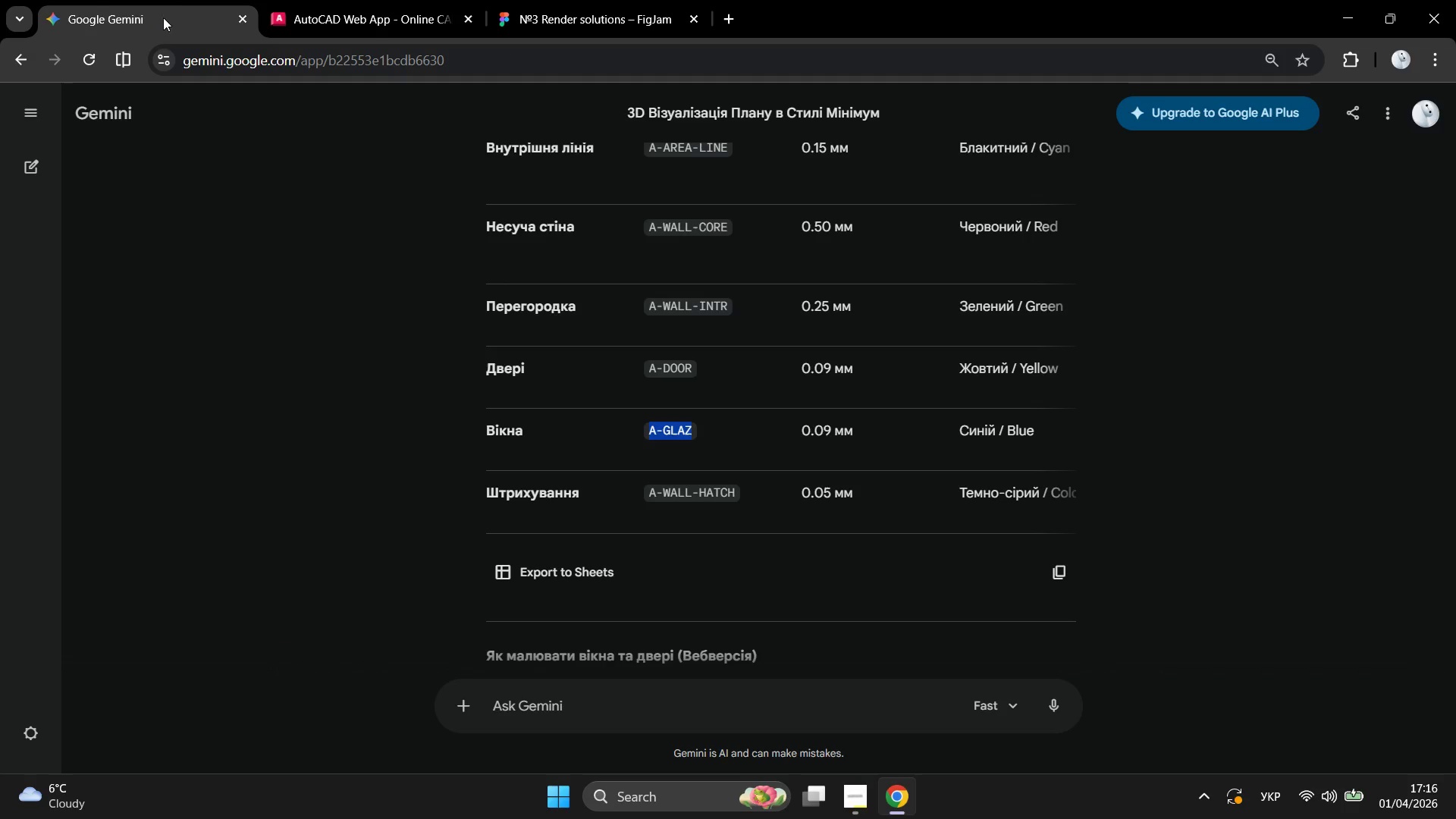 
left_click([297, 6])
 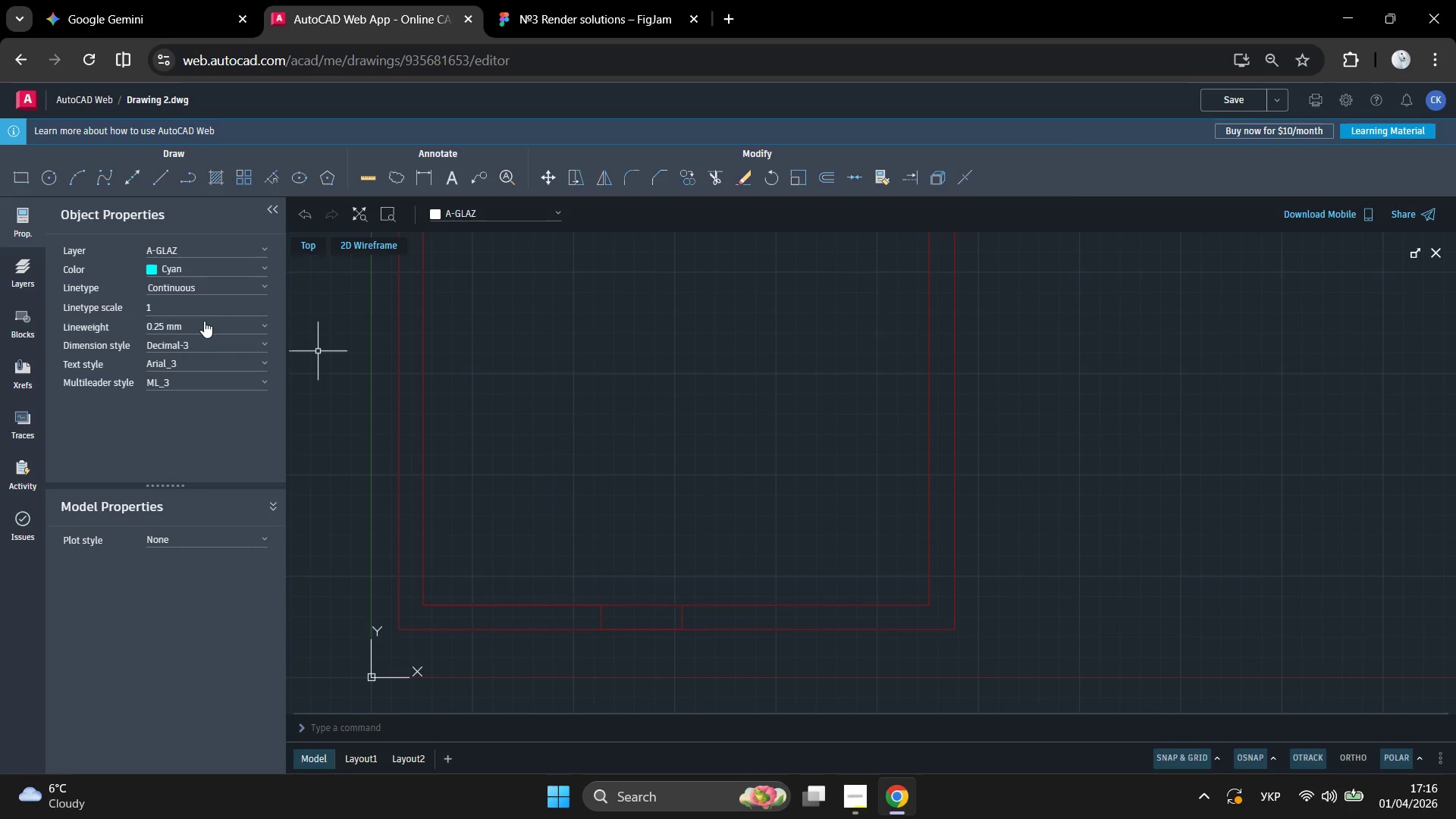 
left_click([205, 328])
 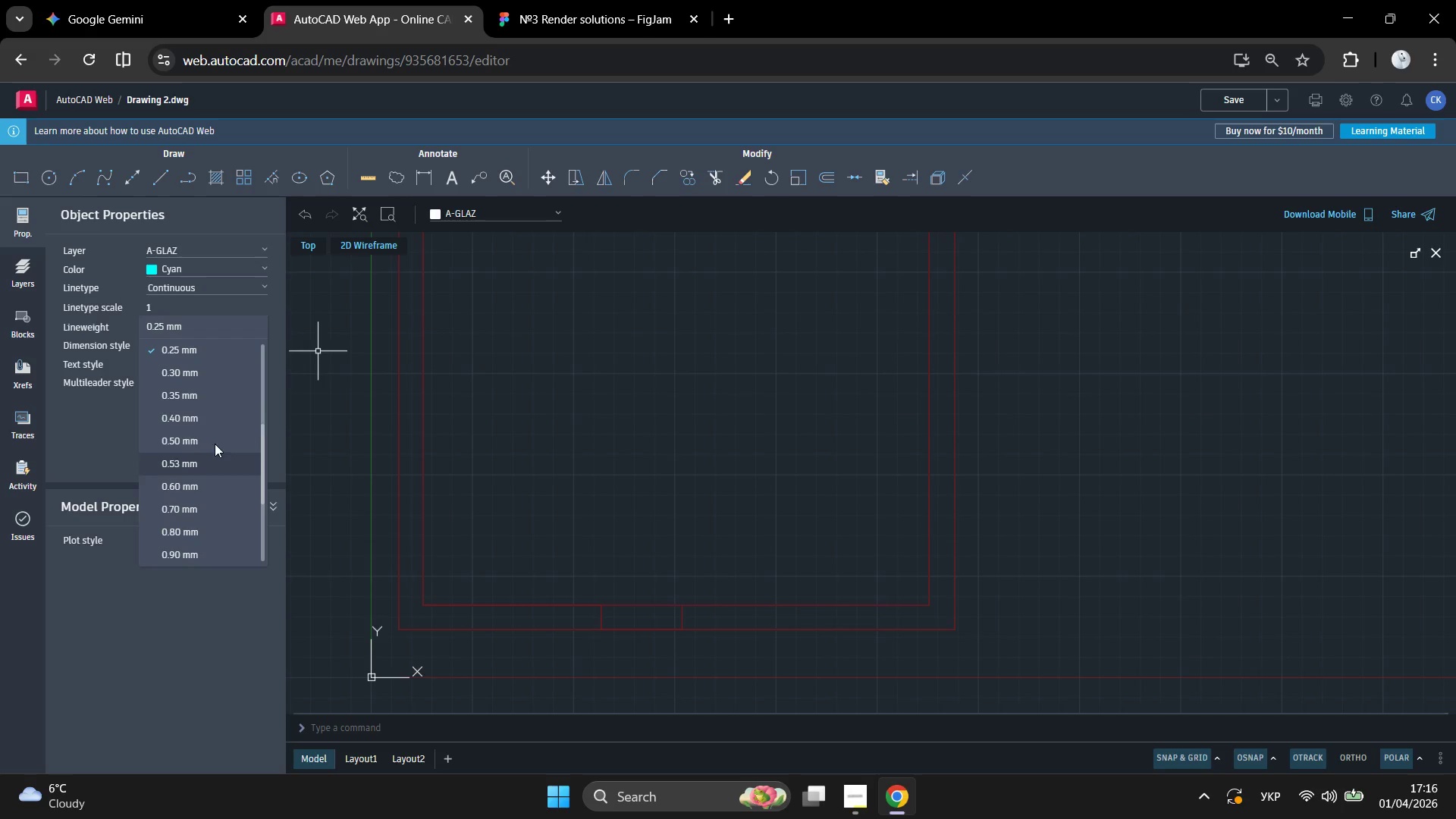 
scroll: coordinate [216, 419], scroll_direction: up, amount: 1.0
 